 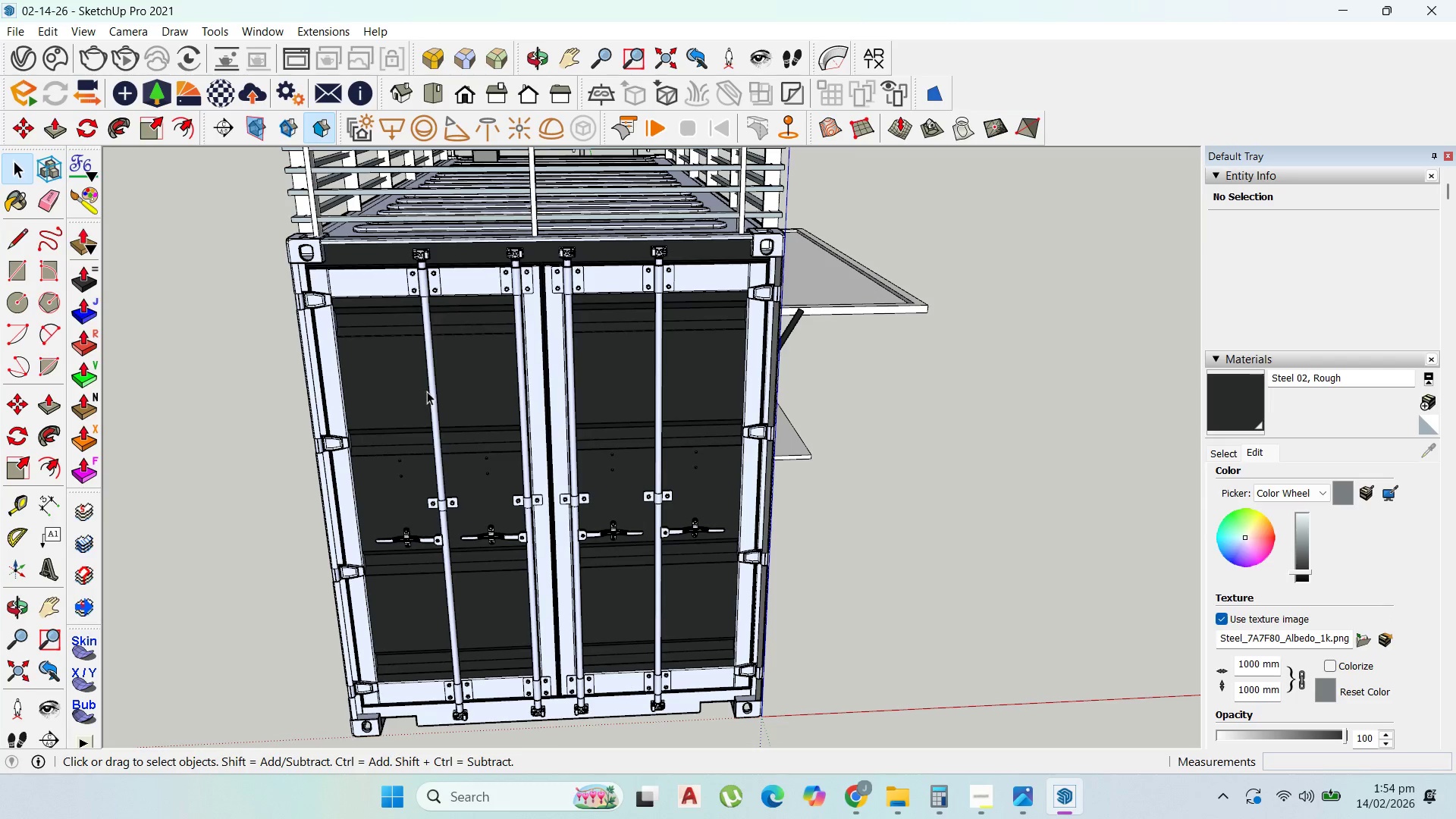 
scroll: coordinate [681, 363], scroll_direction: down, amount: 6.0
 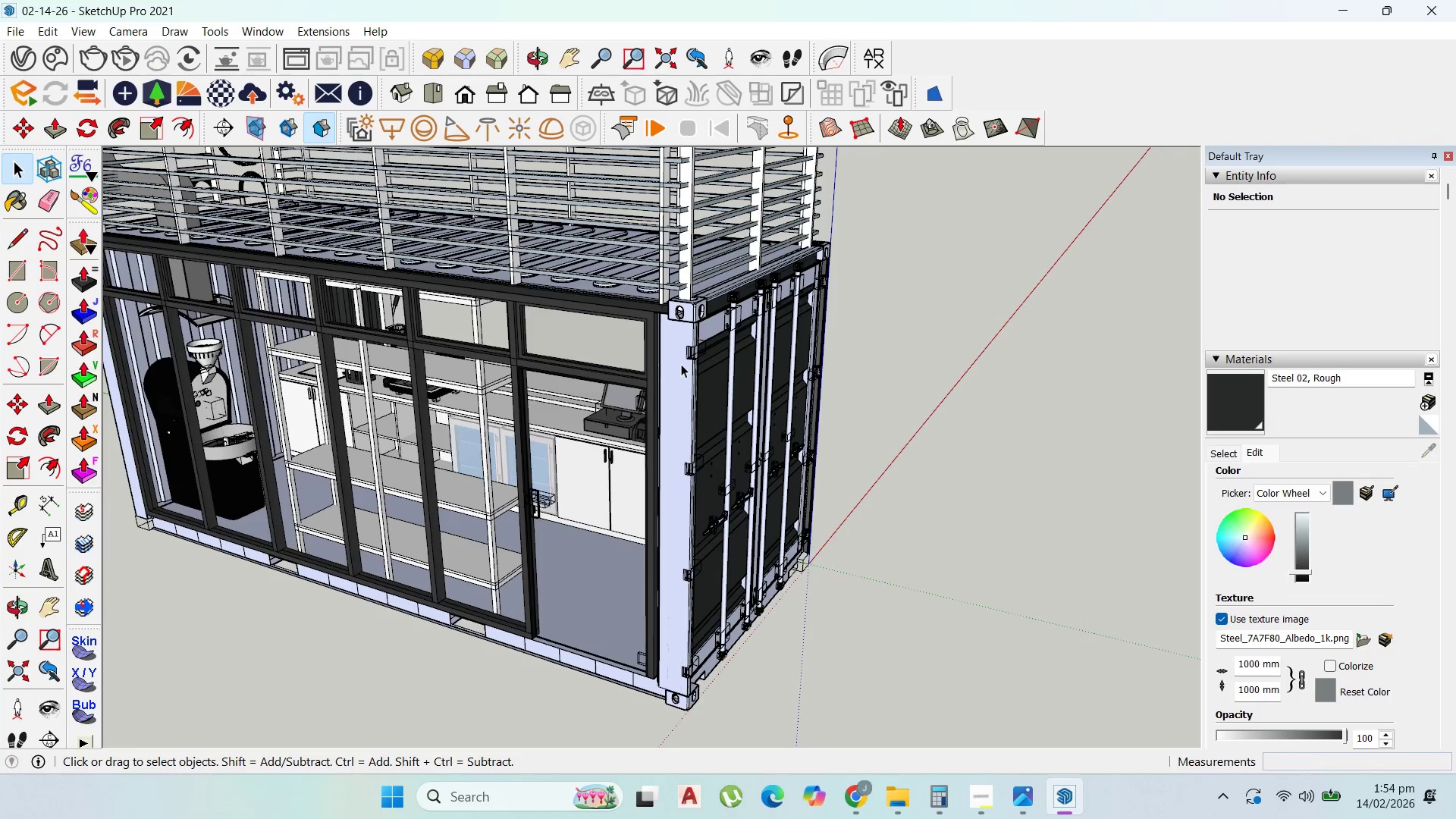 
triple_click([681, 364])
 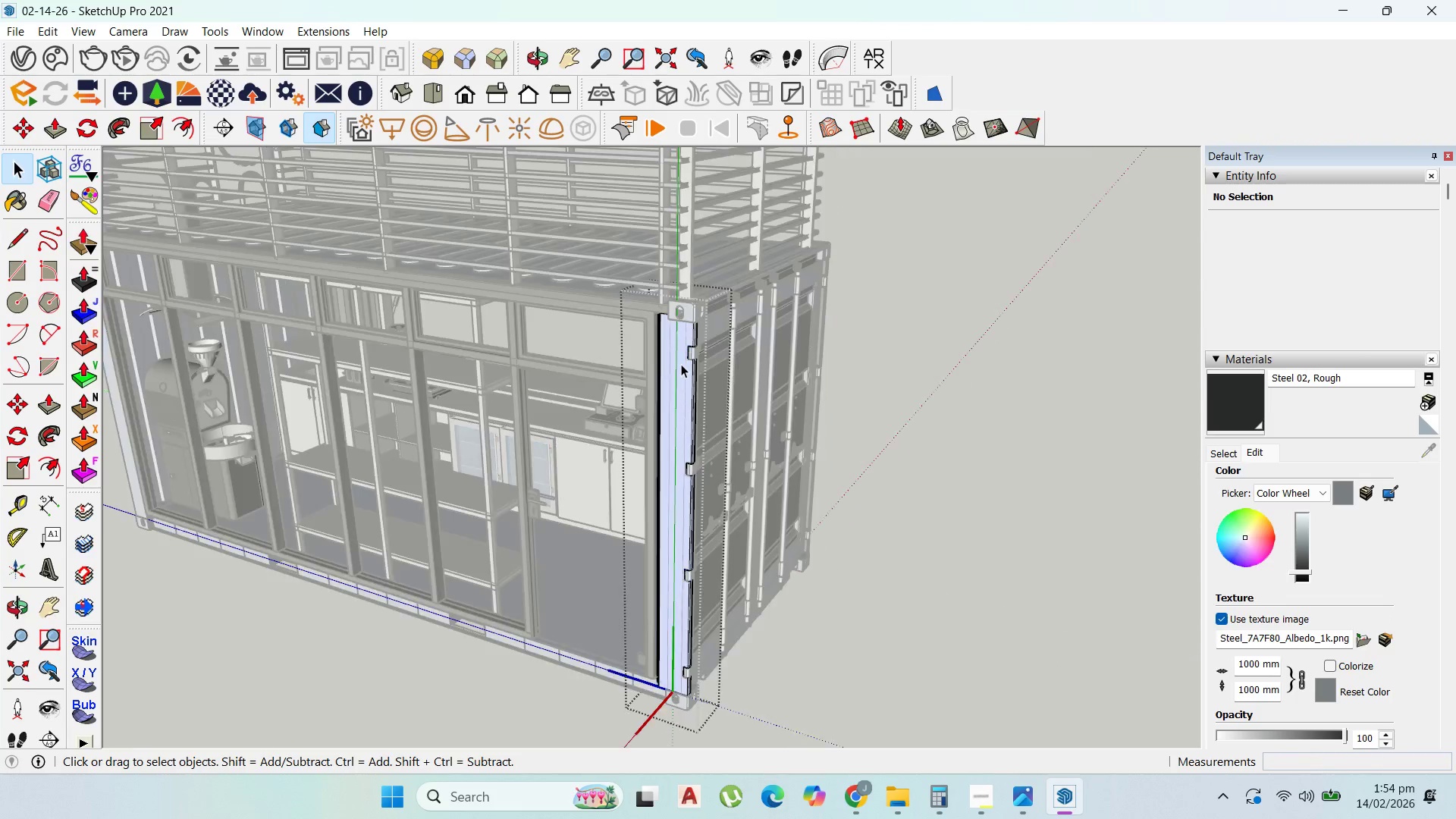 
triple_click([681, 364])
 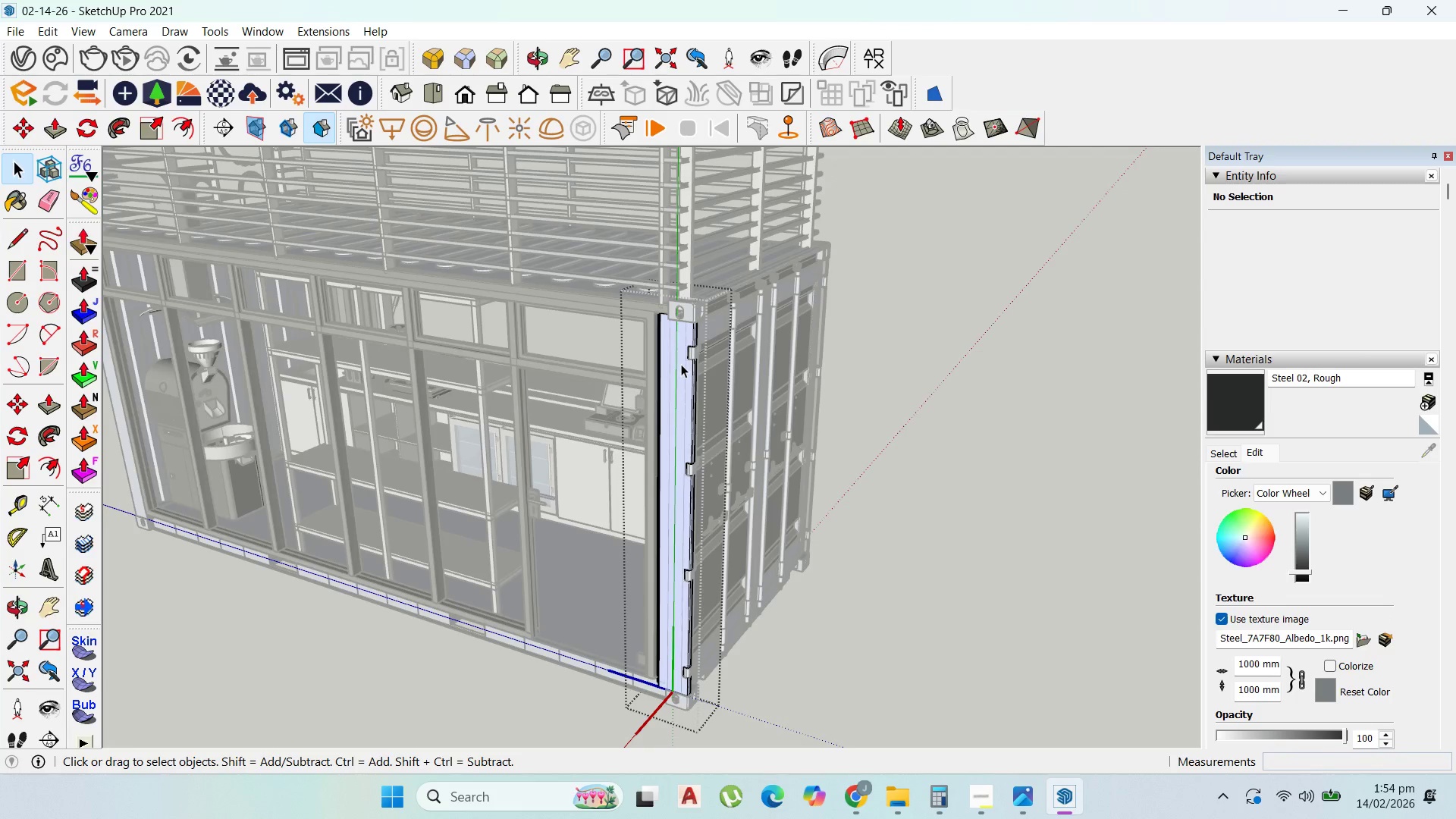 
triple_click([681, 364])
 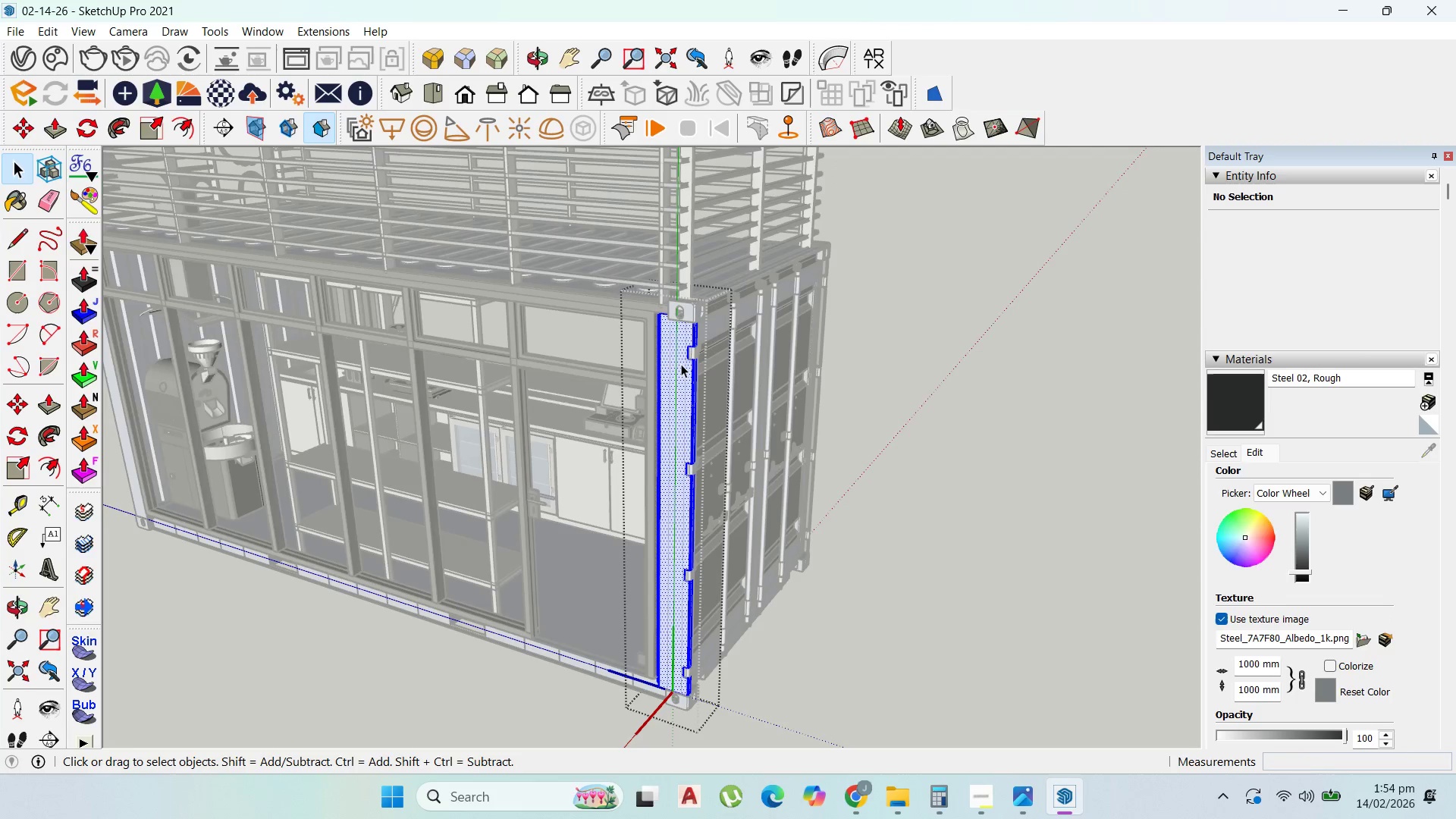 
triple_click([681, 364])
 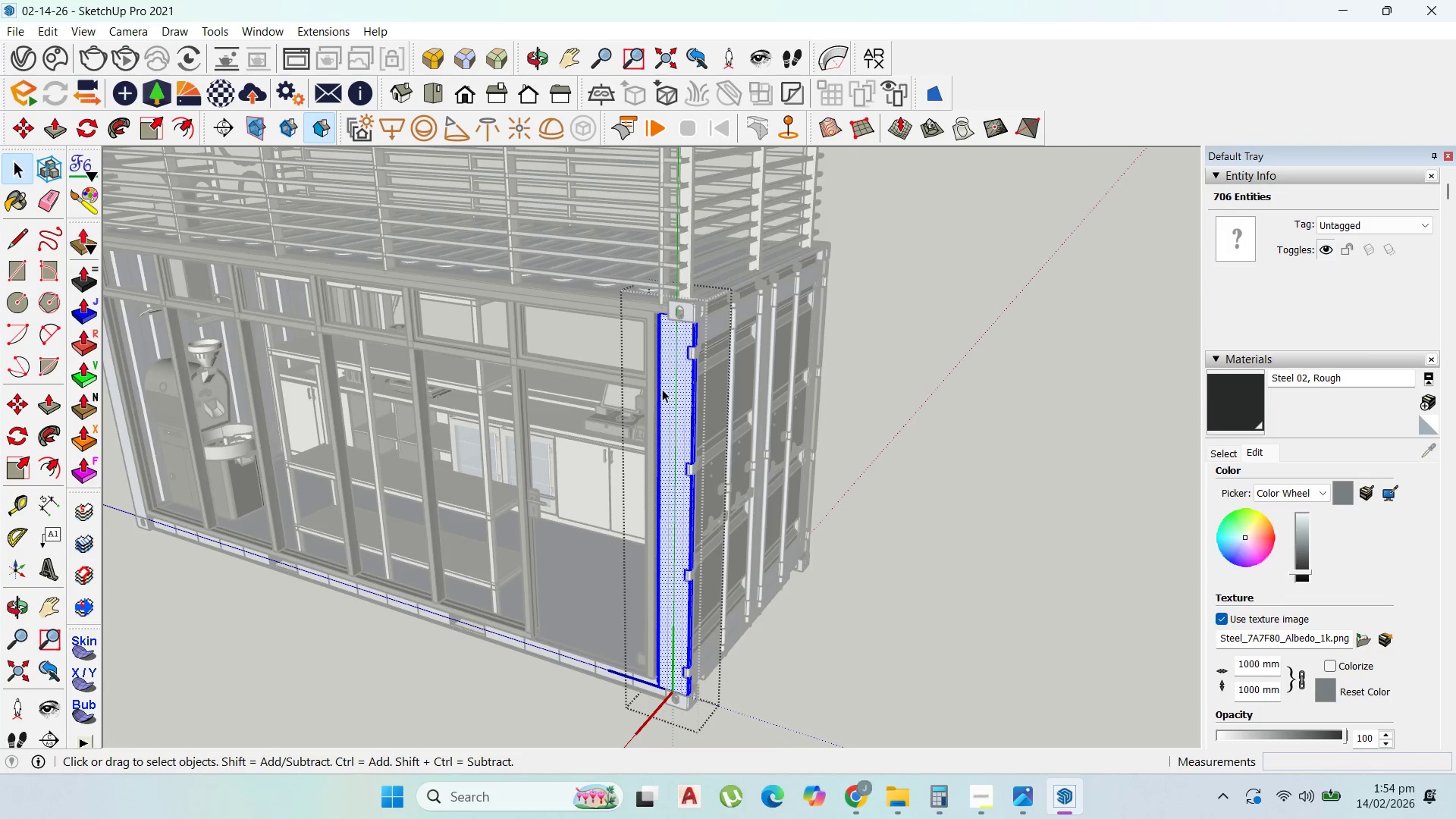 
key(Escape)
 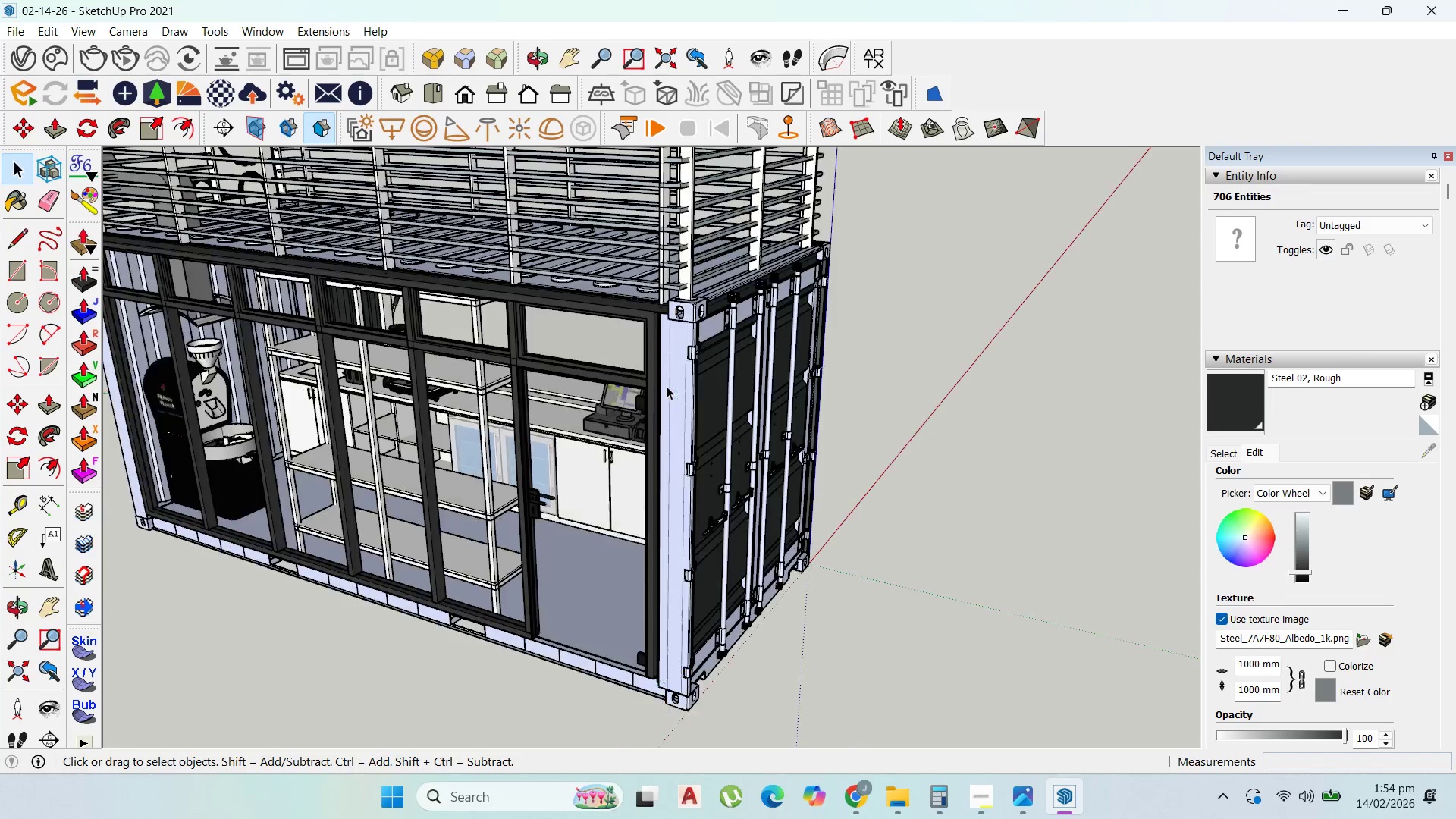 
key(Escape)
 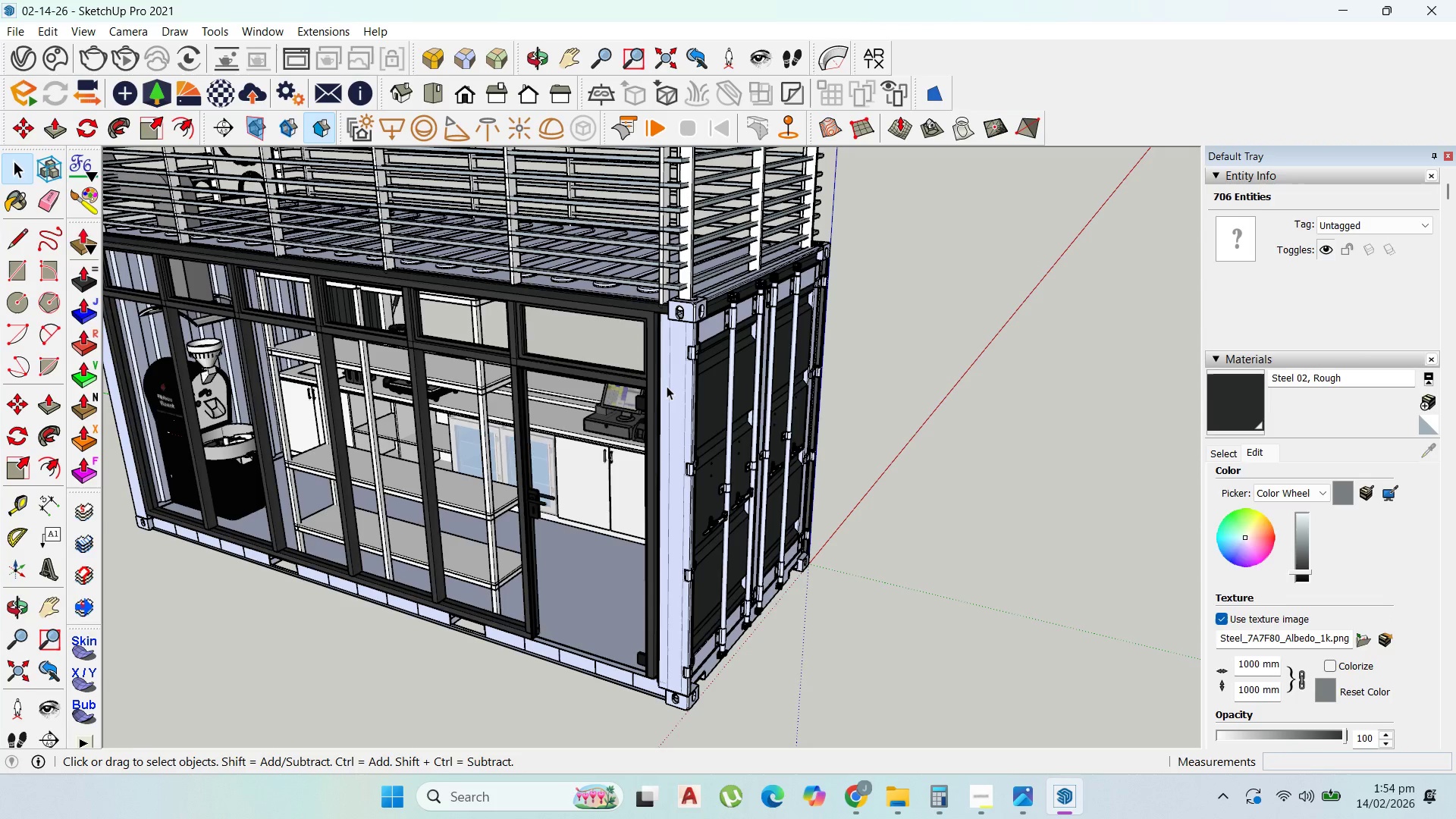 
key(Escape)
 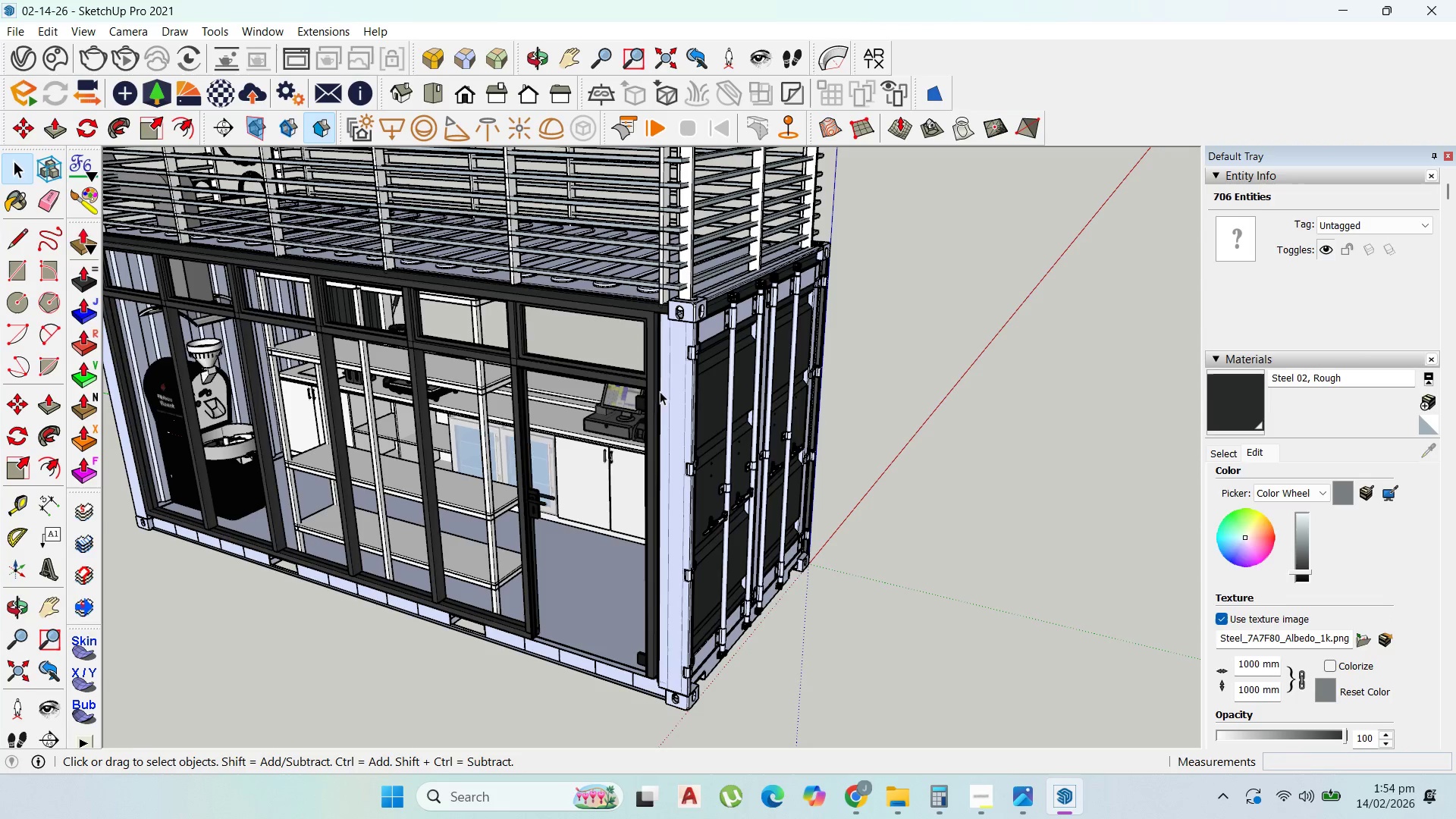 
key(Escape)
 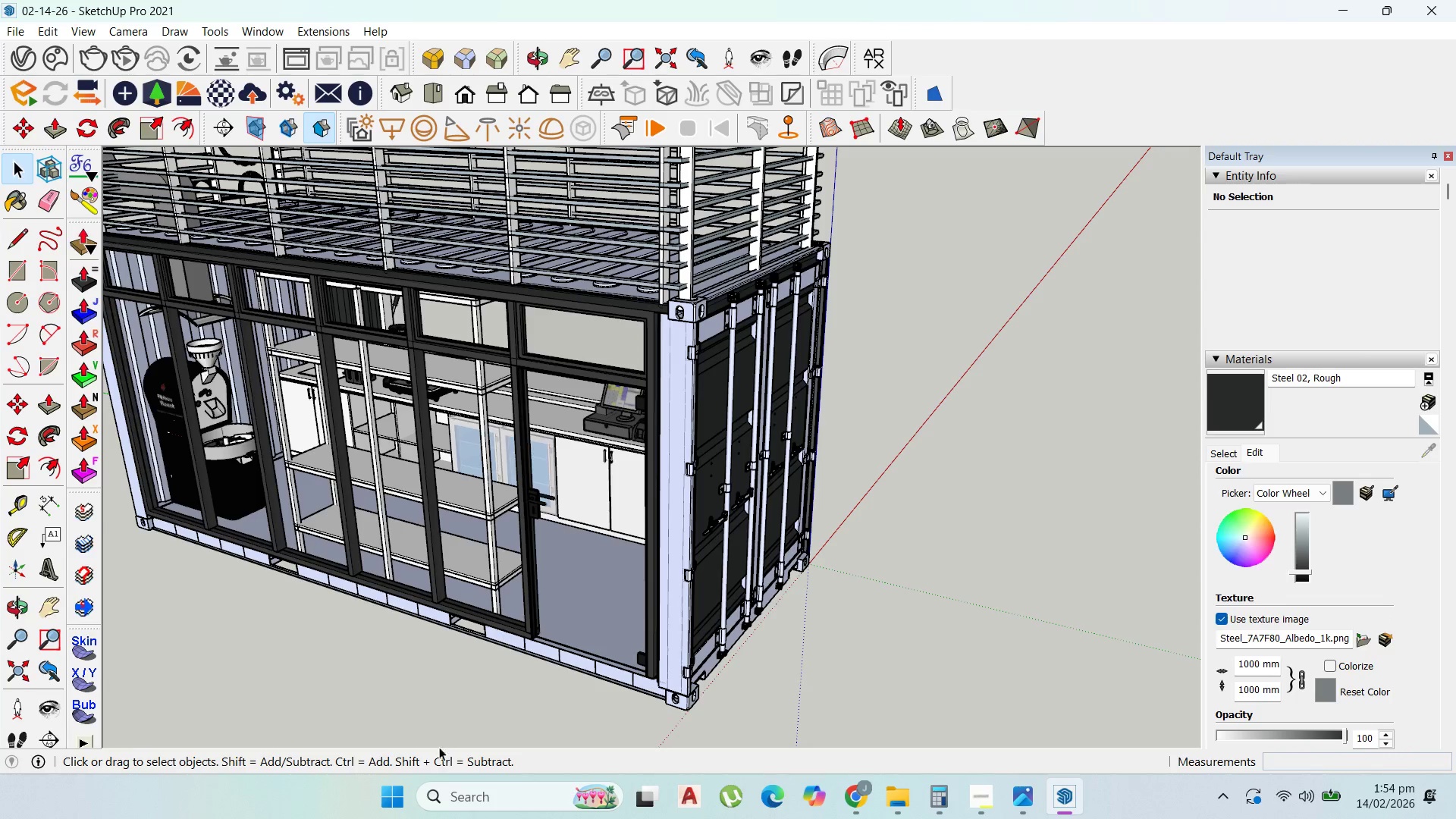 
scroll: coordinate [705, 635], scroll_direction: up, amount: 13.0
 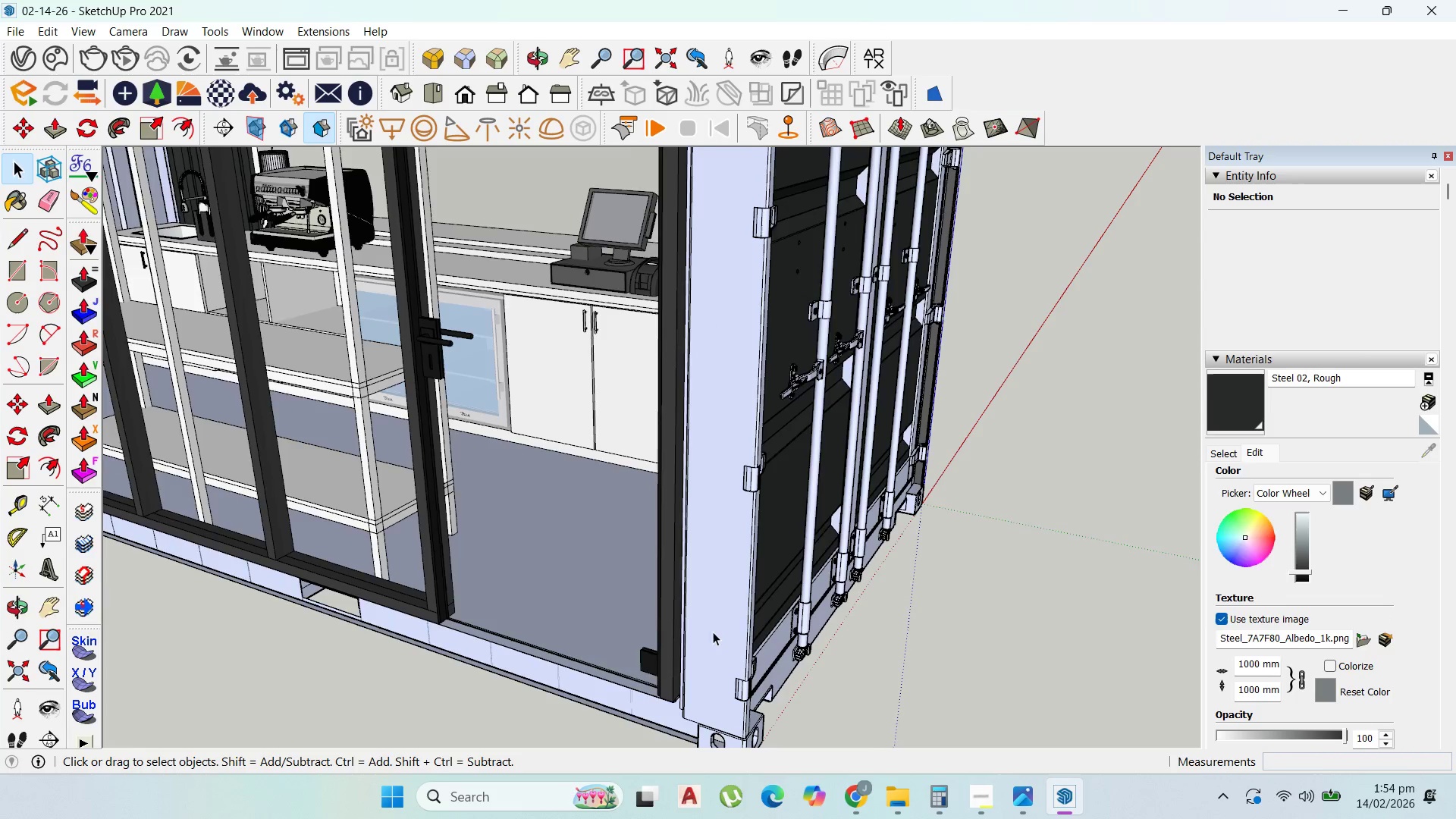 
double_click([726, 618])
 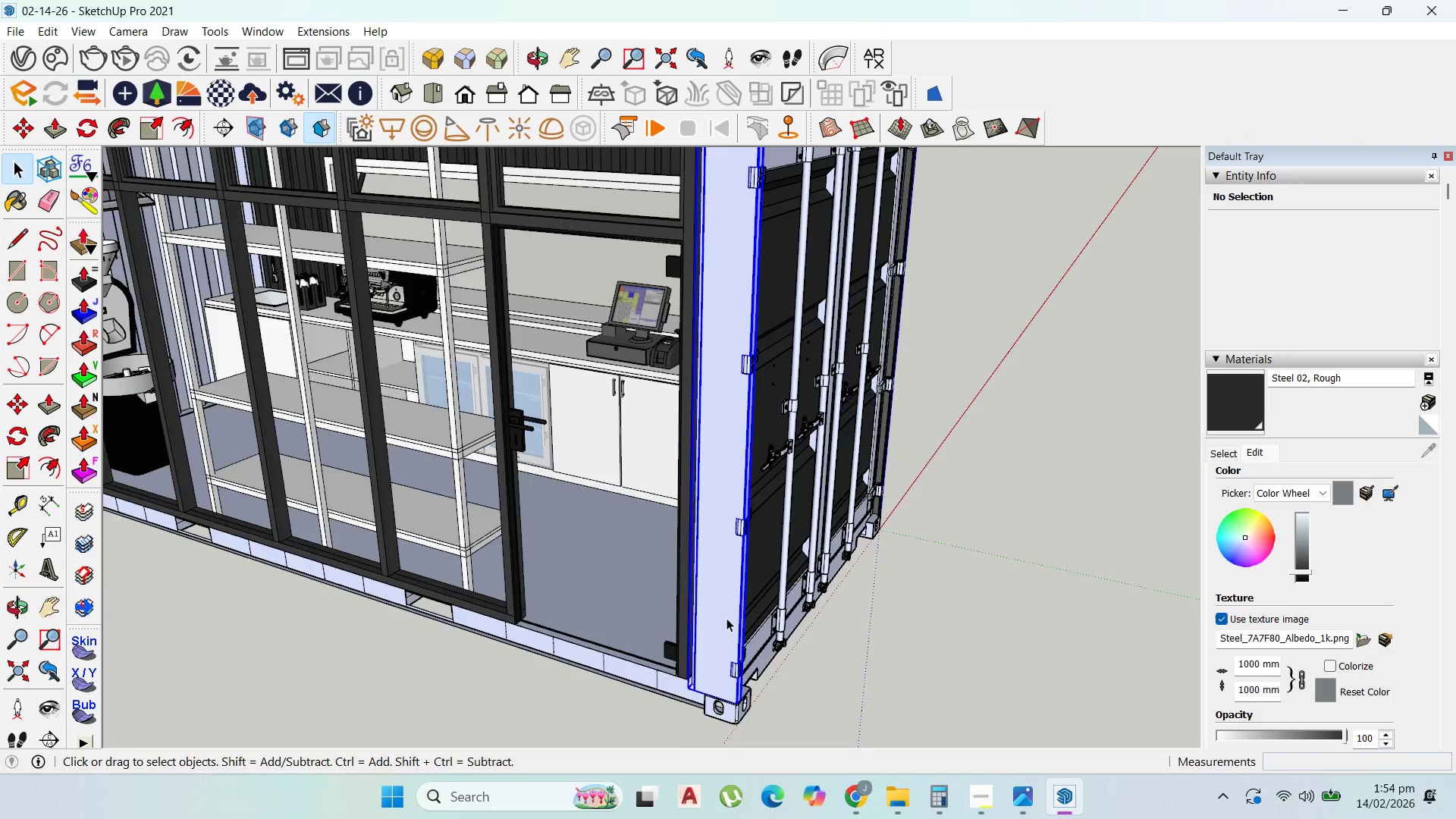 
scroll: coordinate [726, 618], scroll_direction: down, amount: 5.0
 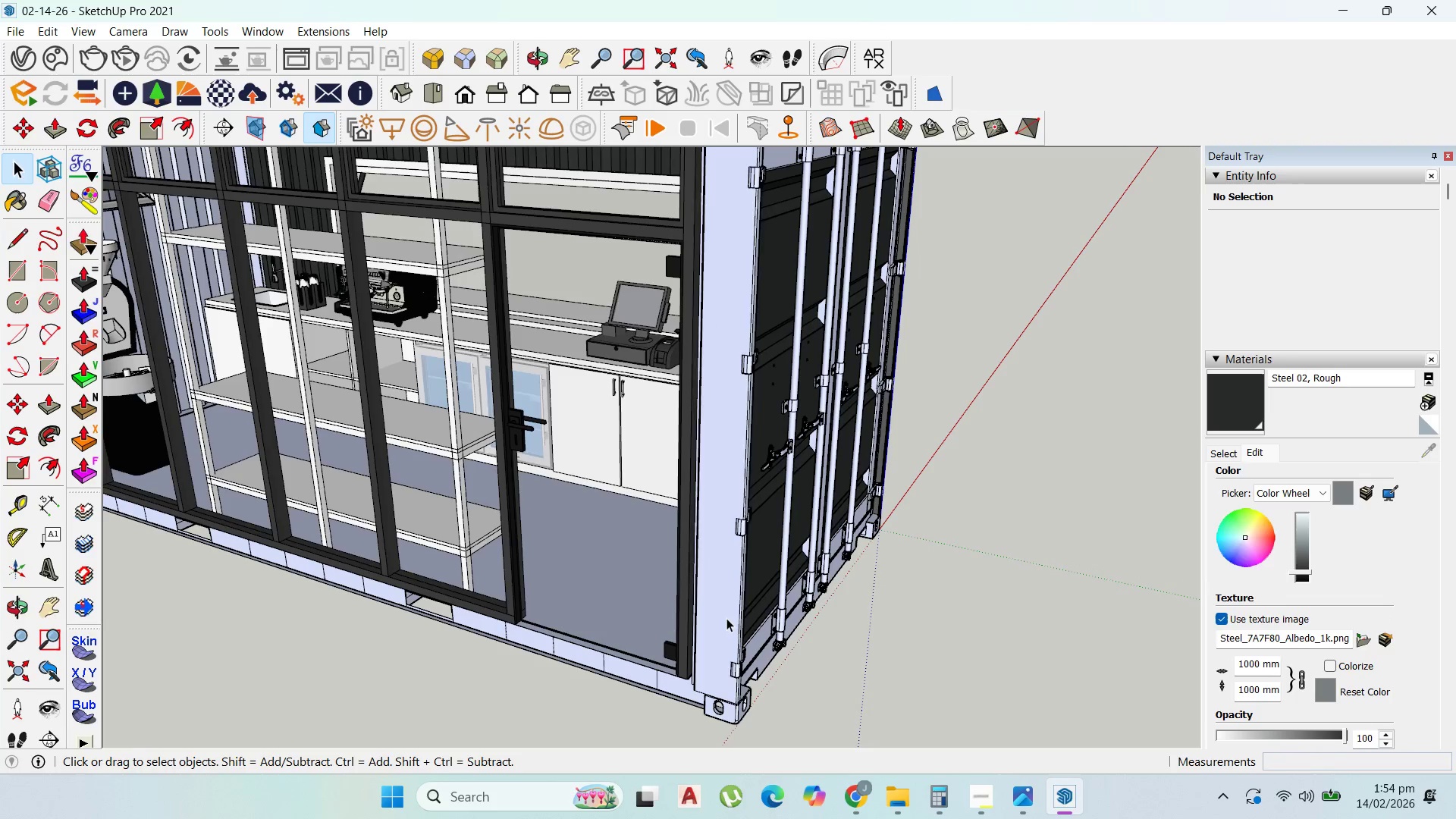 
triple_click([726, 618])
 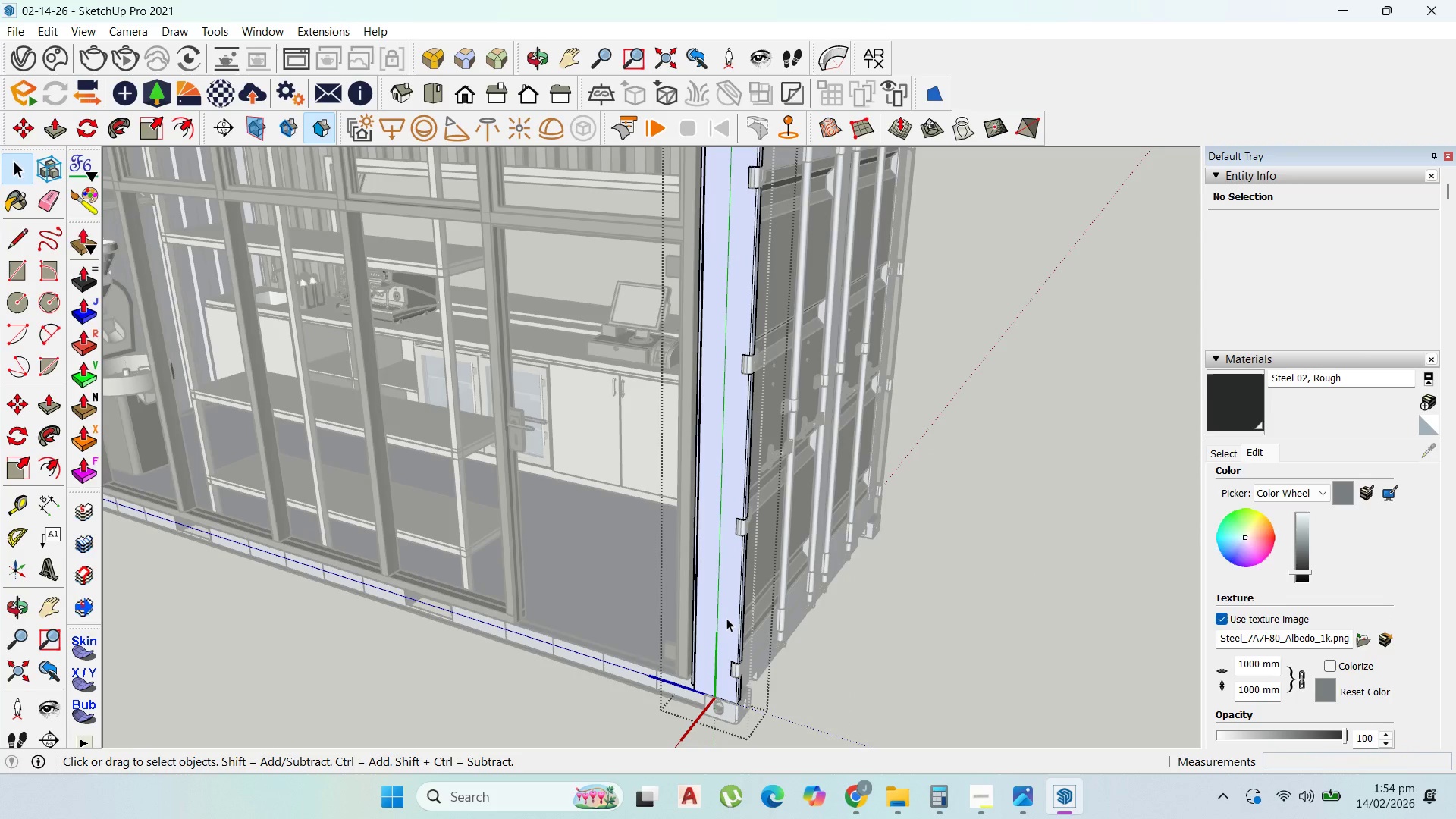 
triple_click([726, 618])
 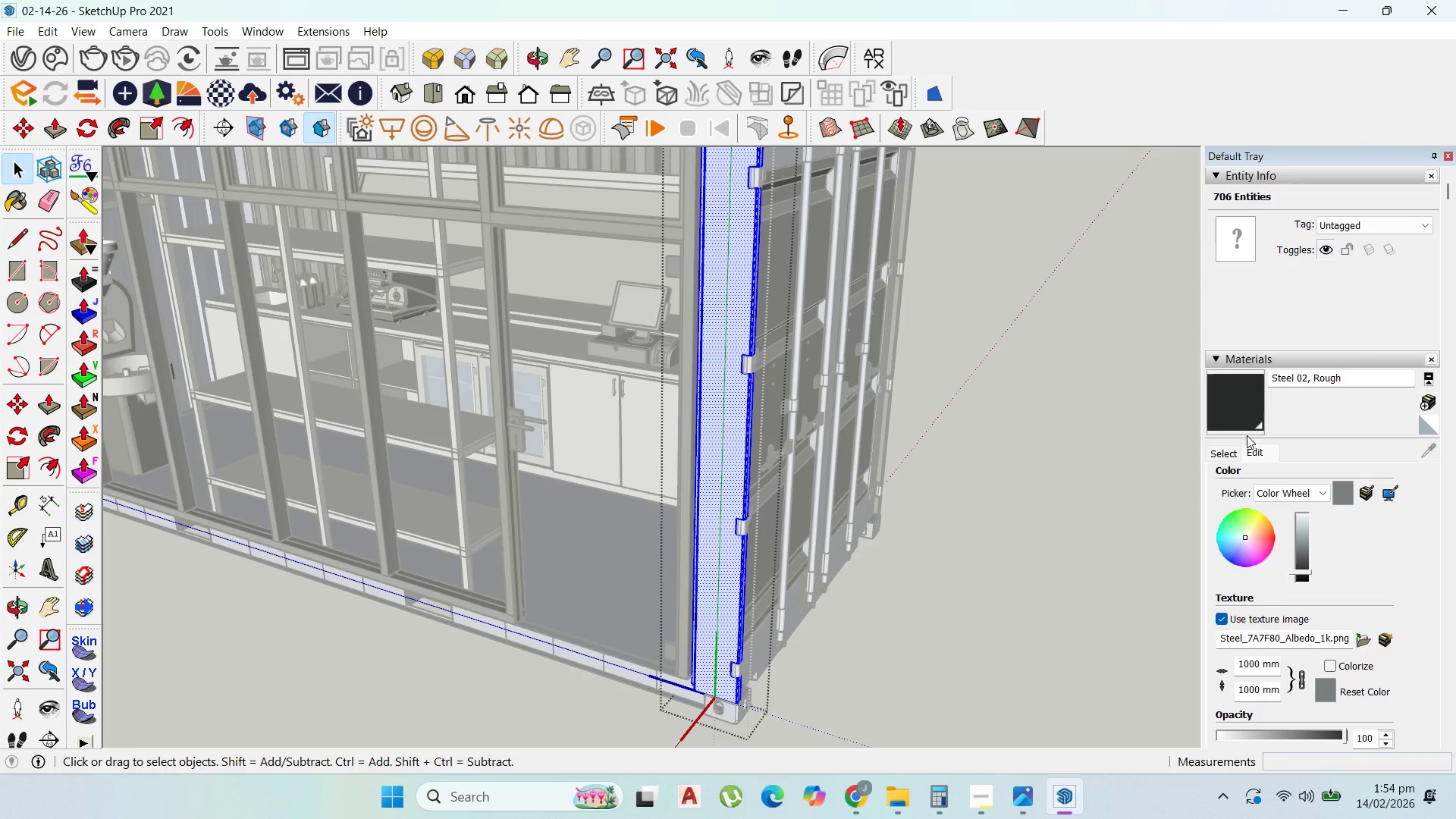 
left_click_drag(start_coordinate=[1256, 422], to_coordinate=[1250, 421])
 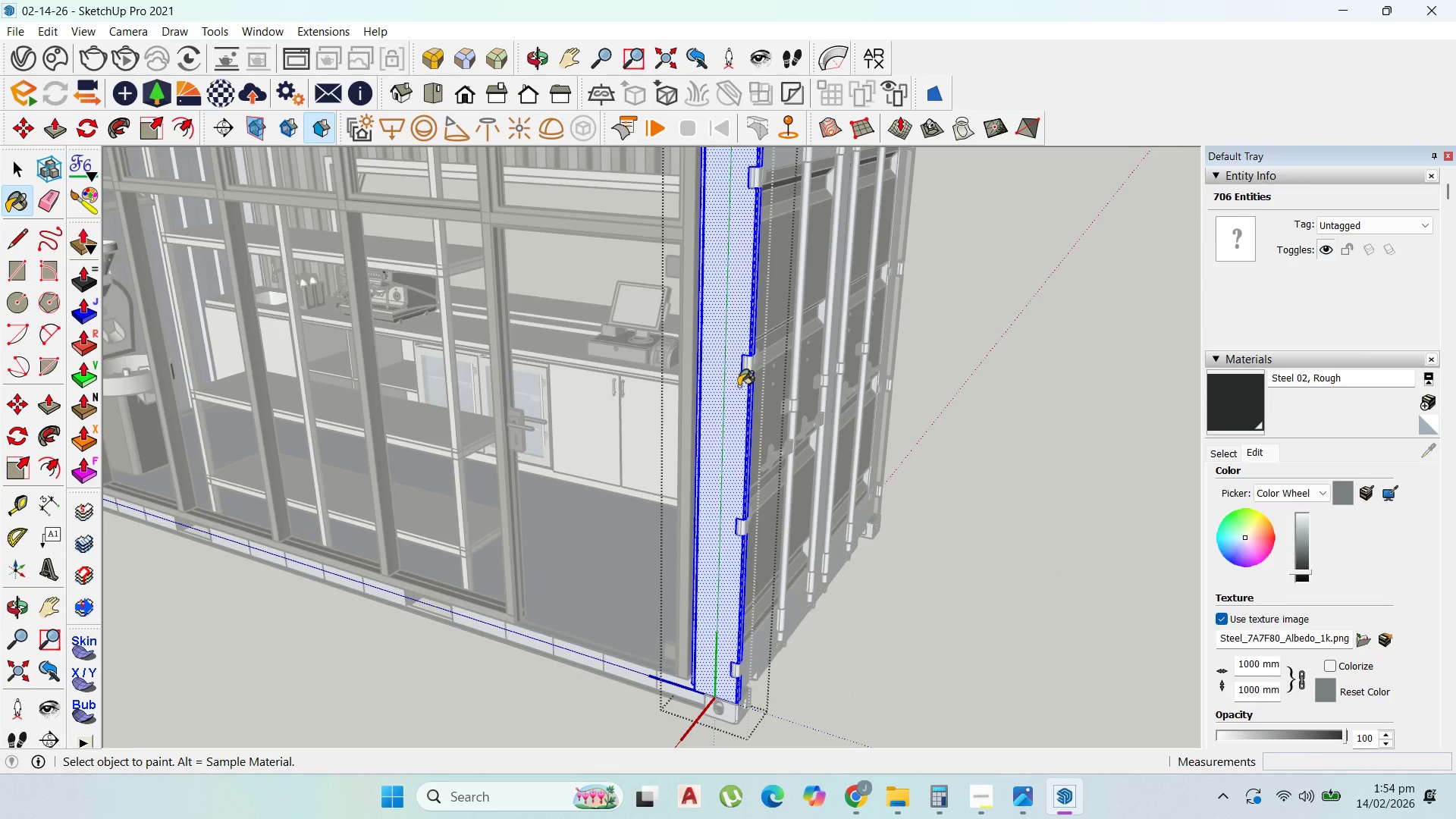 
left_click([739, 386])
 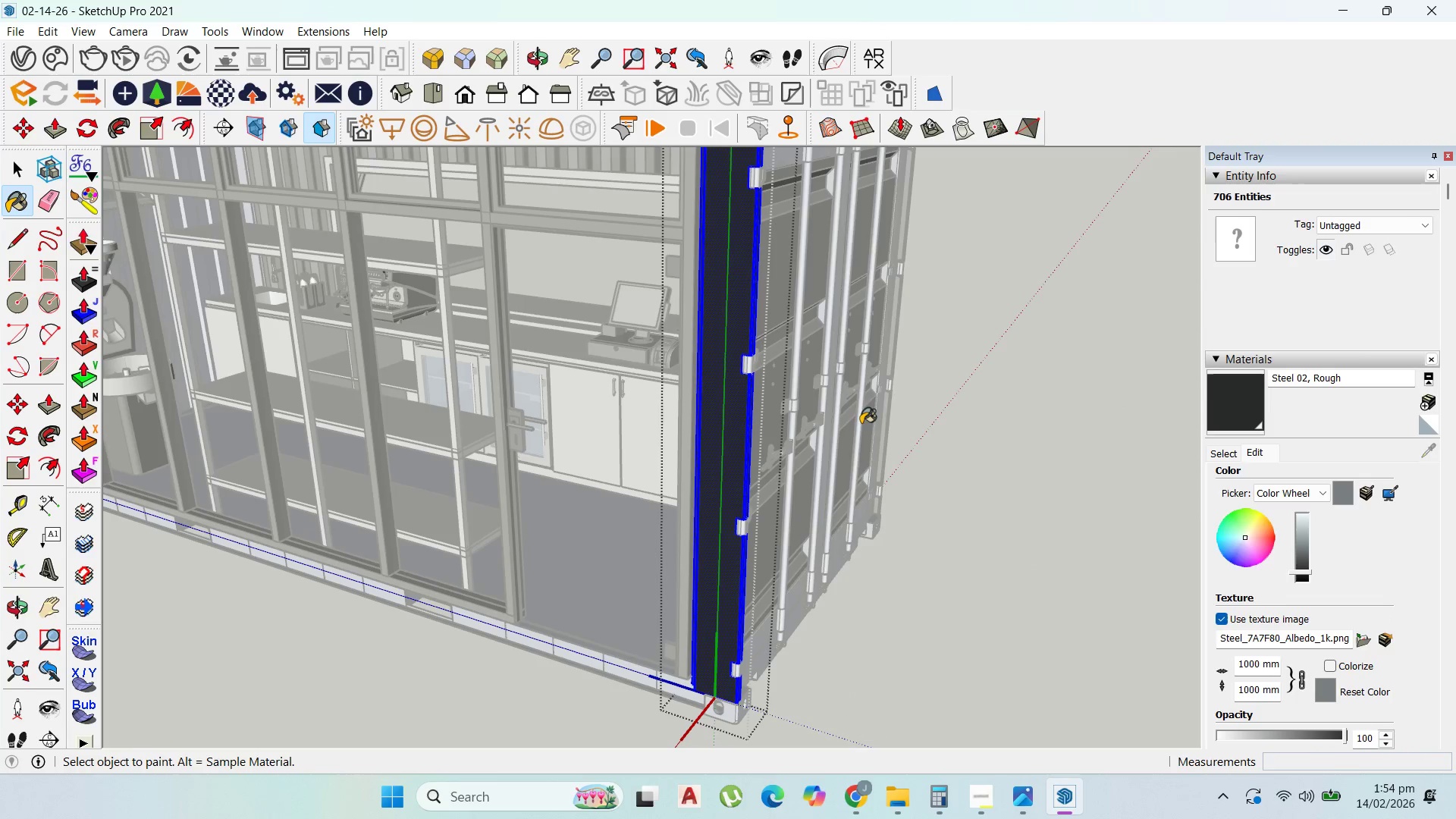 
scroll: coordinate [812, 472], scroll_direction: down, amount: 8.0
 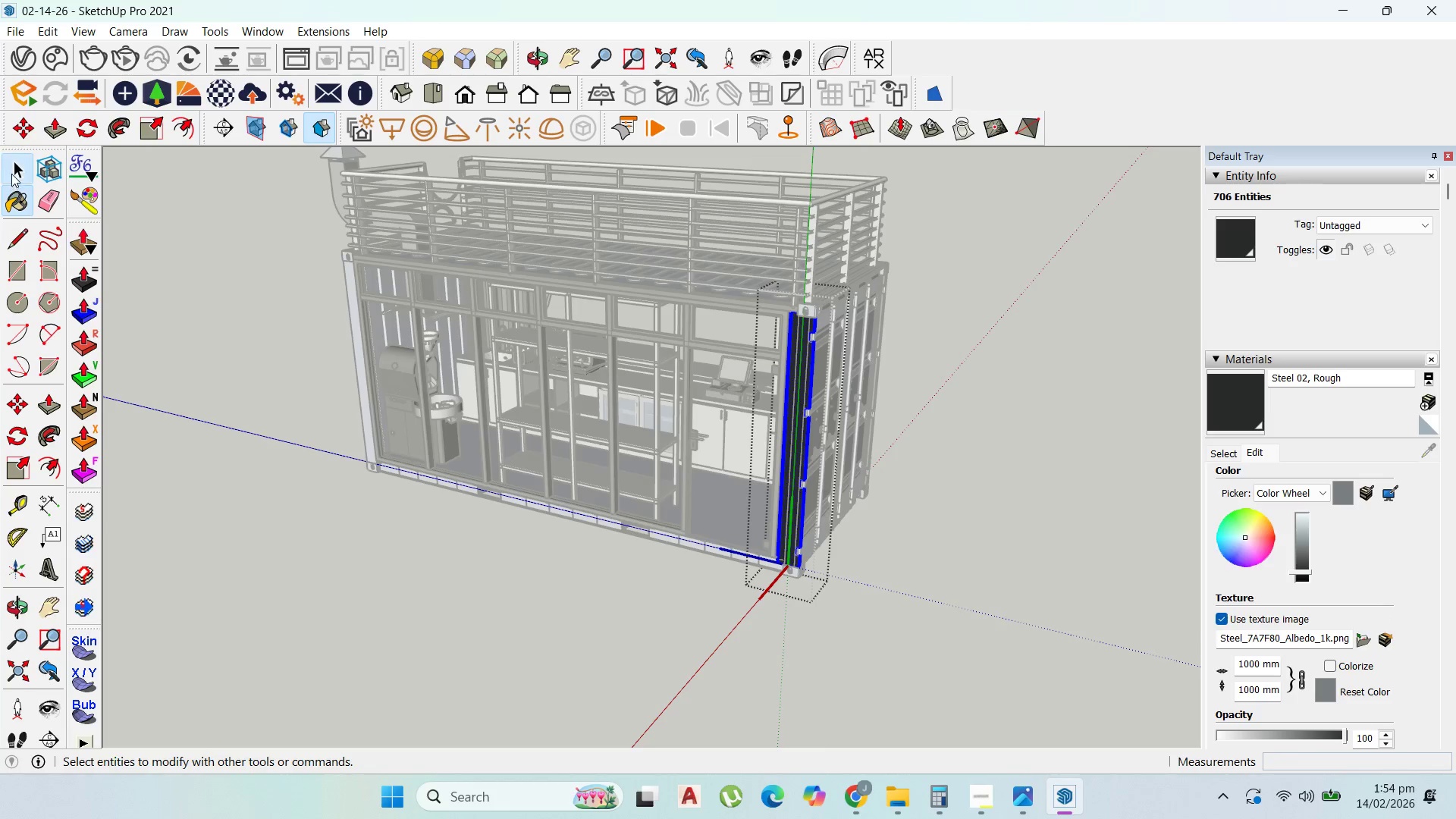 
key(Escape)
 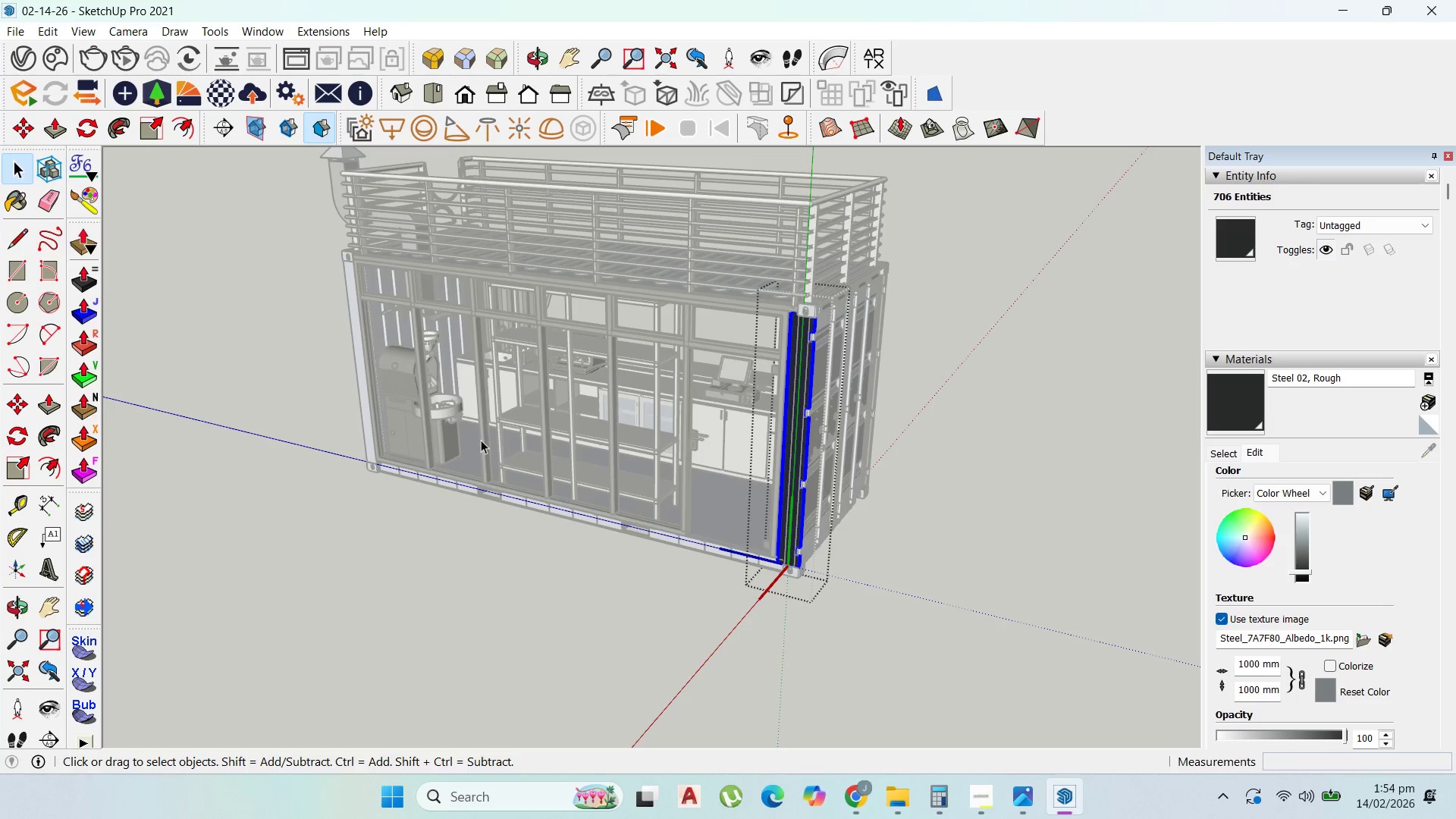 
key(Escape)
 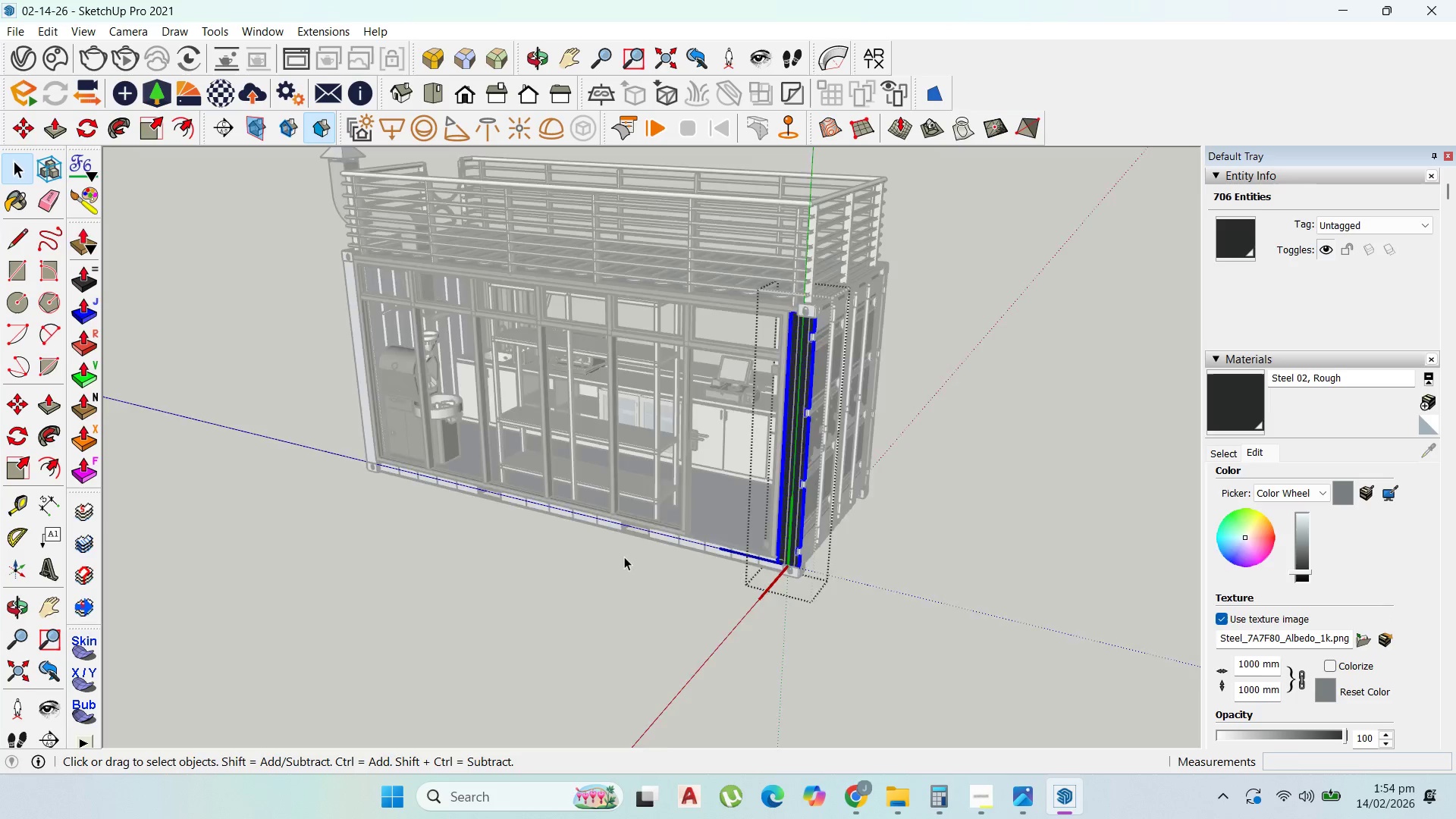 
key(Escape)
 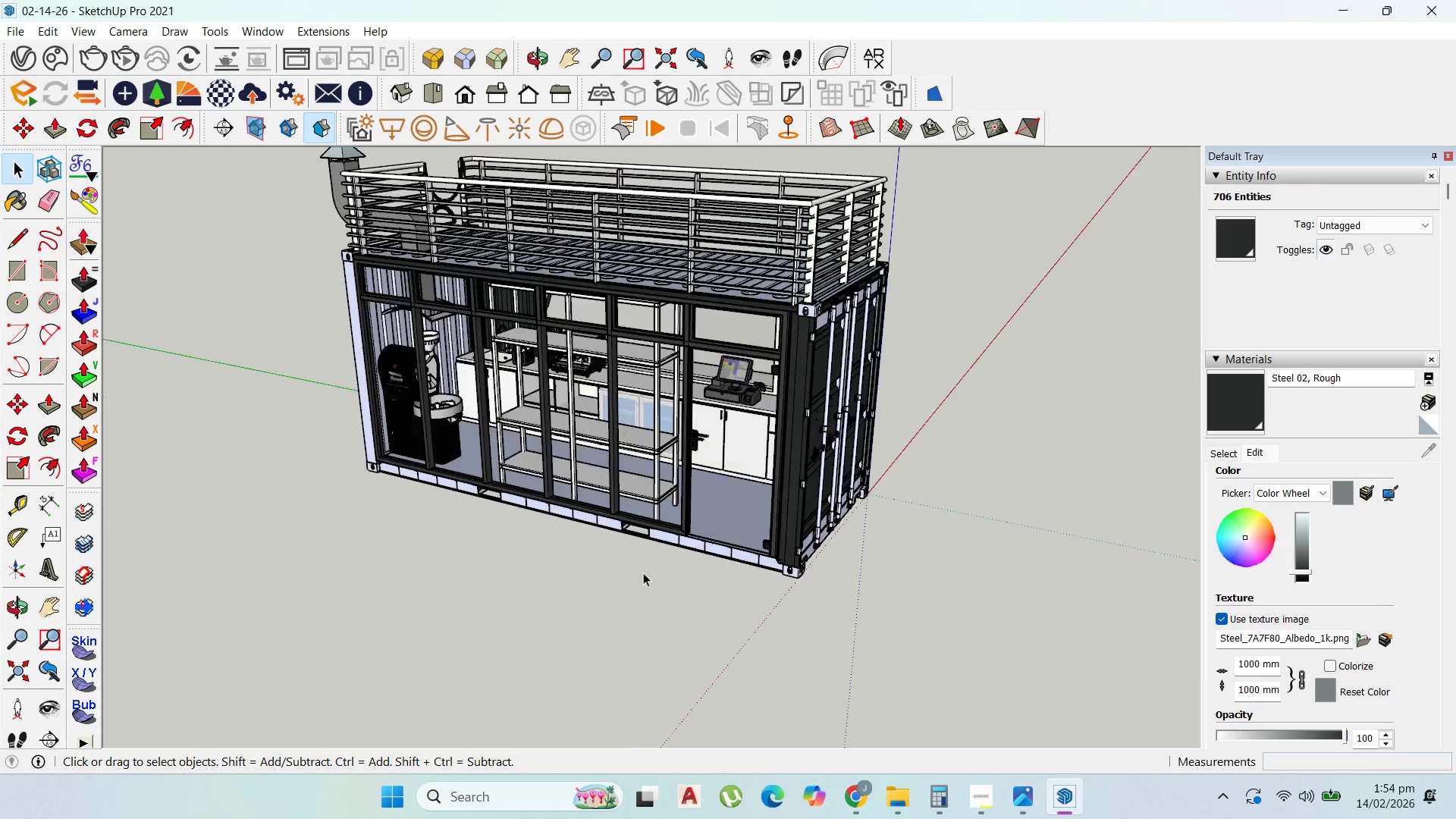 
key(Escape)
 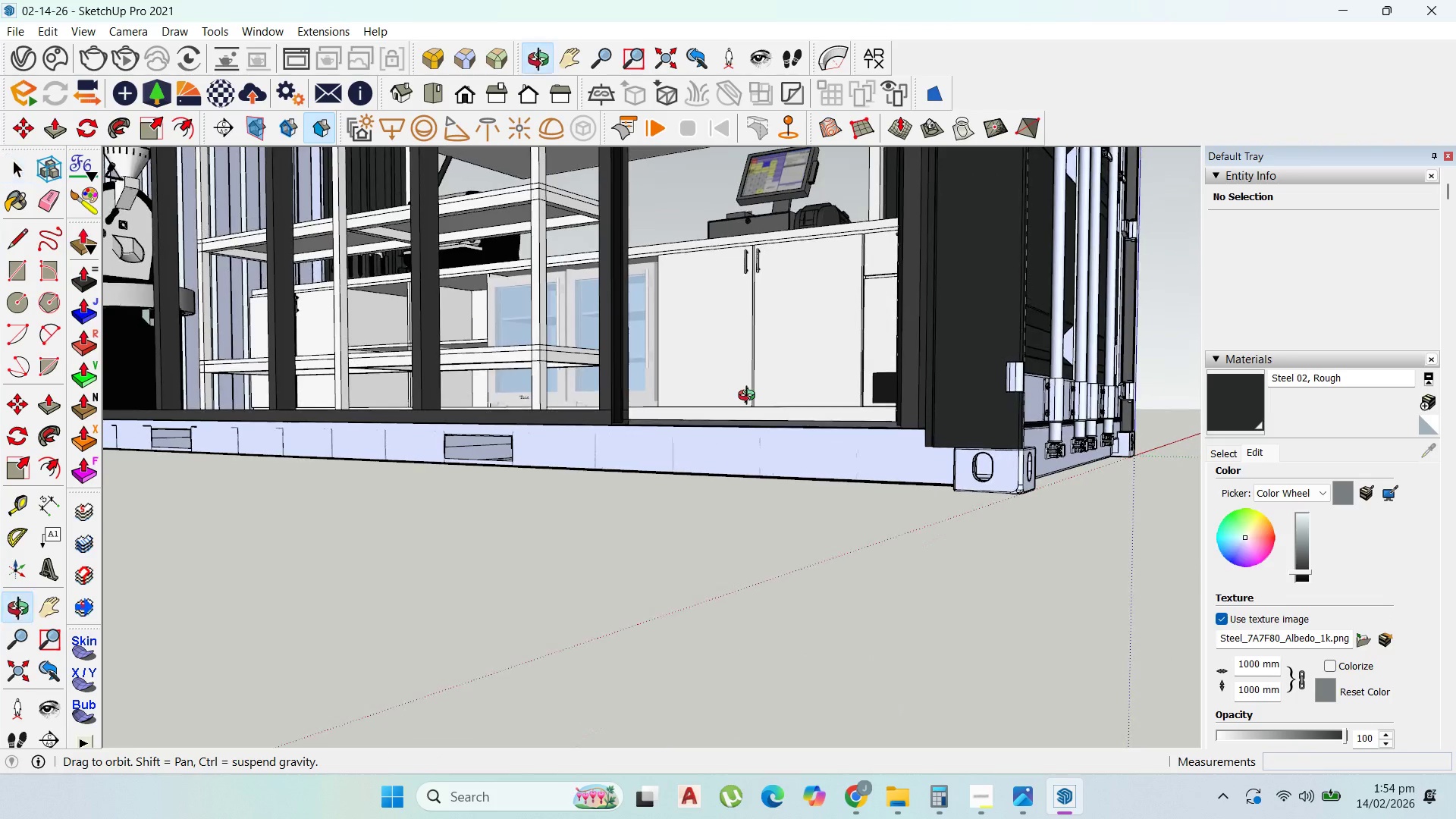 
scroll: coordinate [779, 534], scroll_direction: up, amount: 24.0
 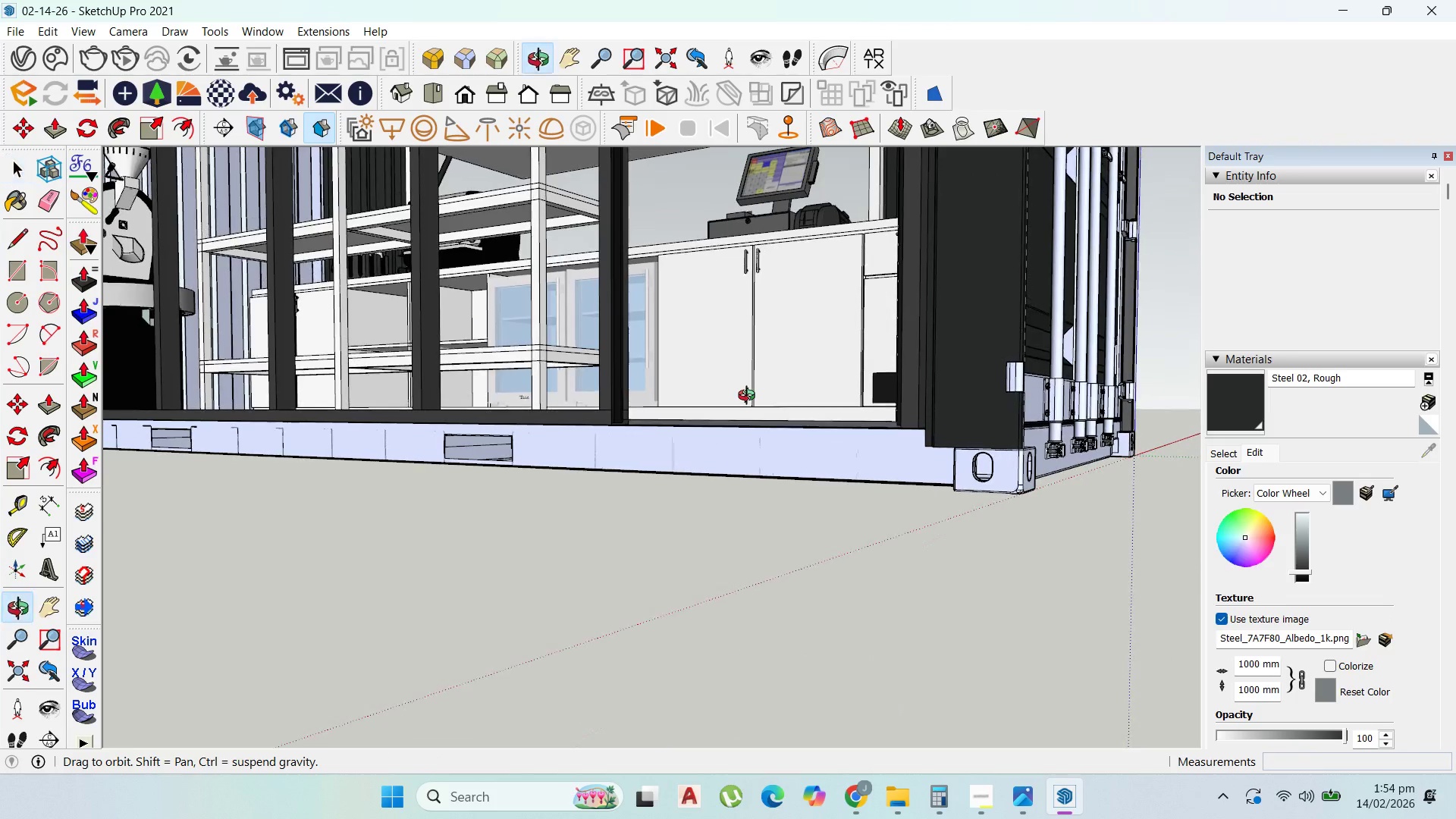 
double_click([708, 443])
 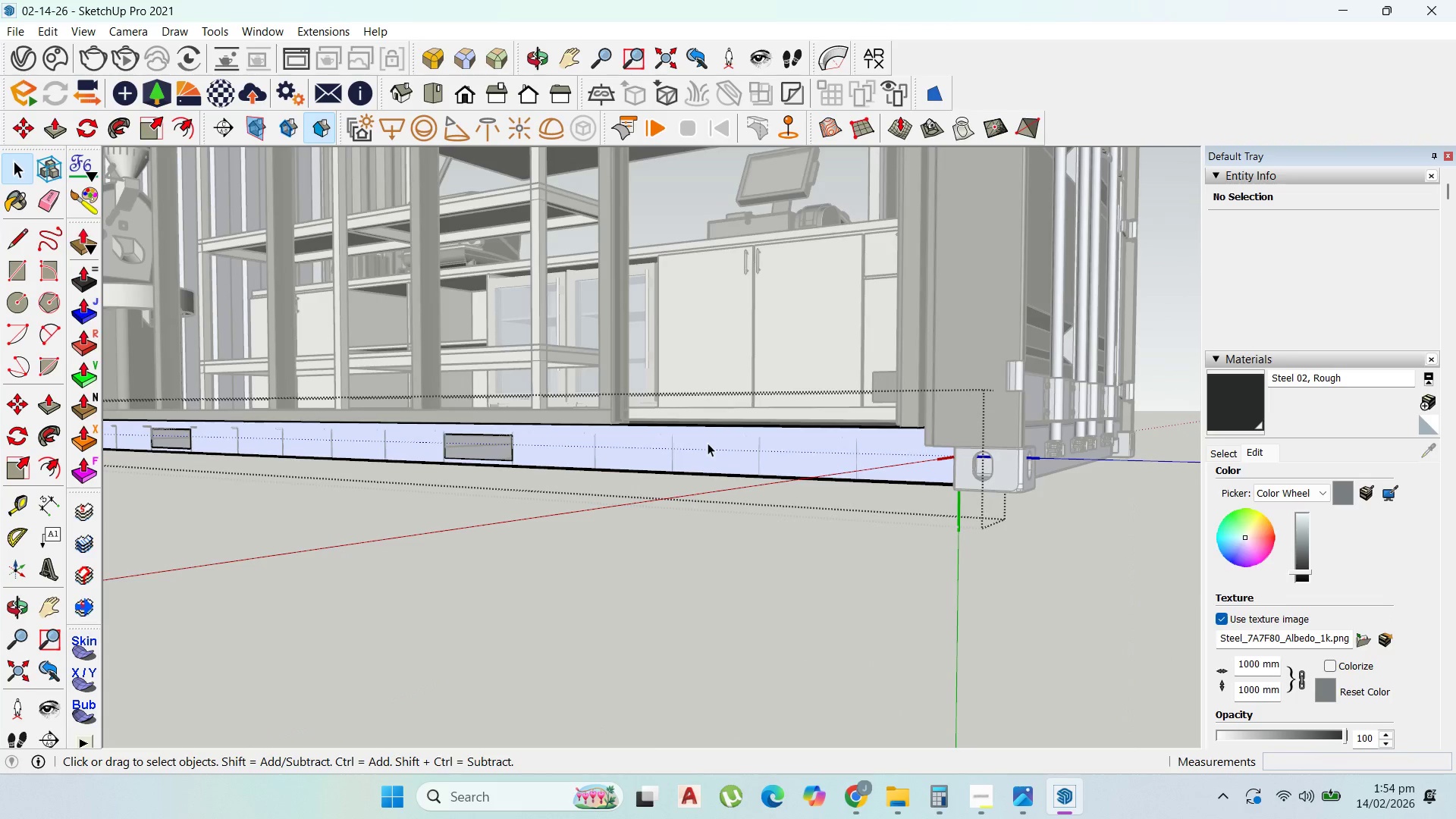 
triple_click([708, 443])
 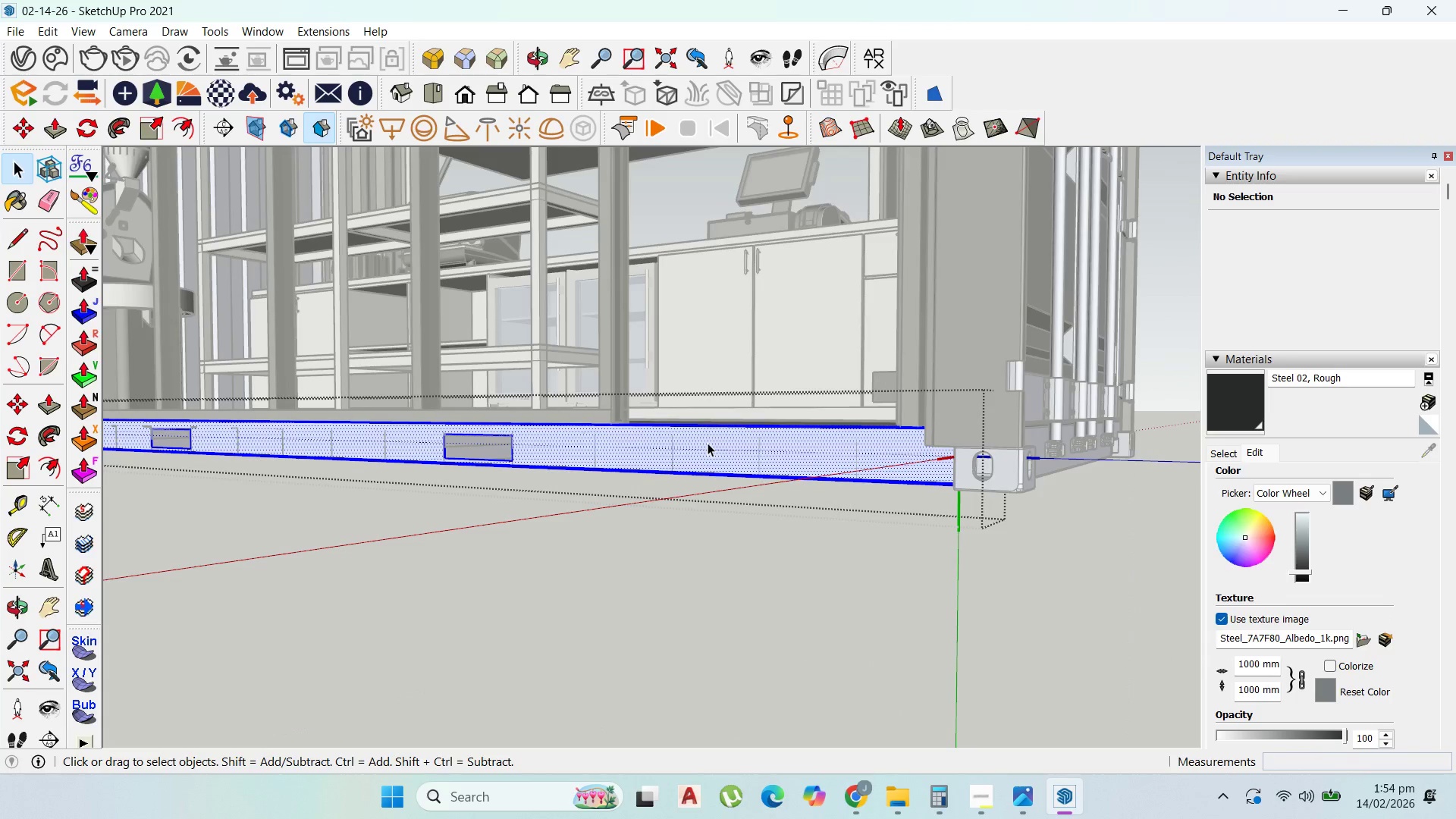 
triple_click([708, 443])
 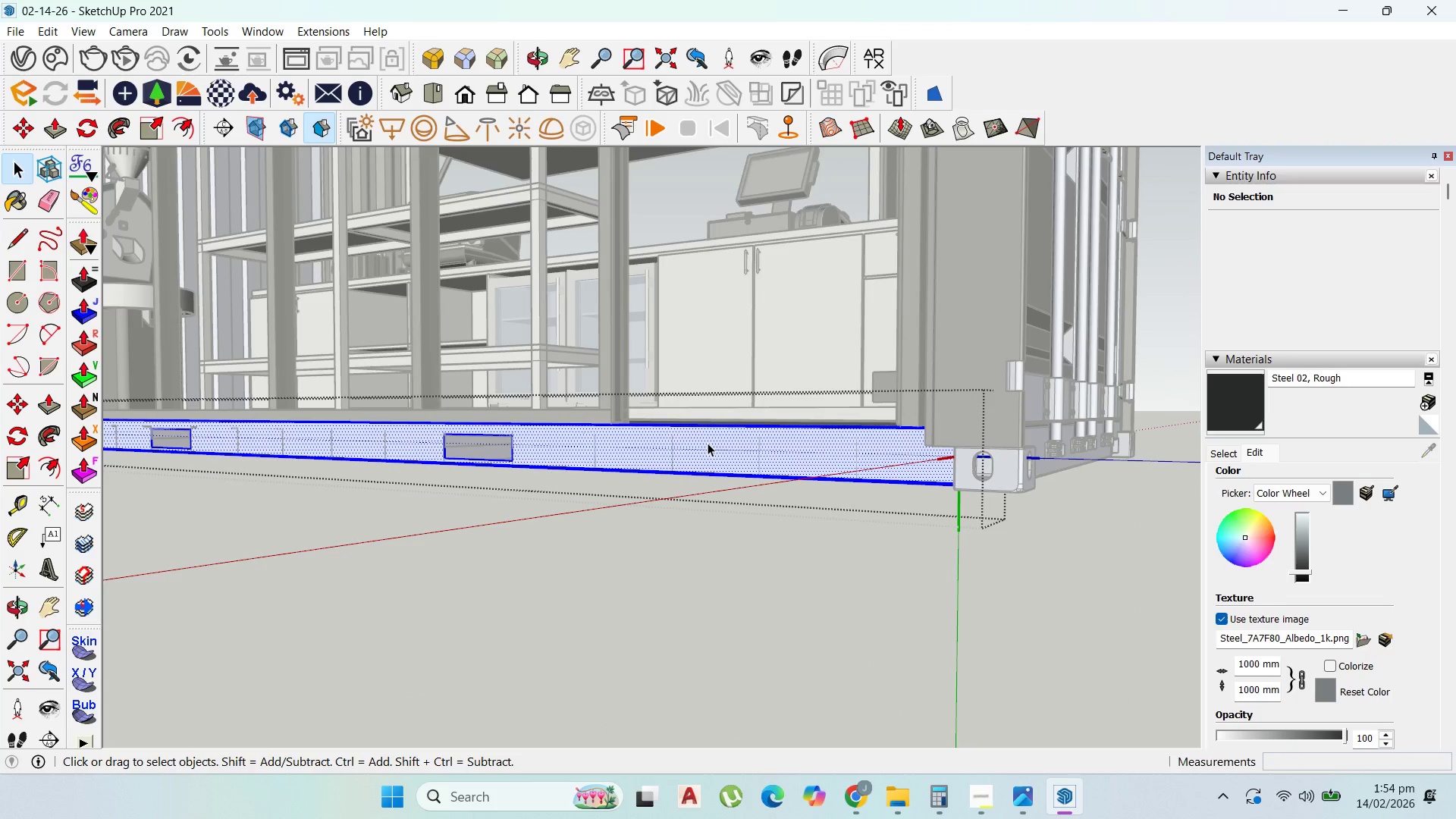 
triple_click([708, 443])
 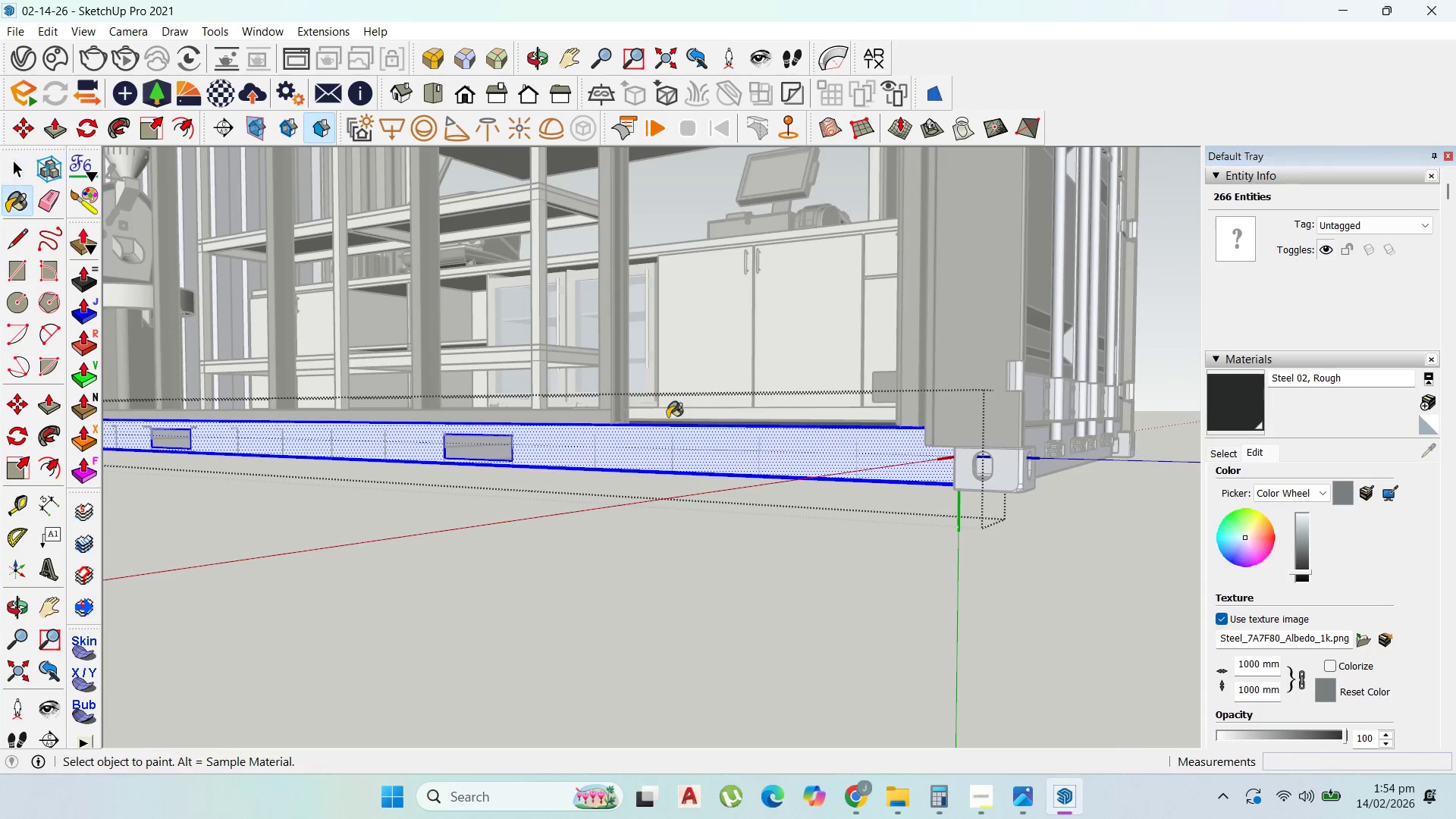 
double_click([618, 461])
 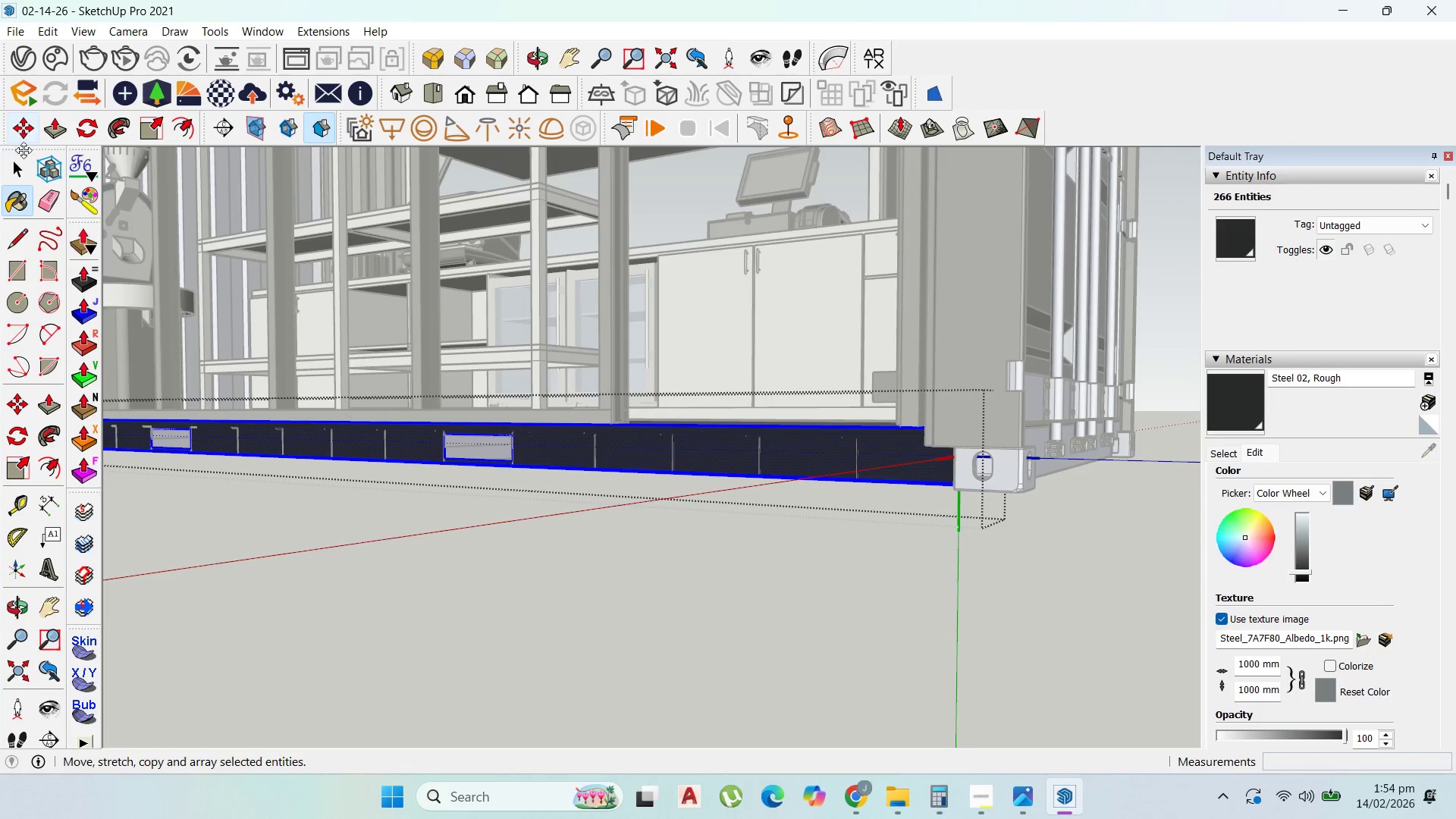 
left_click([22, 176])
 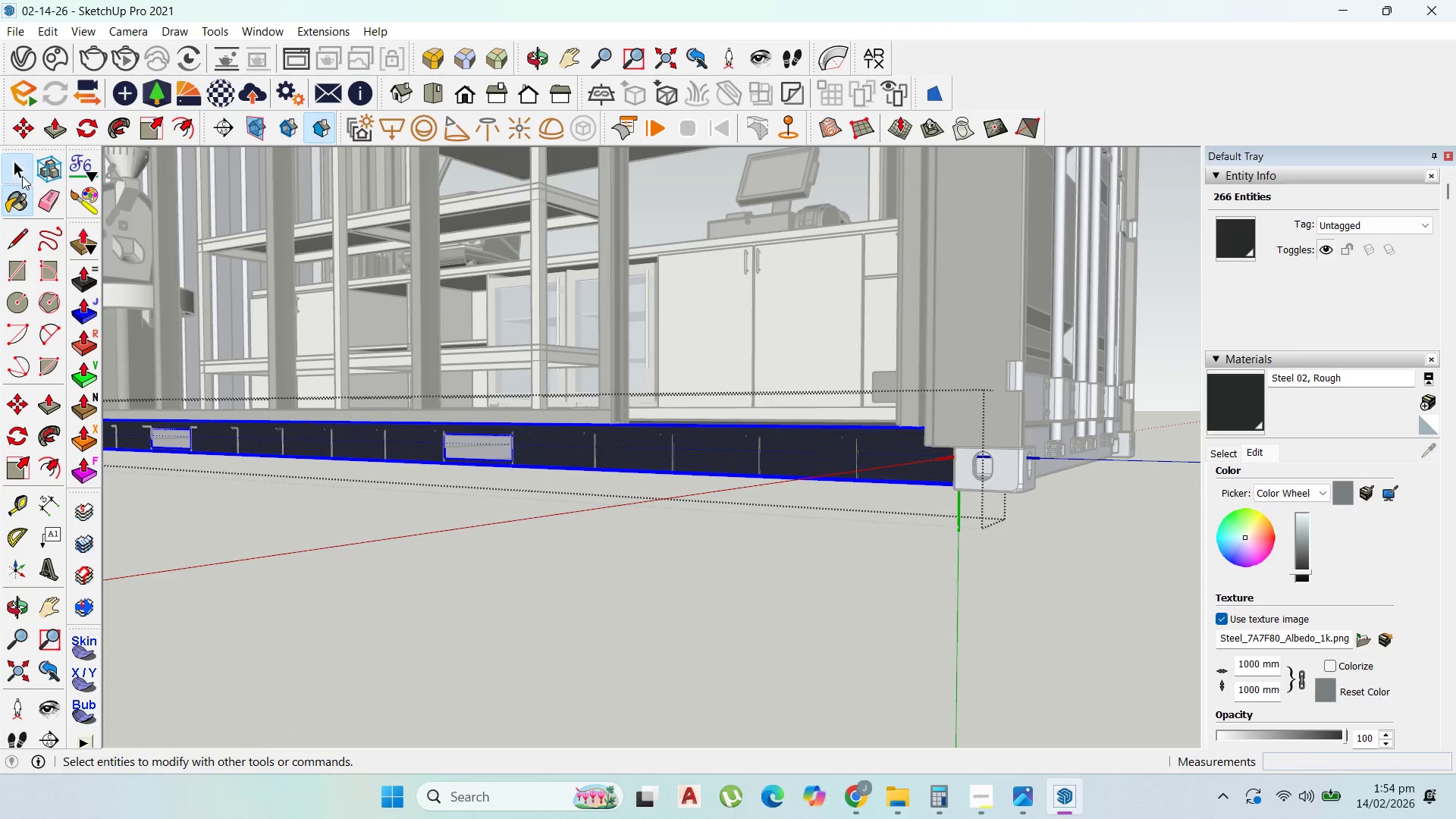 
key(Escape)
 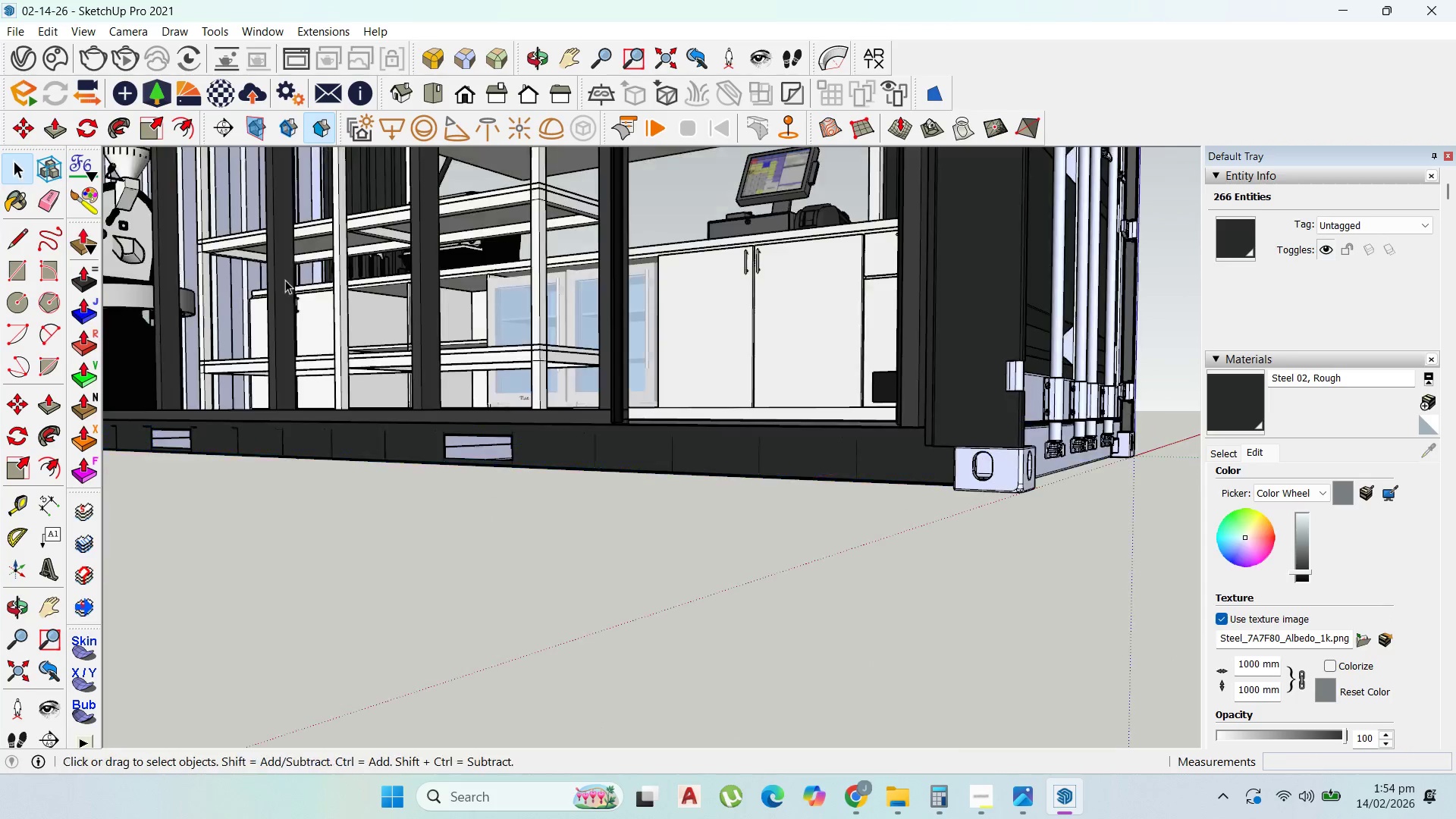 
key(Escape)
 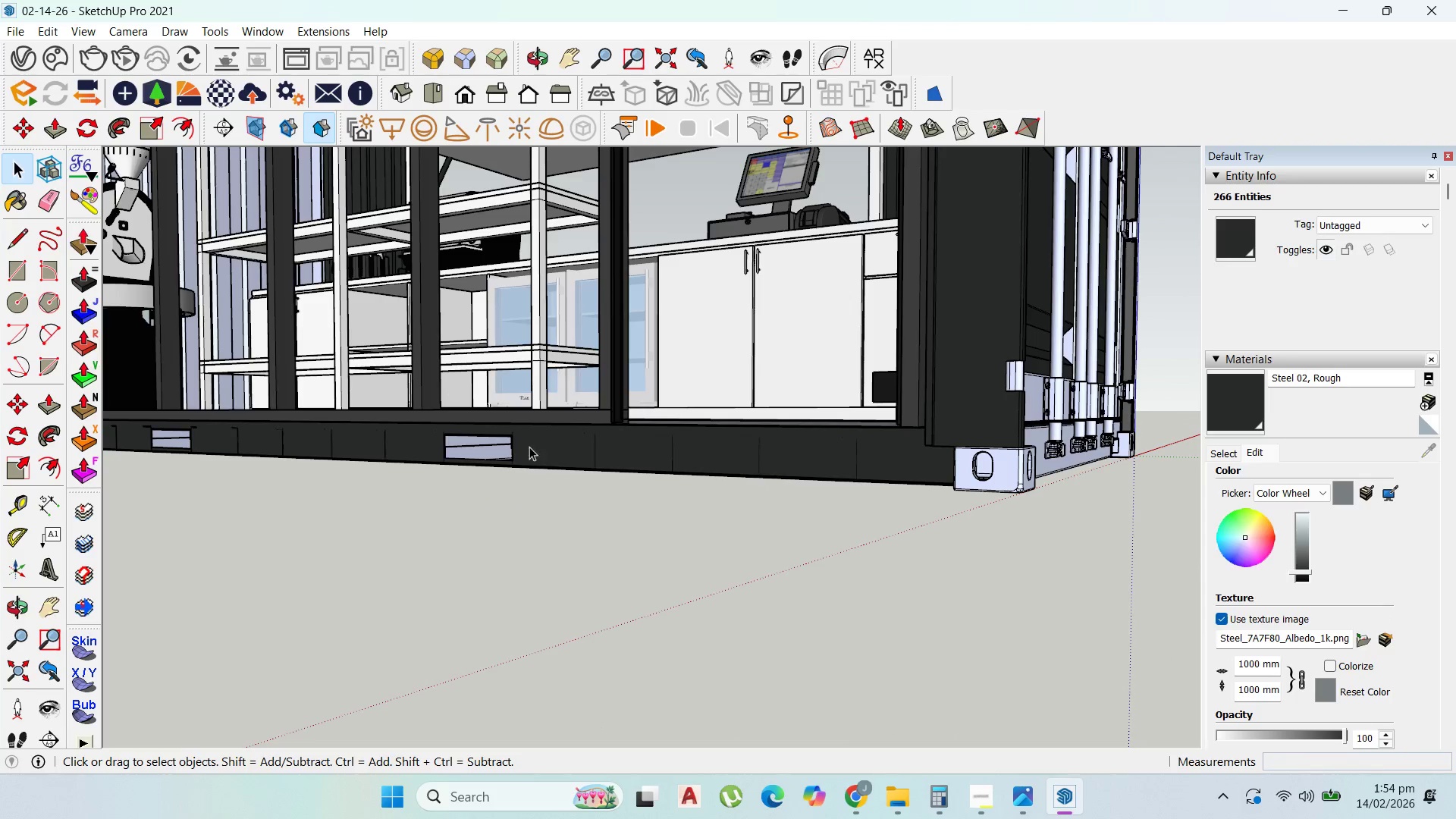 
key(Escape)
 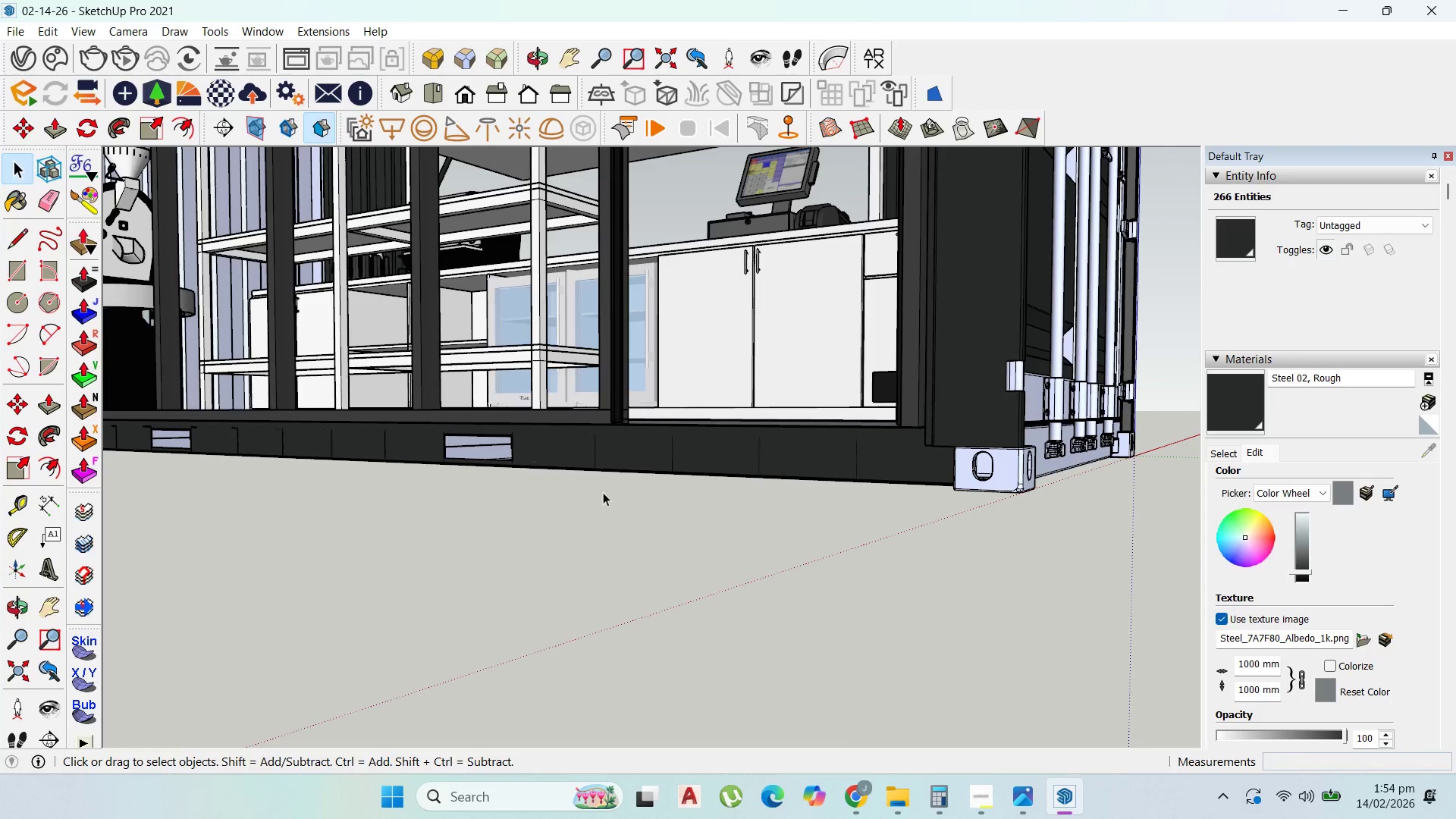 
scroll: coordinate [903, 562], scroll_direction: down, amount: 36.0
 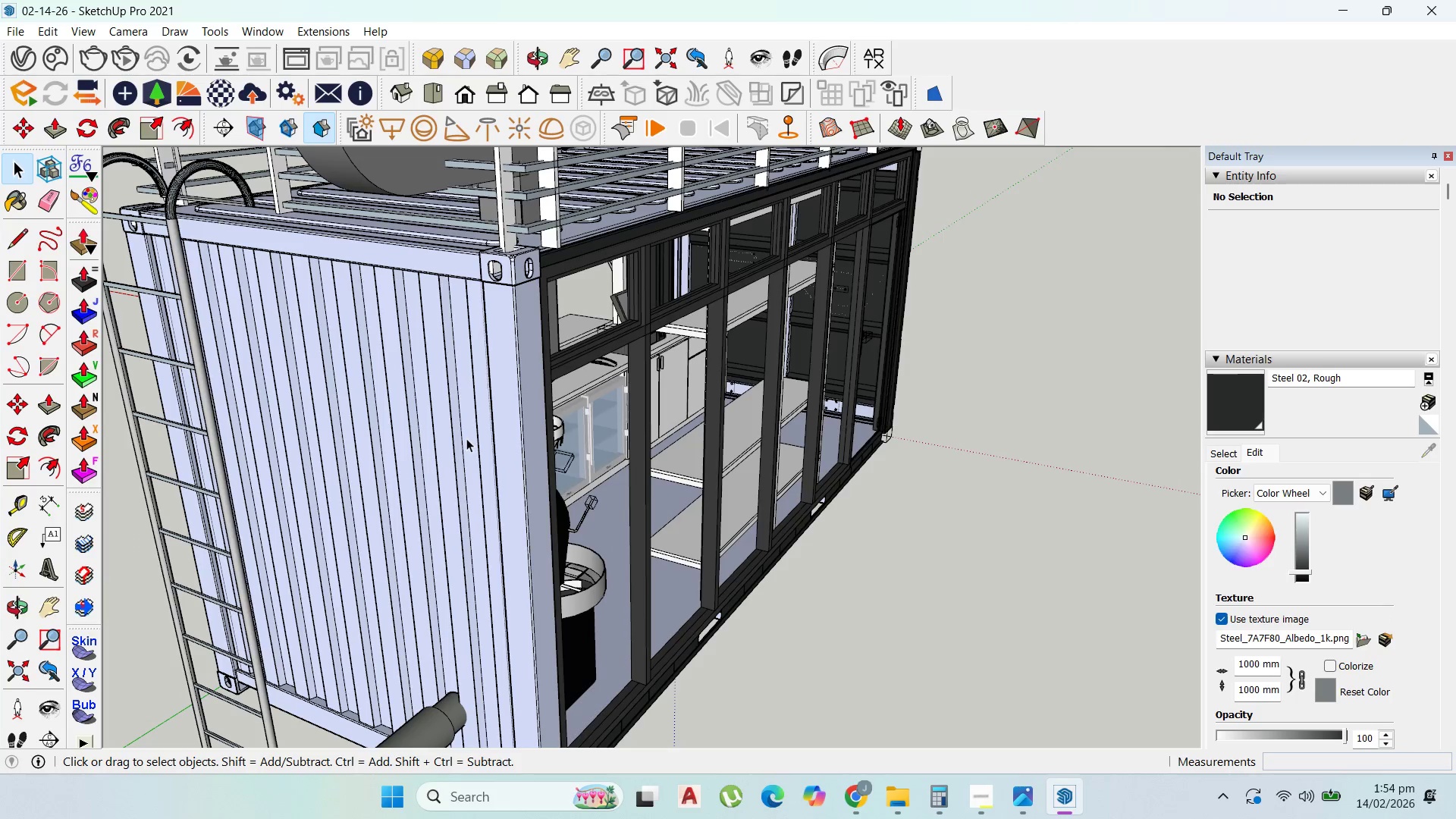 
triple_click([466, 438])
 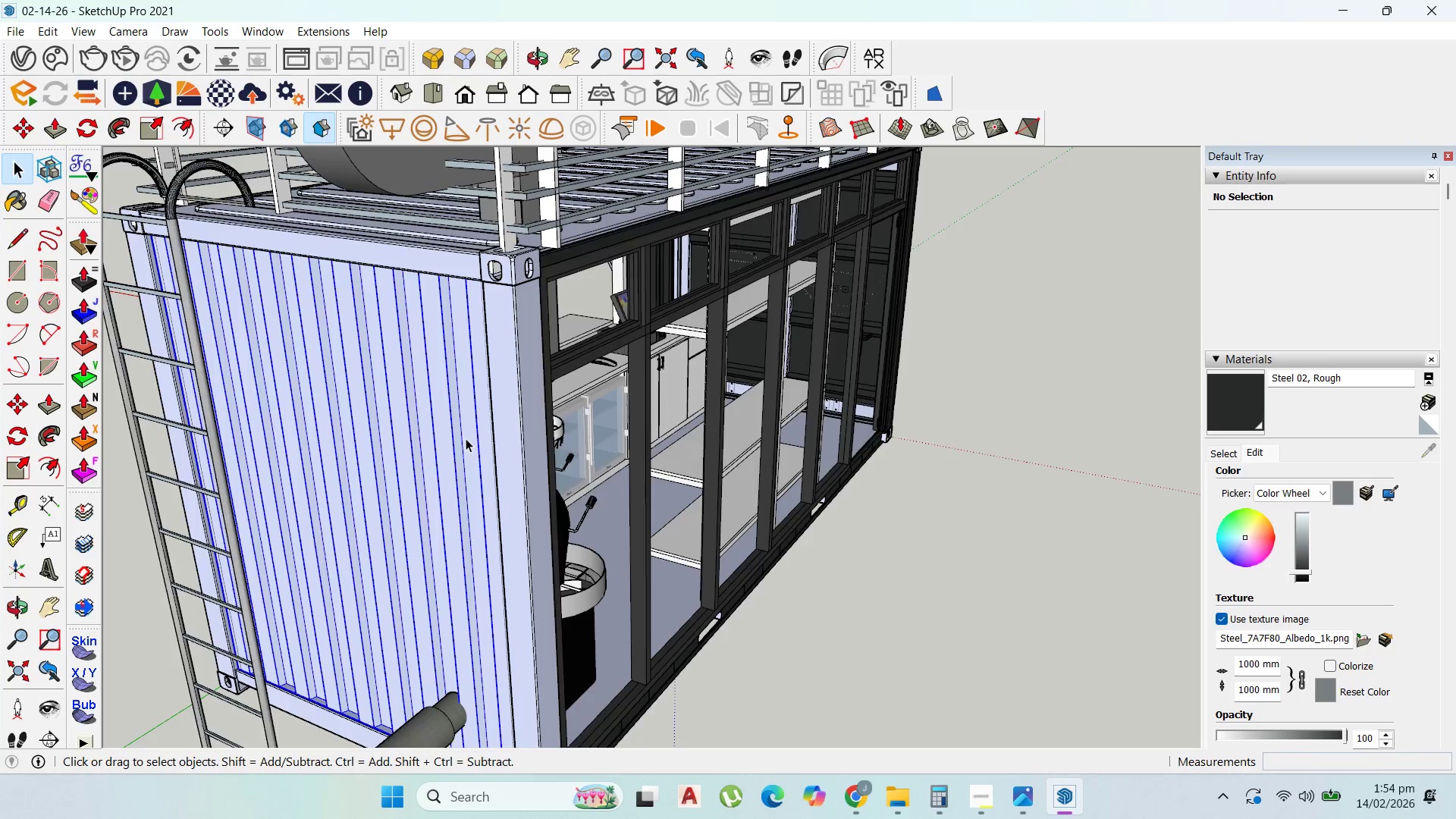 
triple_click([466, 438])
 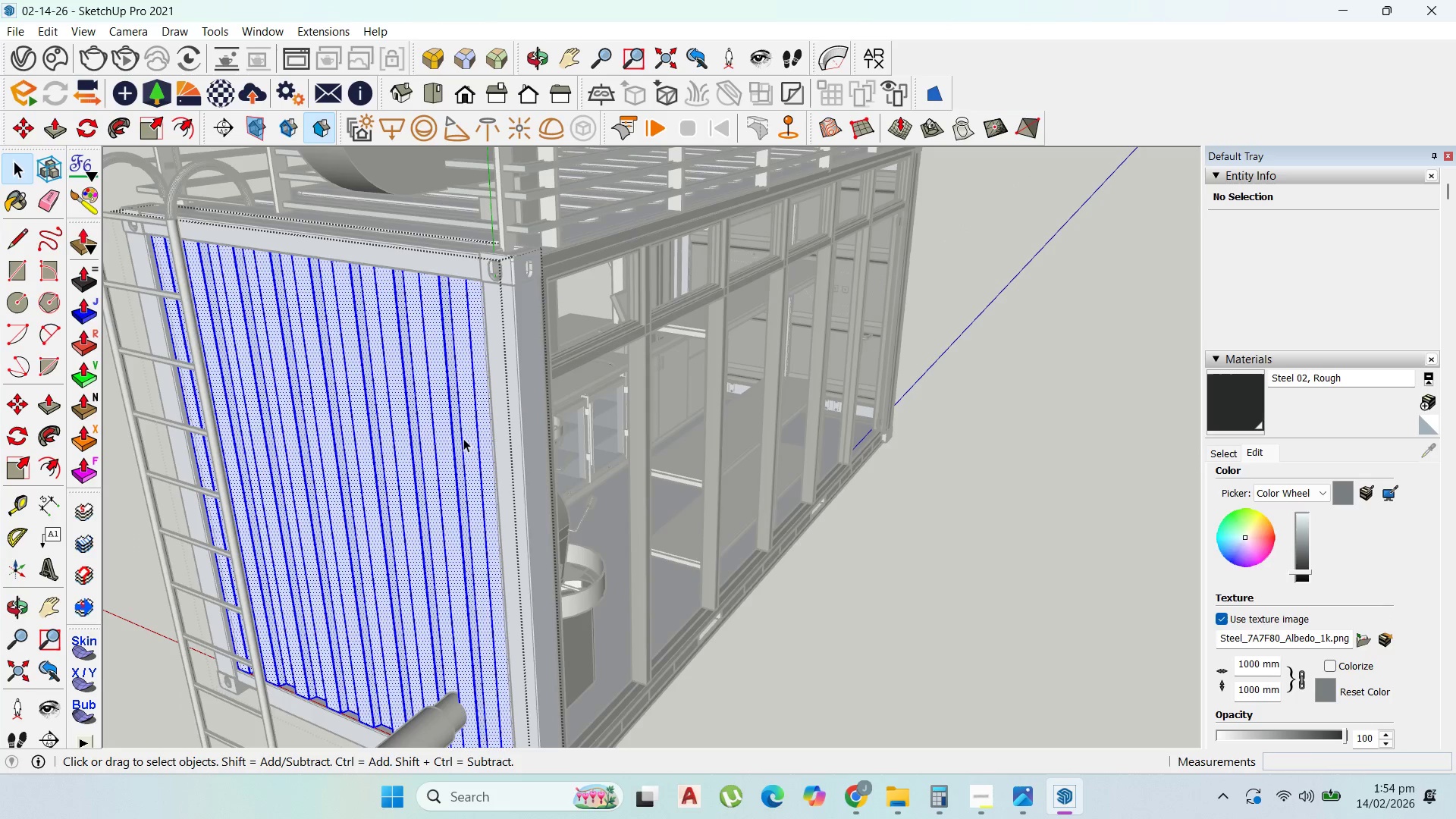 
triple_click([463, 438])
 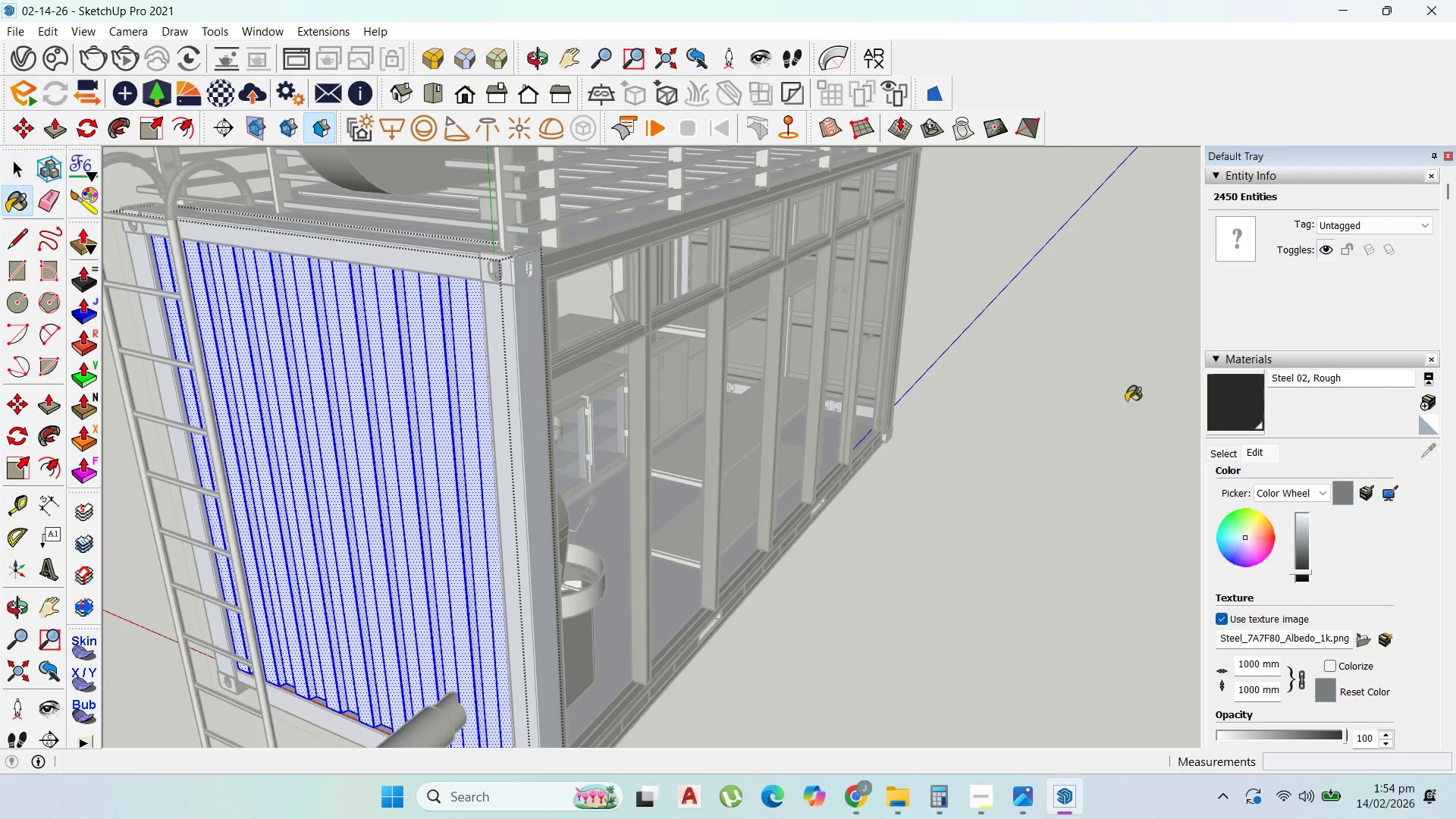 
double_click([313, 377])
 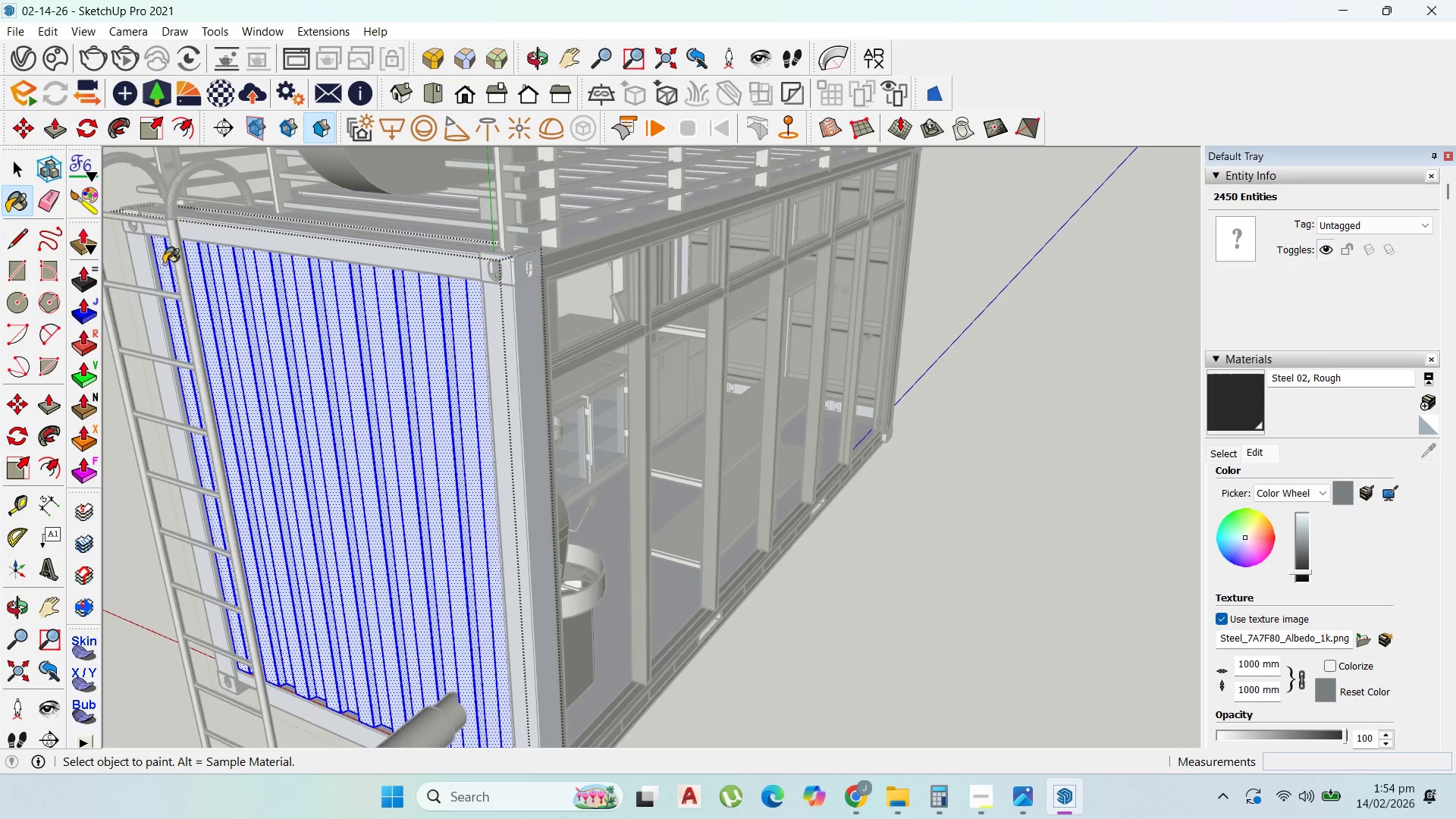 
left_click([397, 339])
 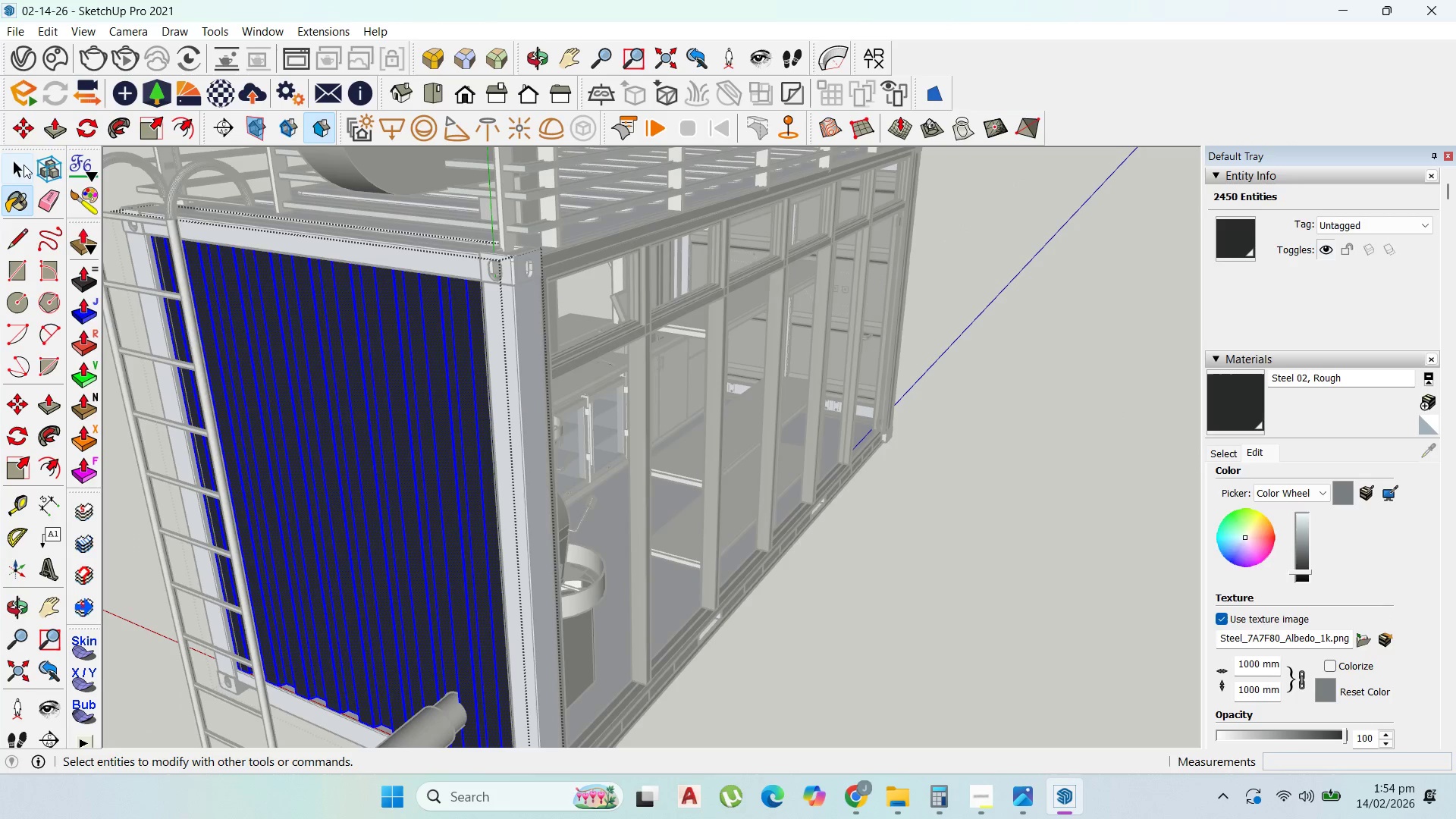 
left_click([18, 162])
 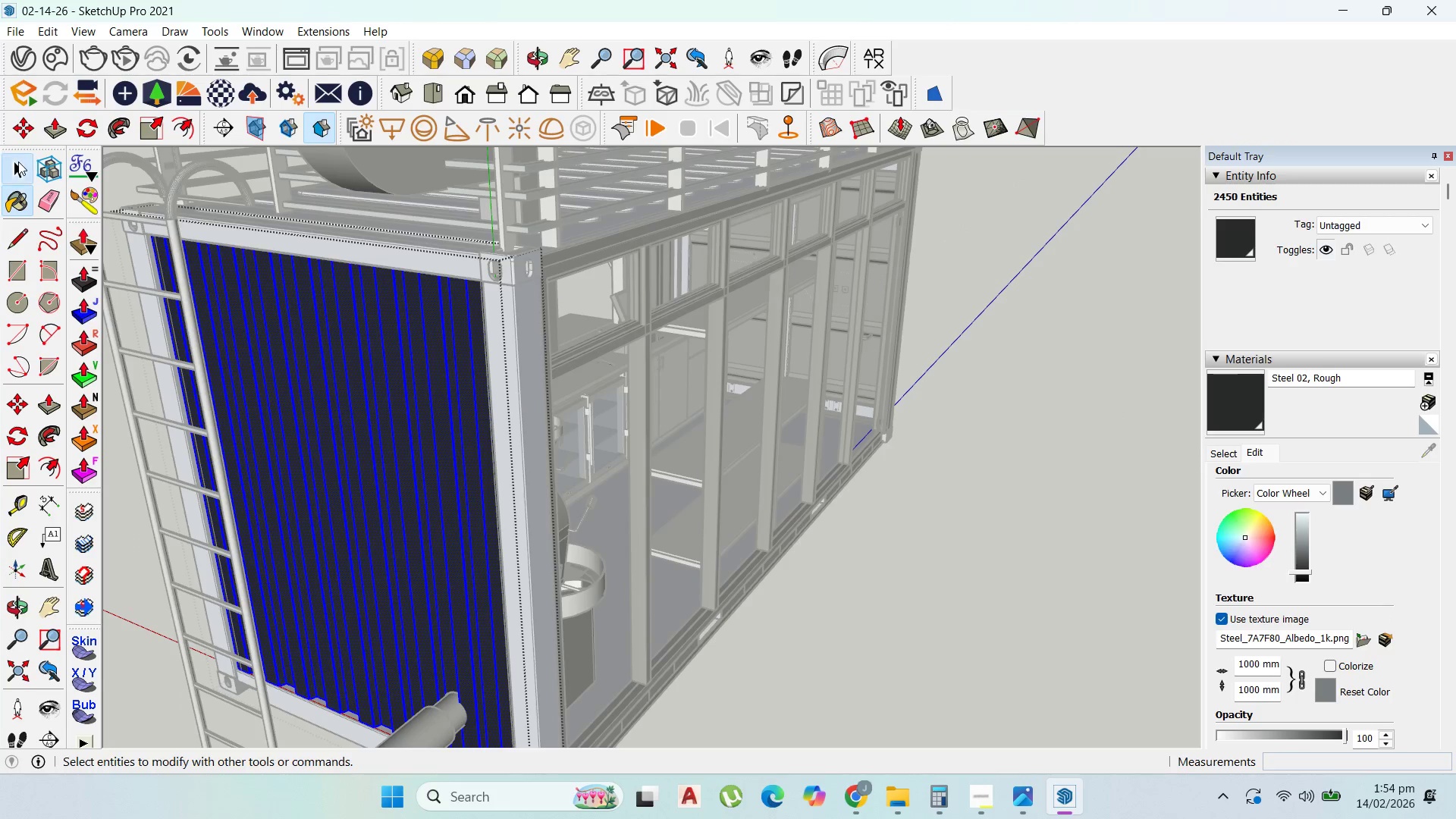 
key(Escape)
 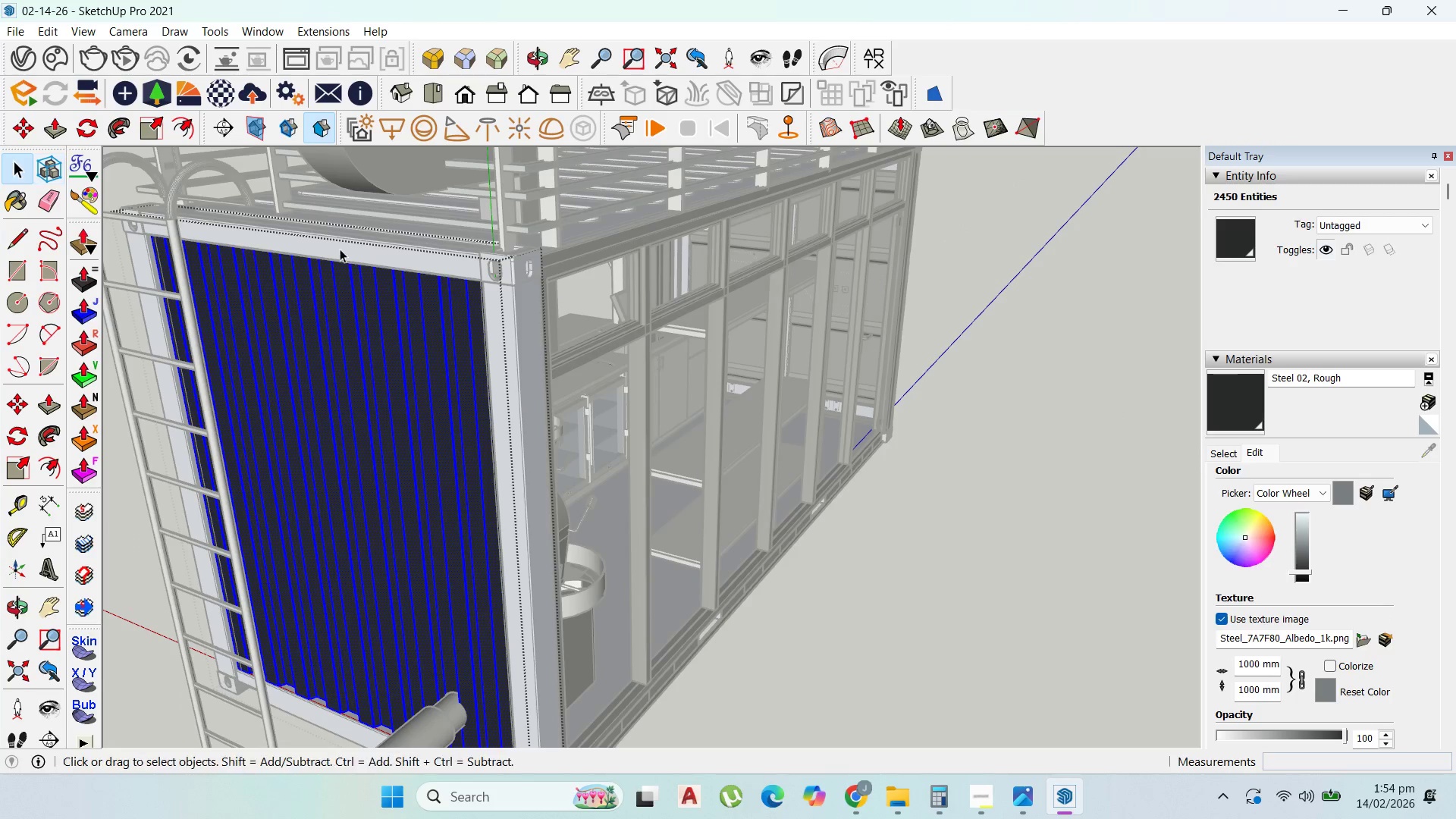 
key(Escape)
 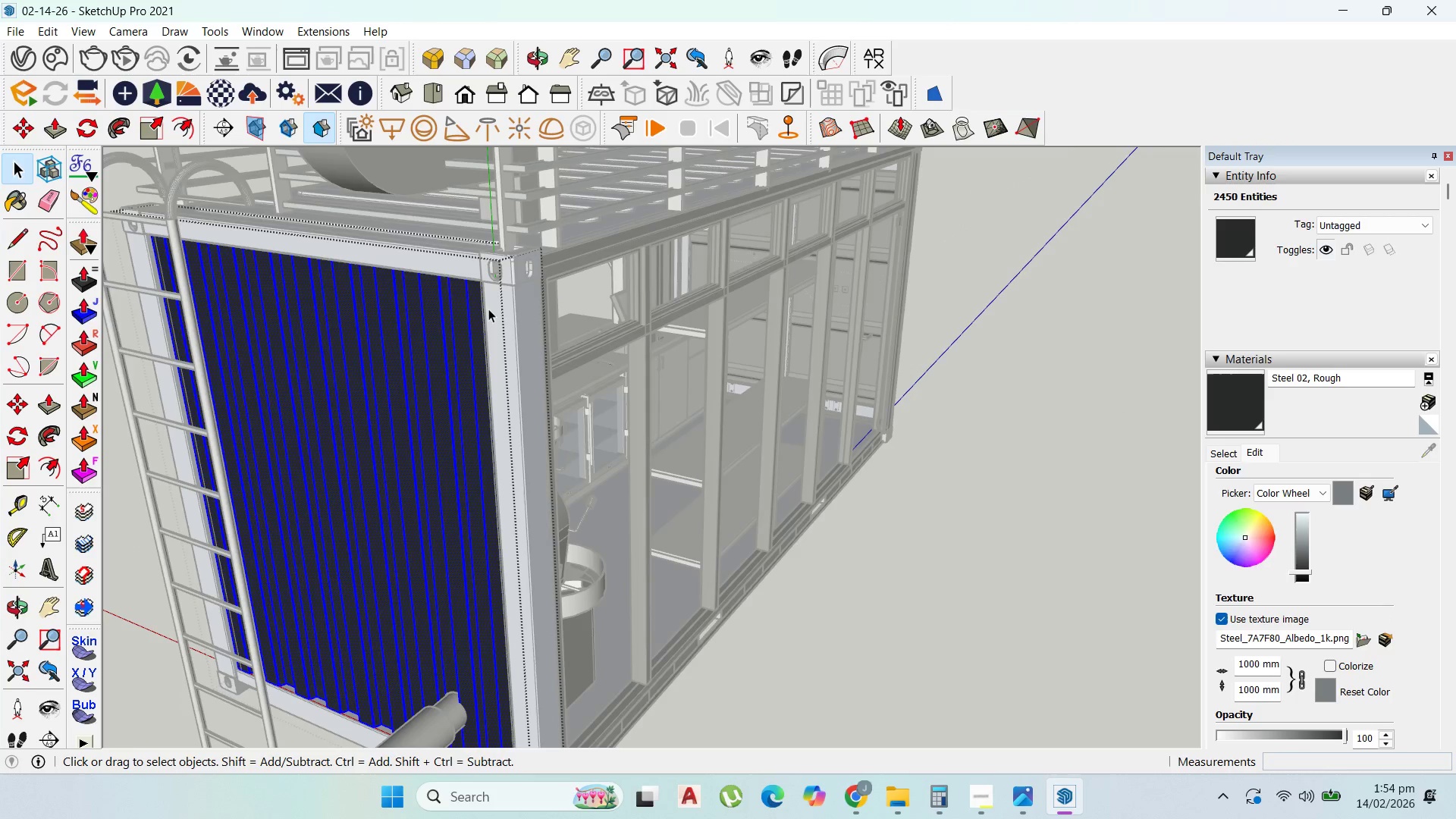 
key(Escape)
 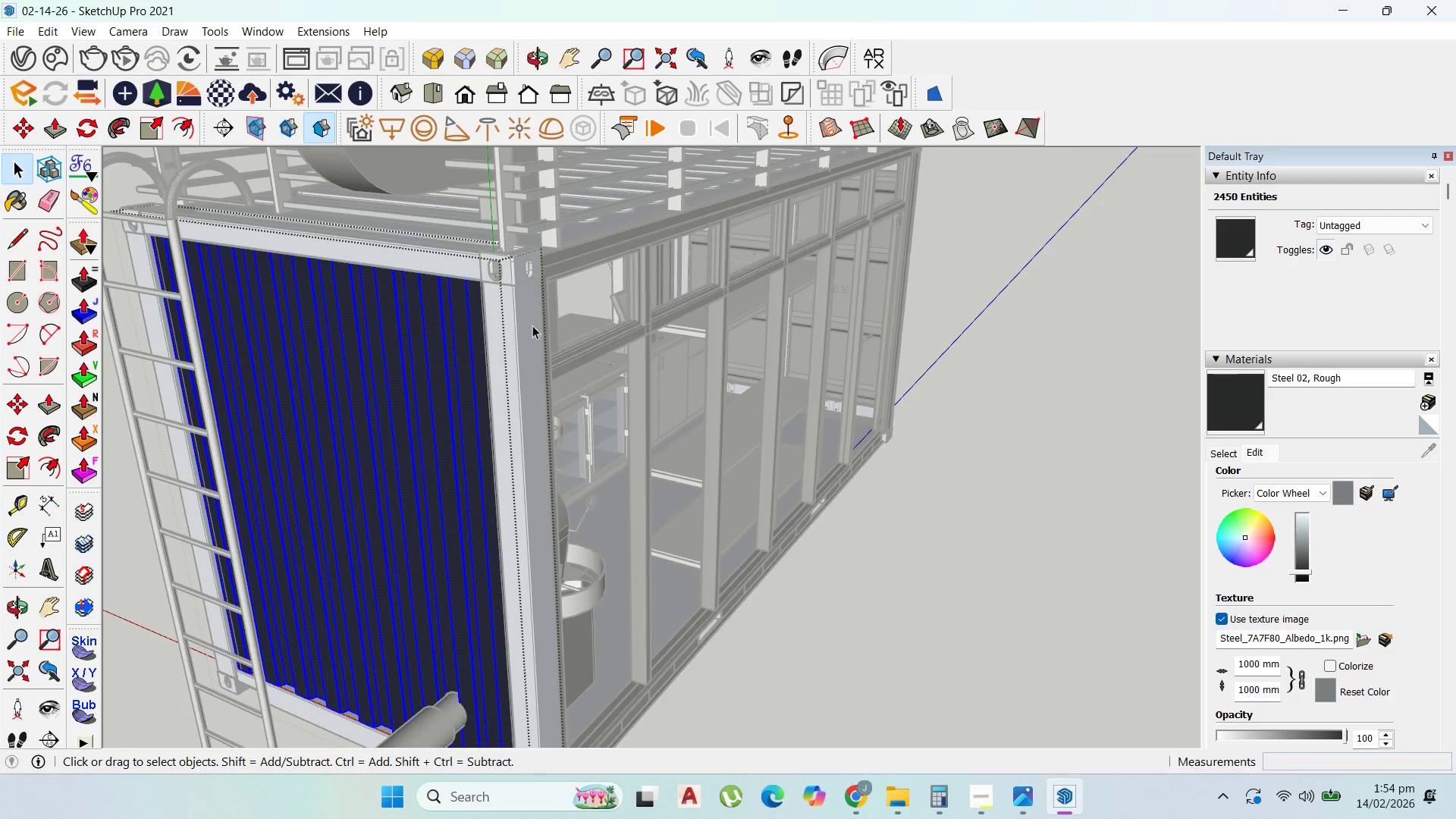 
key(Escape)
 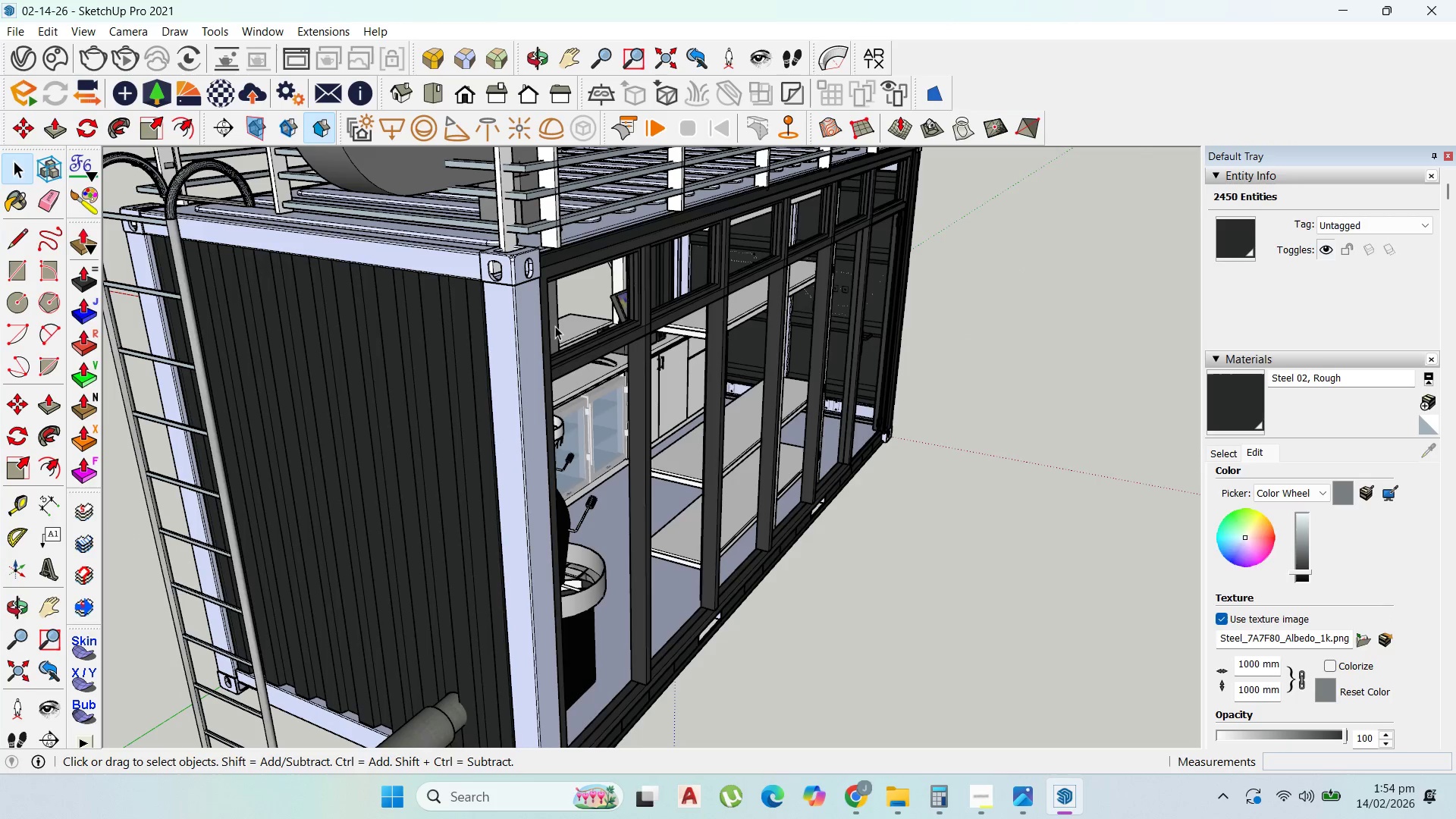 
key(Escape)
 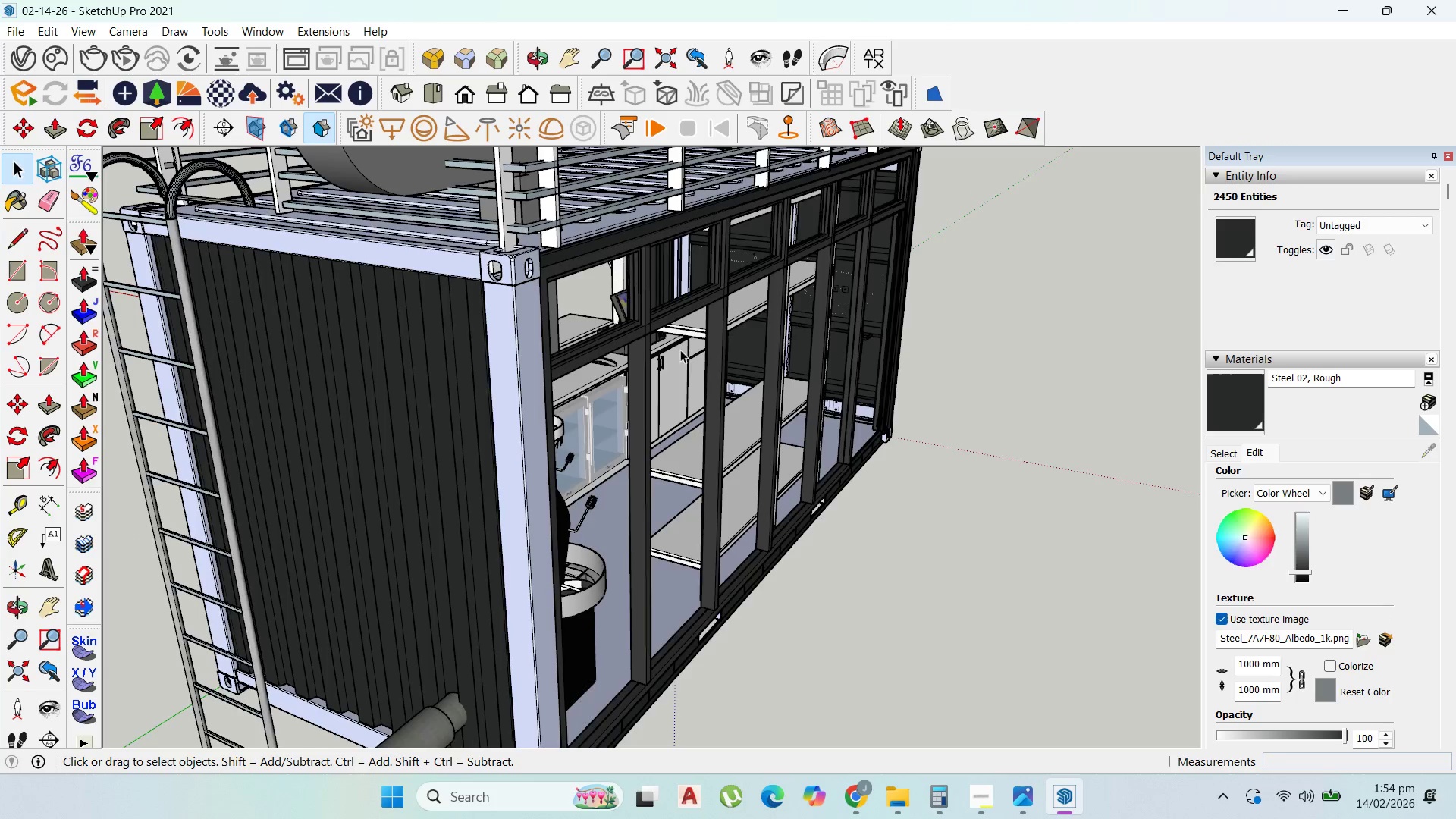 
key(Escape)
 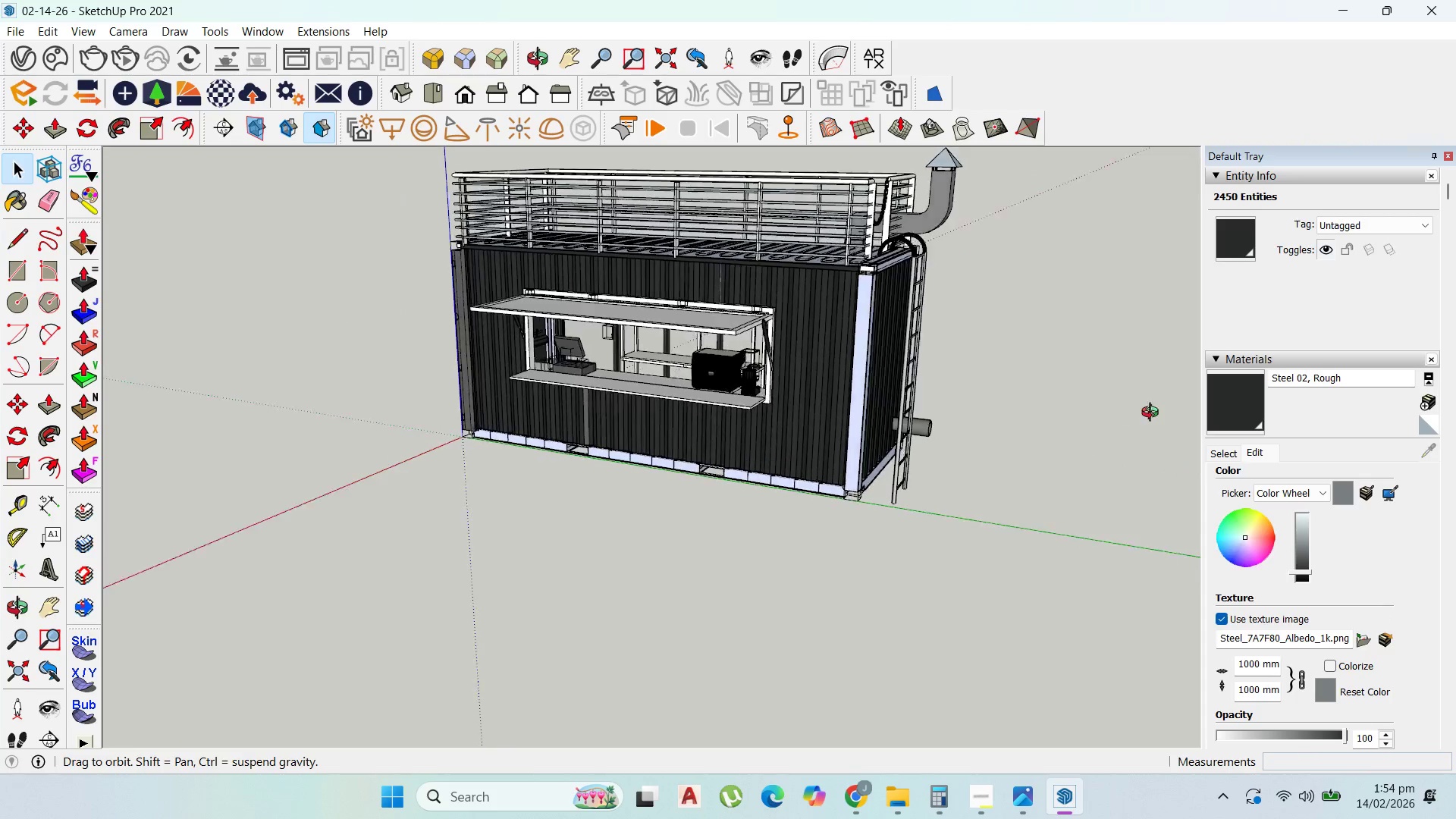 
scroll: coordinate [818, 387], scroll_direction: down, amount: 11.0
 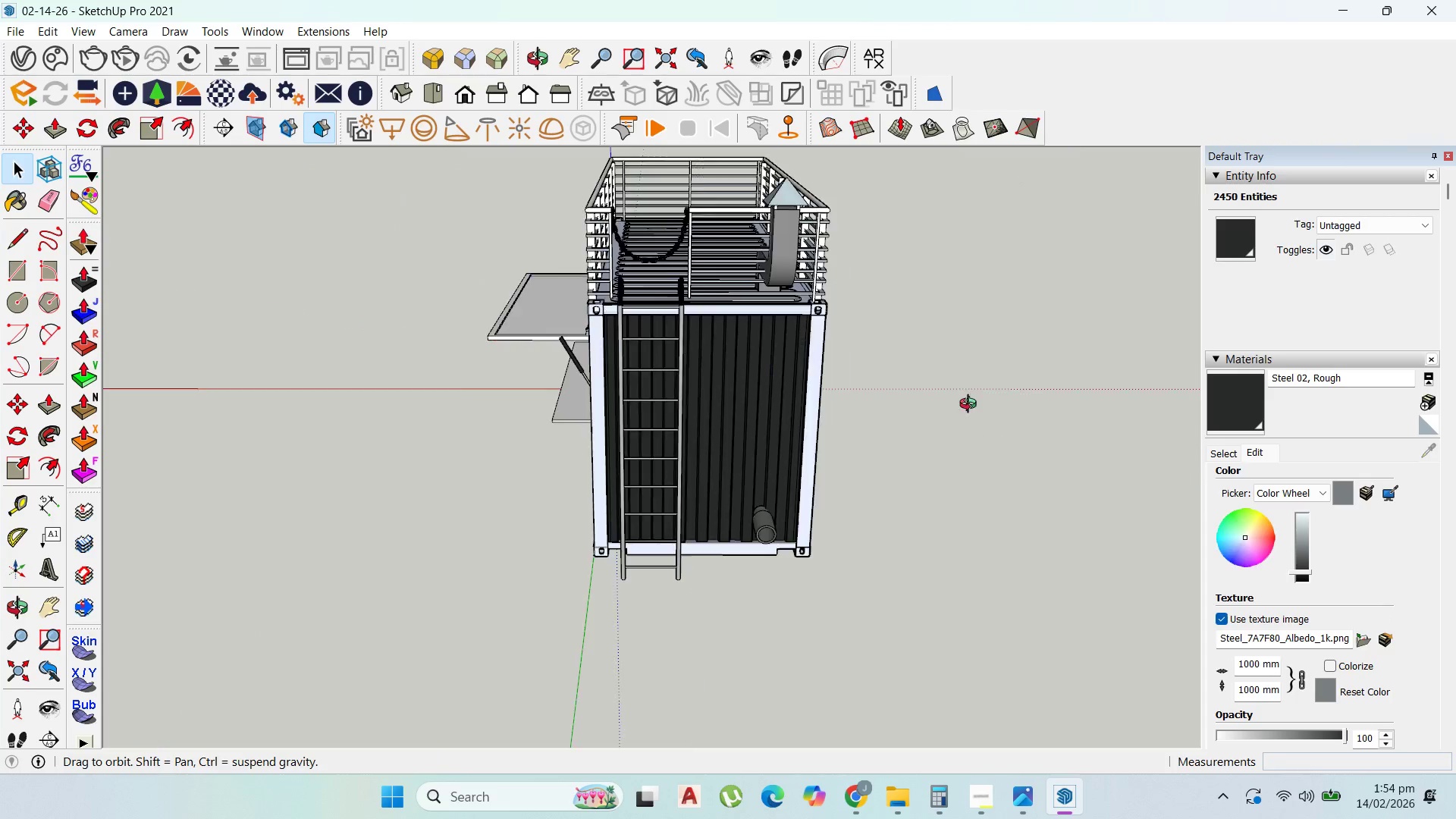 
double_click([819, 537])
 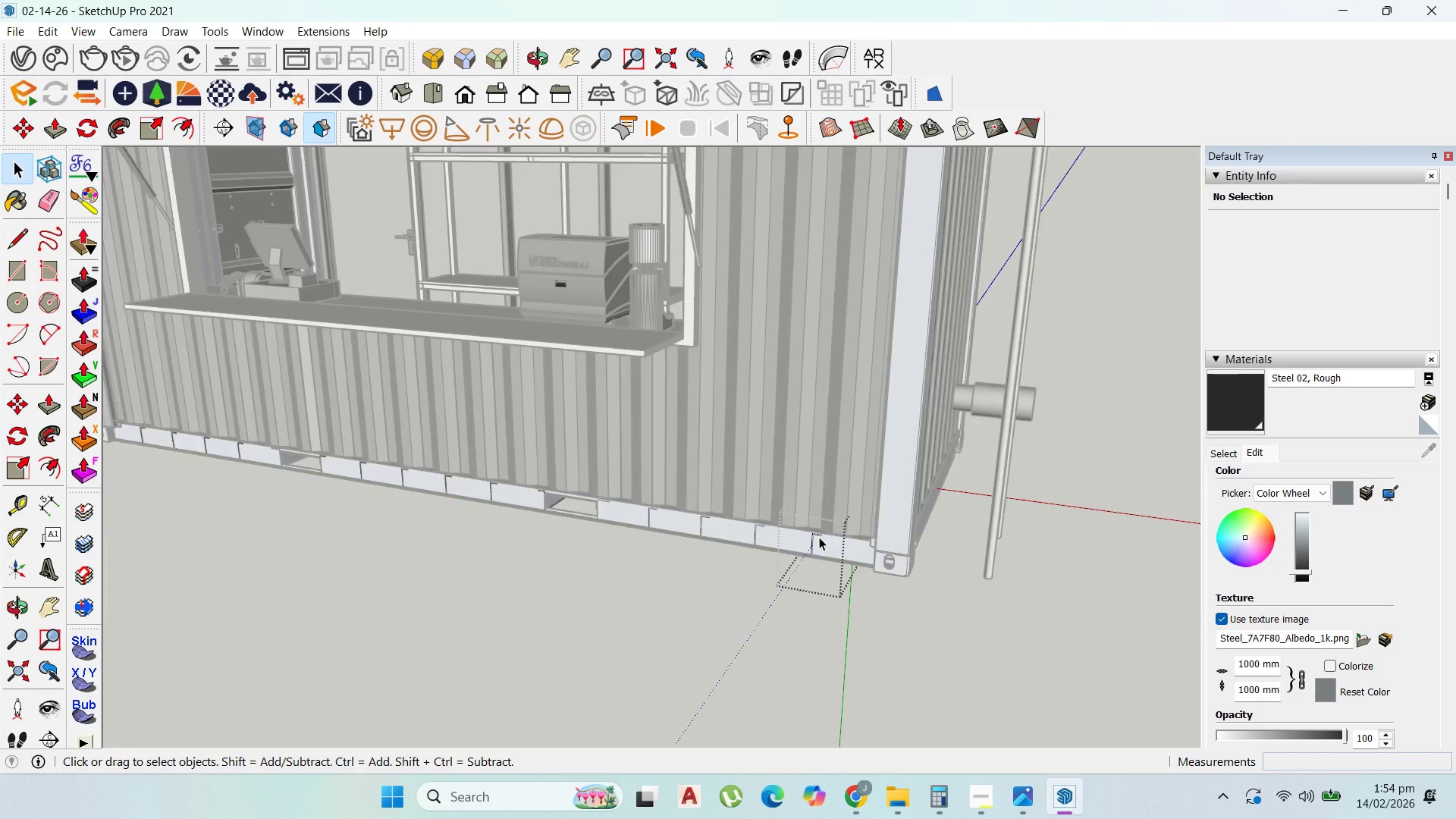 
scroll: coordinate [821, 542], scroll_direction: up, amount: 12.0
 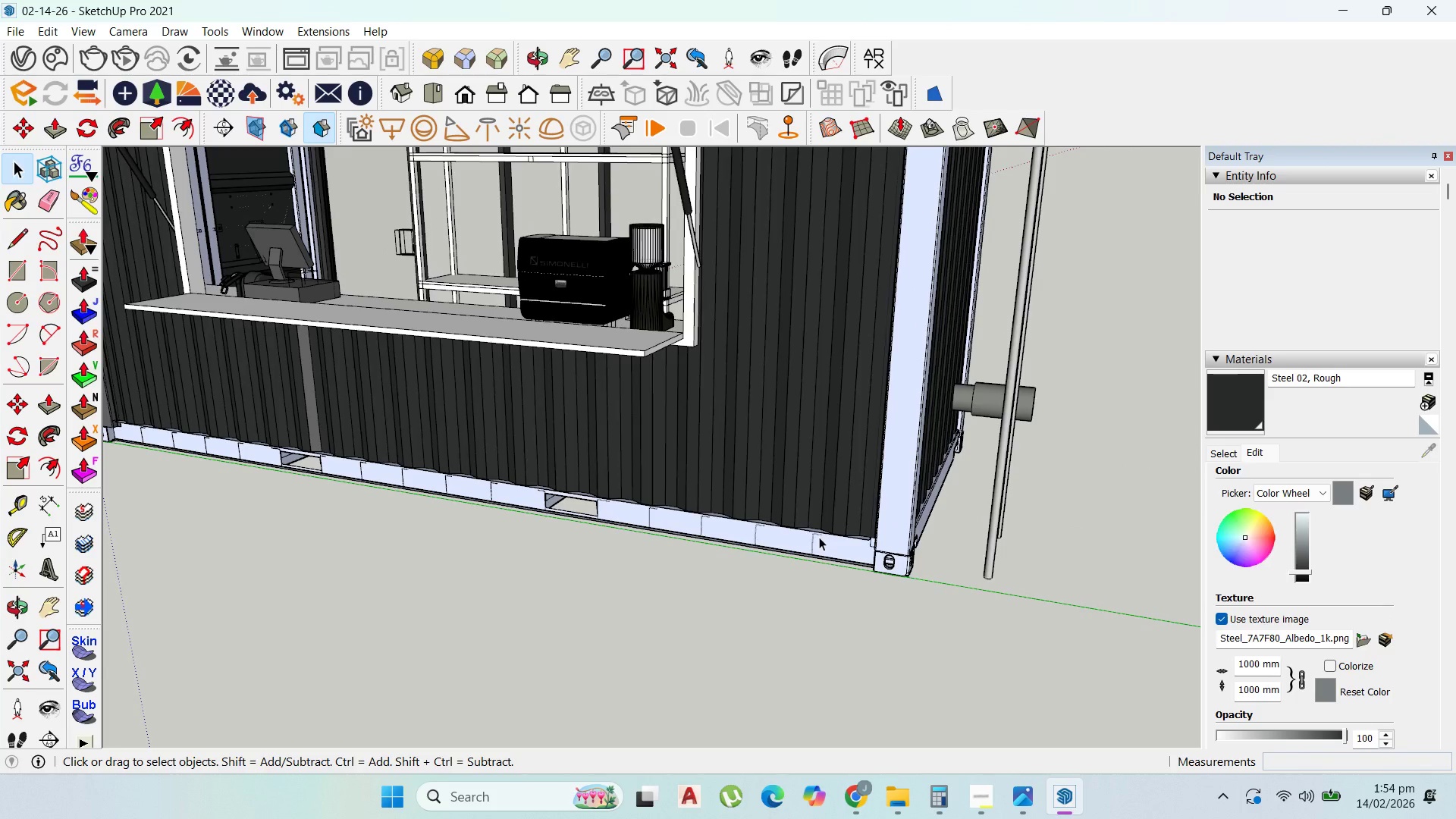 
triple_click([819, 537])
 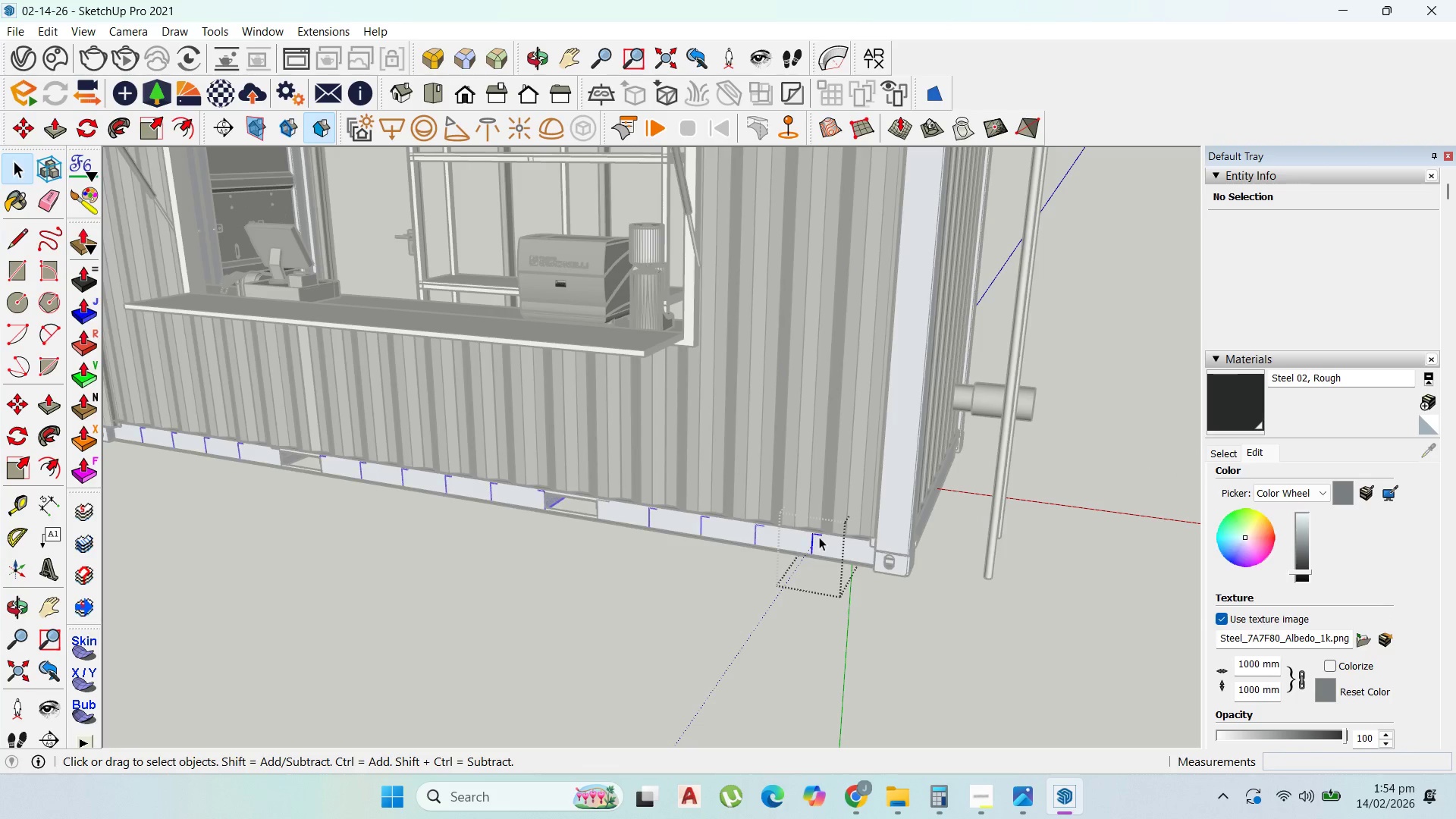 
triple_click([819, 537])
 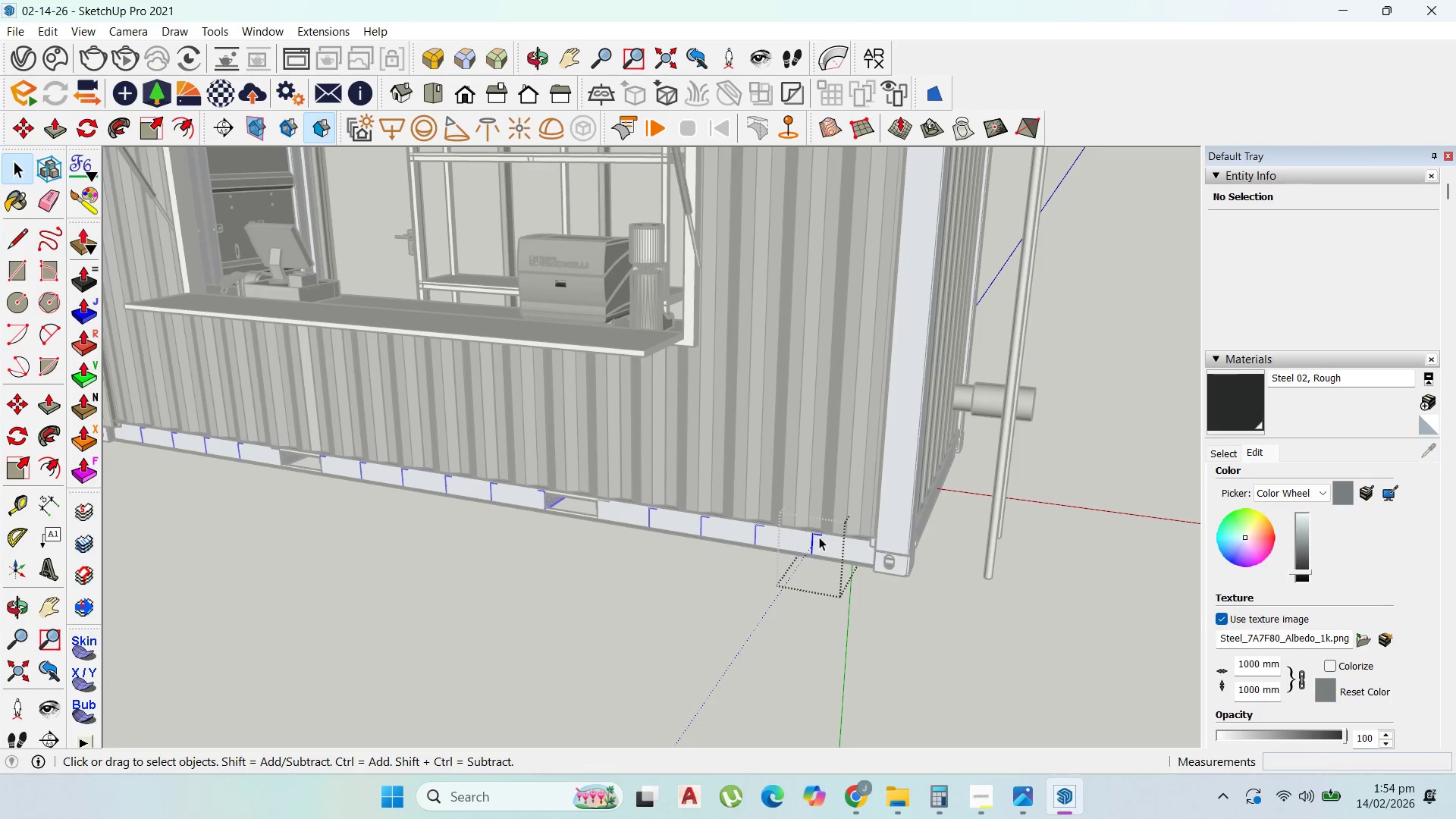 
triple_click([819, 537])
 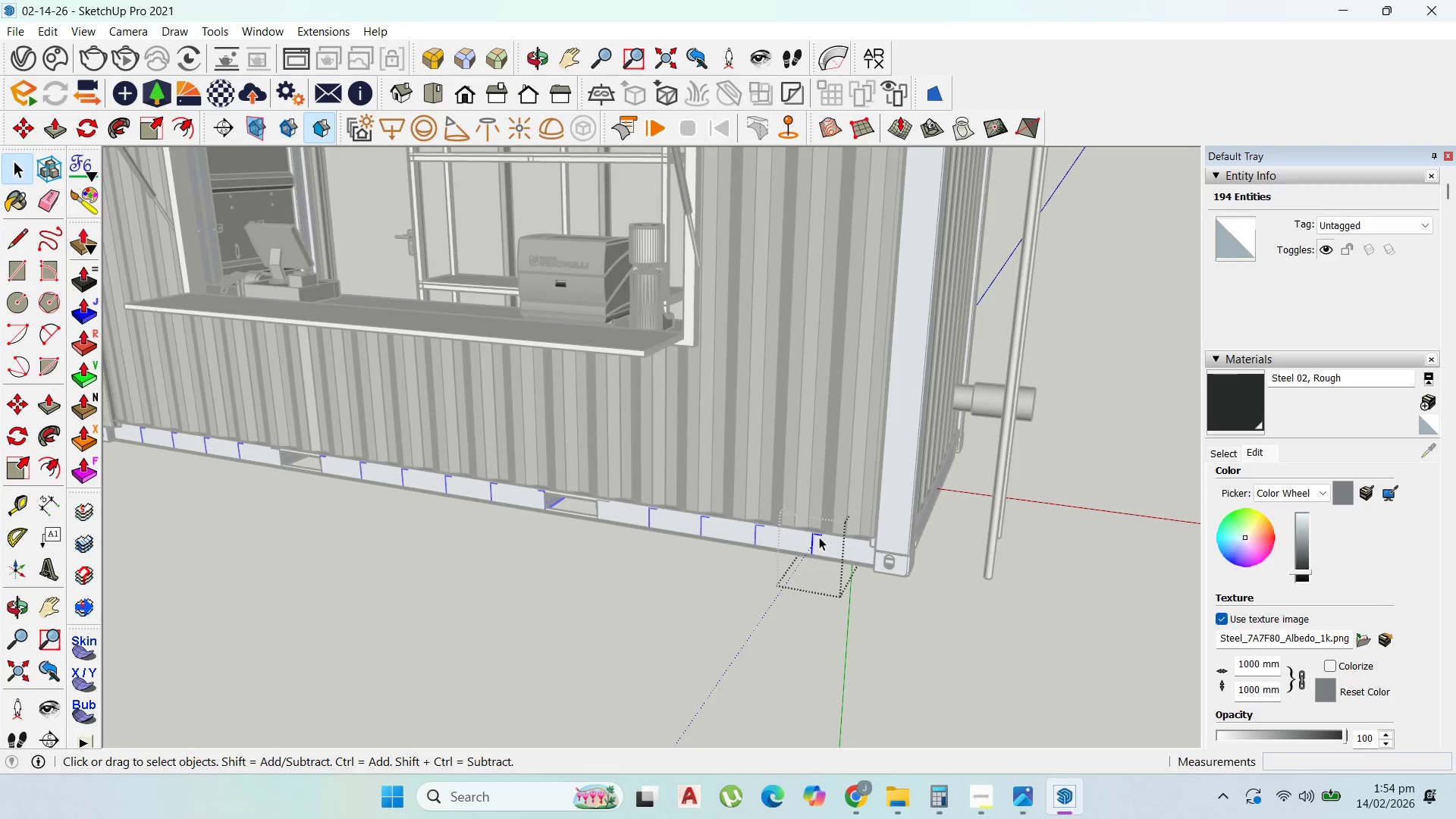 
triple_click([819, 537])
 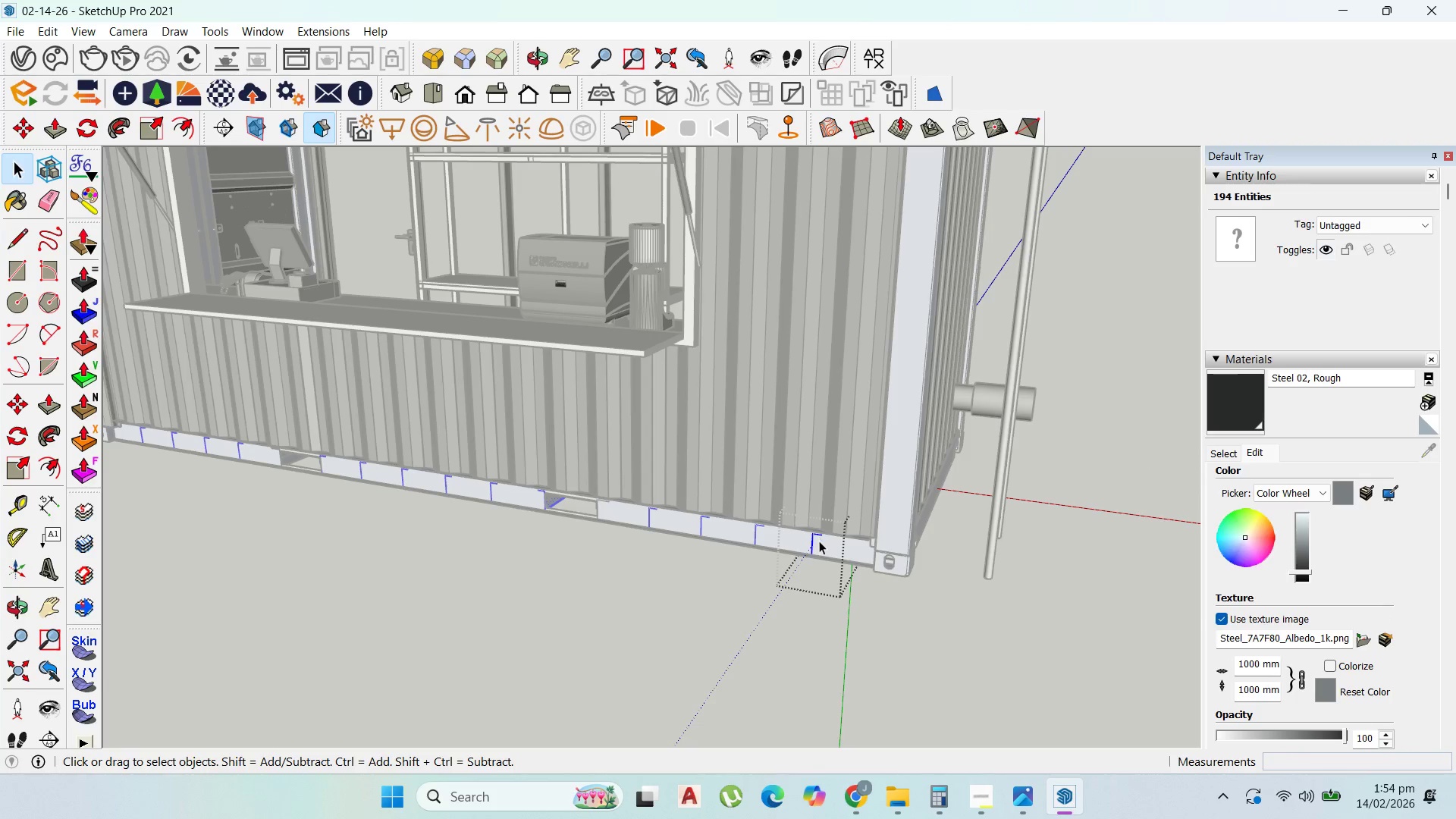 
key(Escape)
 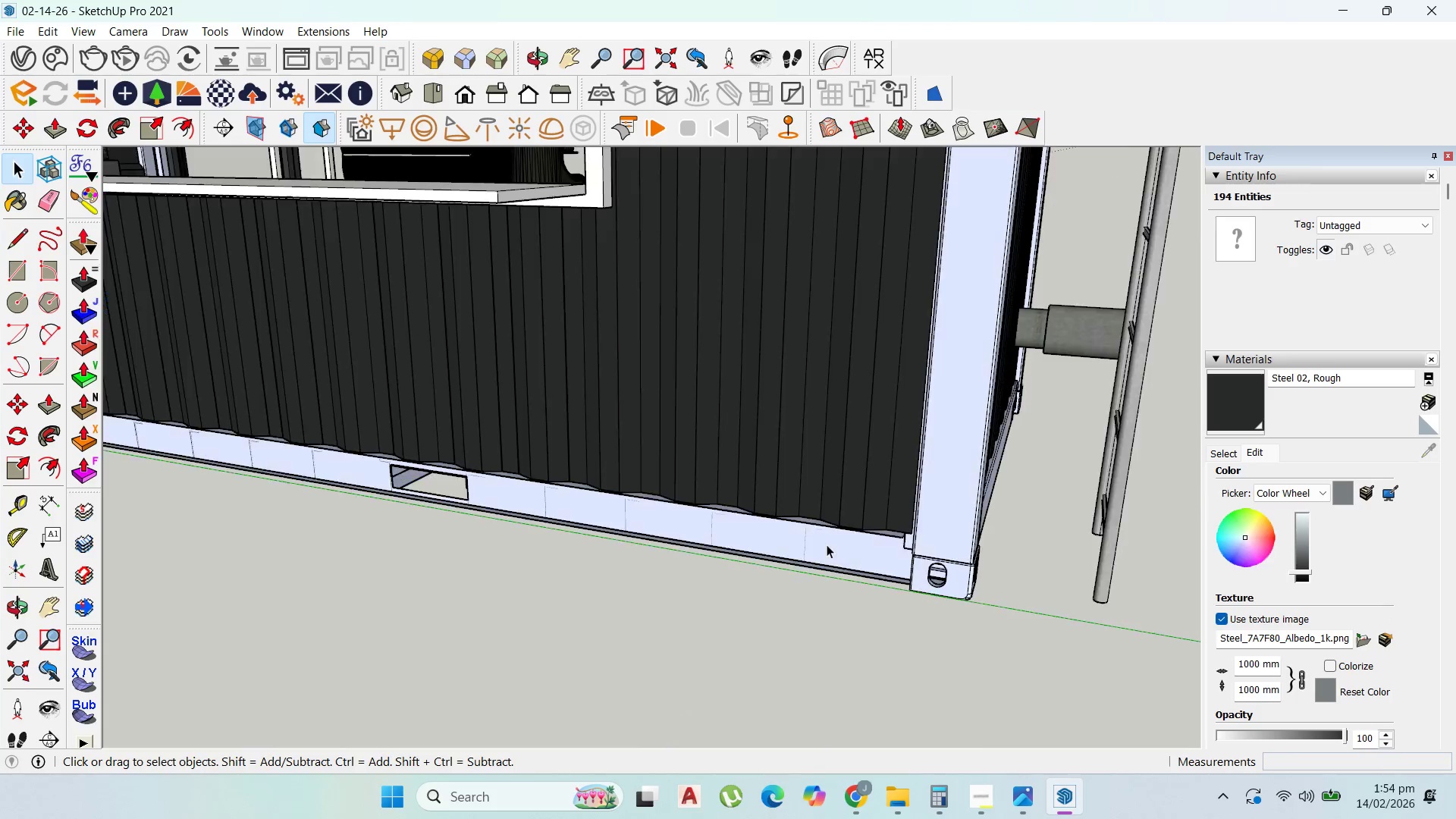 
key(Escape)
 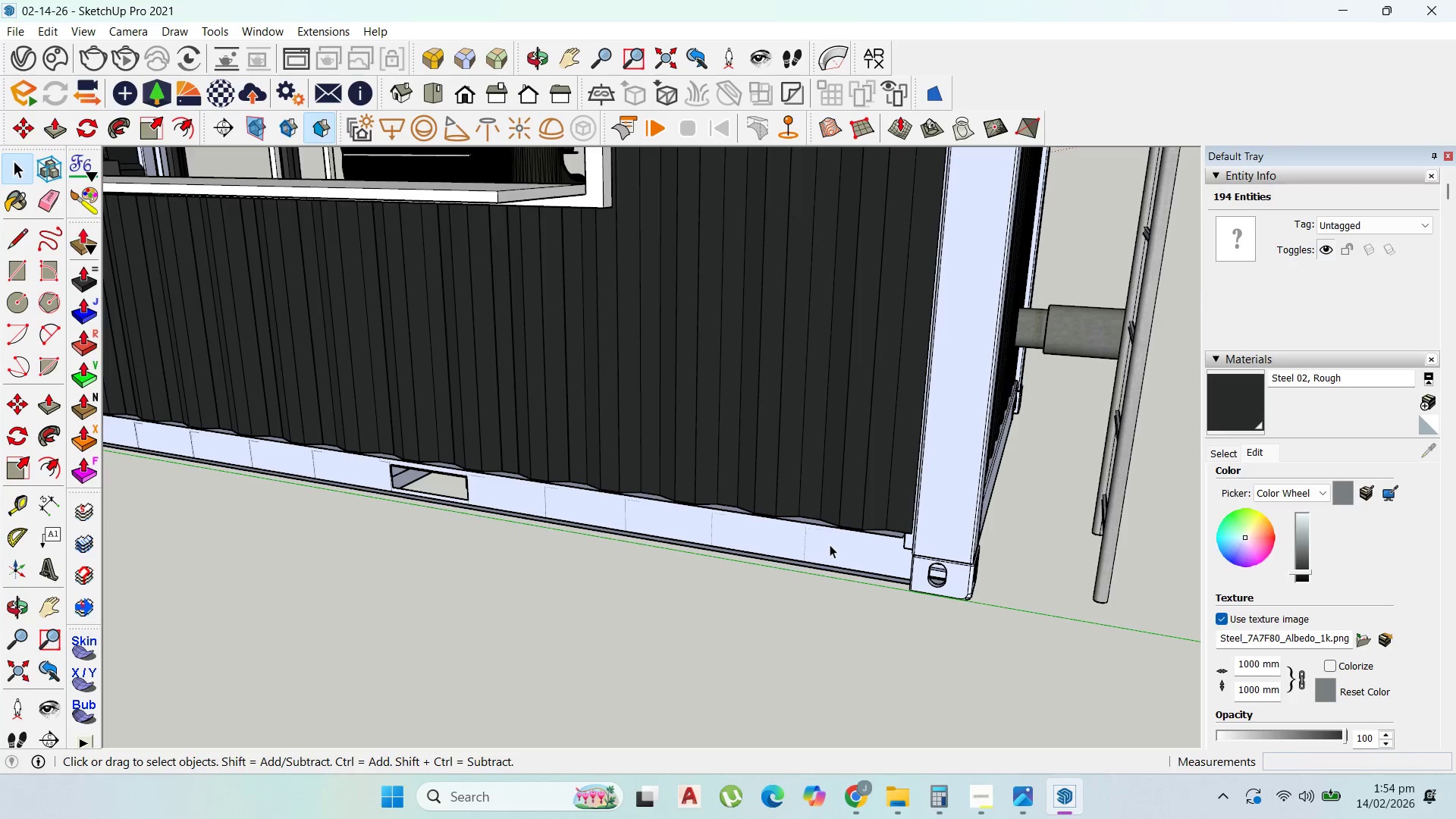 
left_click([830, 544])
 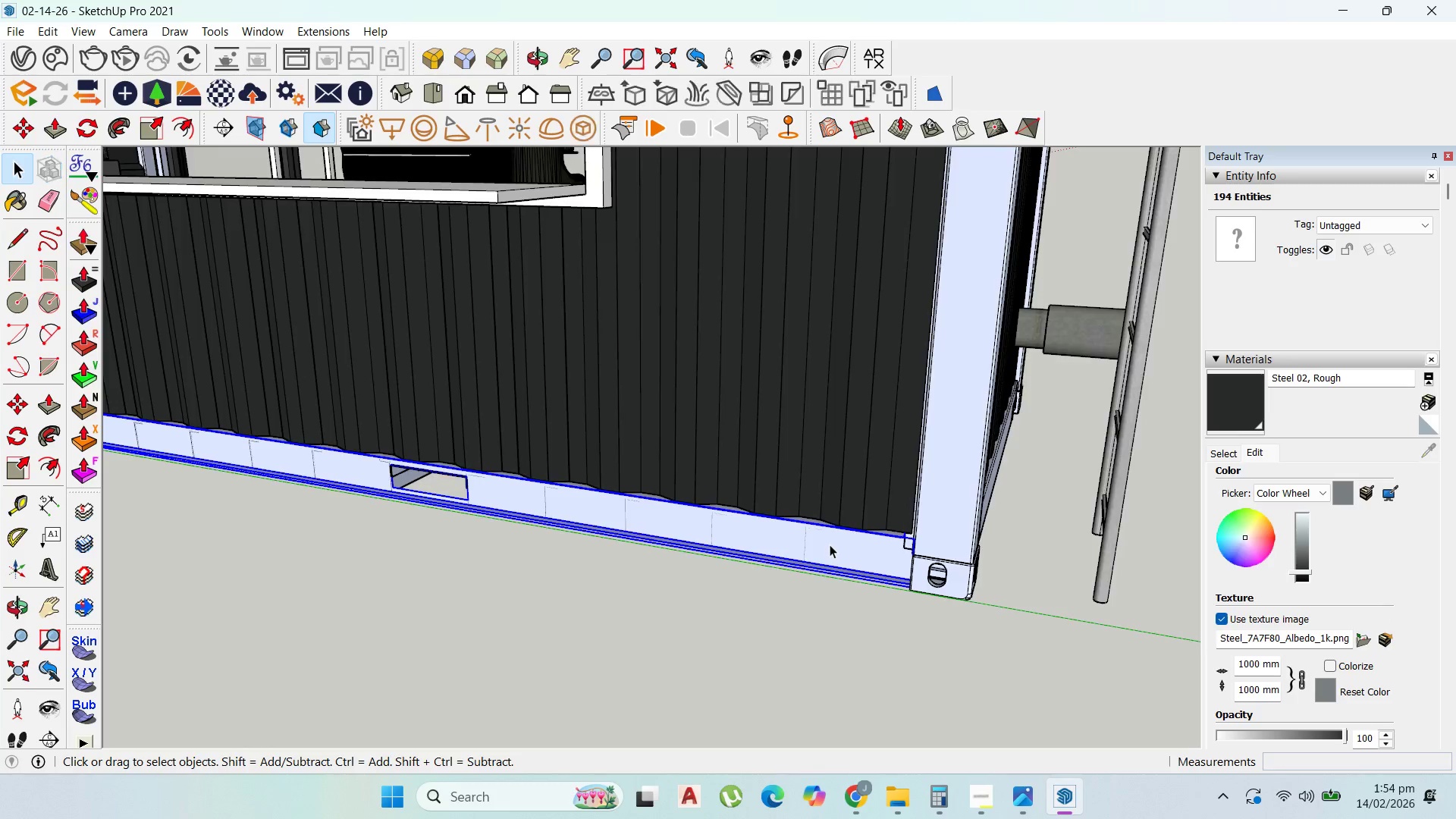 
scroll: coordinate [824, 544], scroll_direction: up, amount: 6.0
 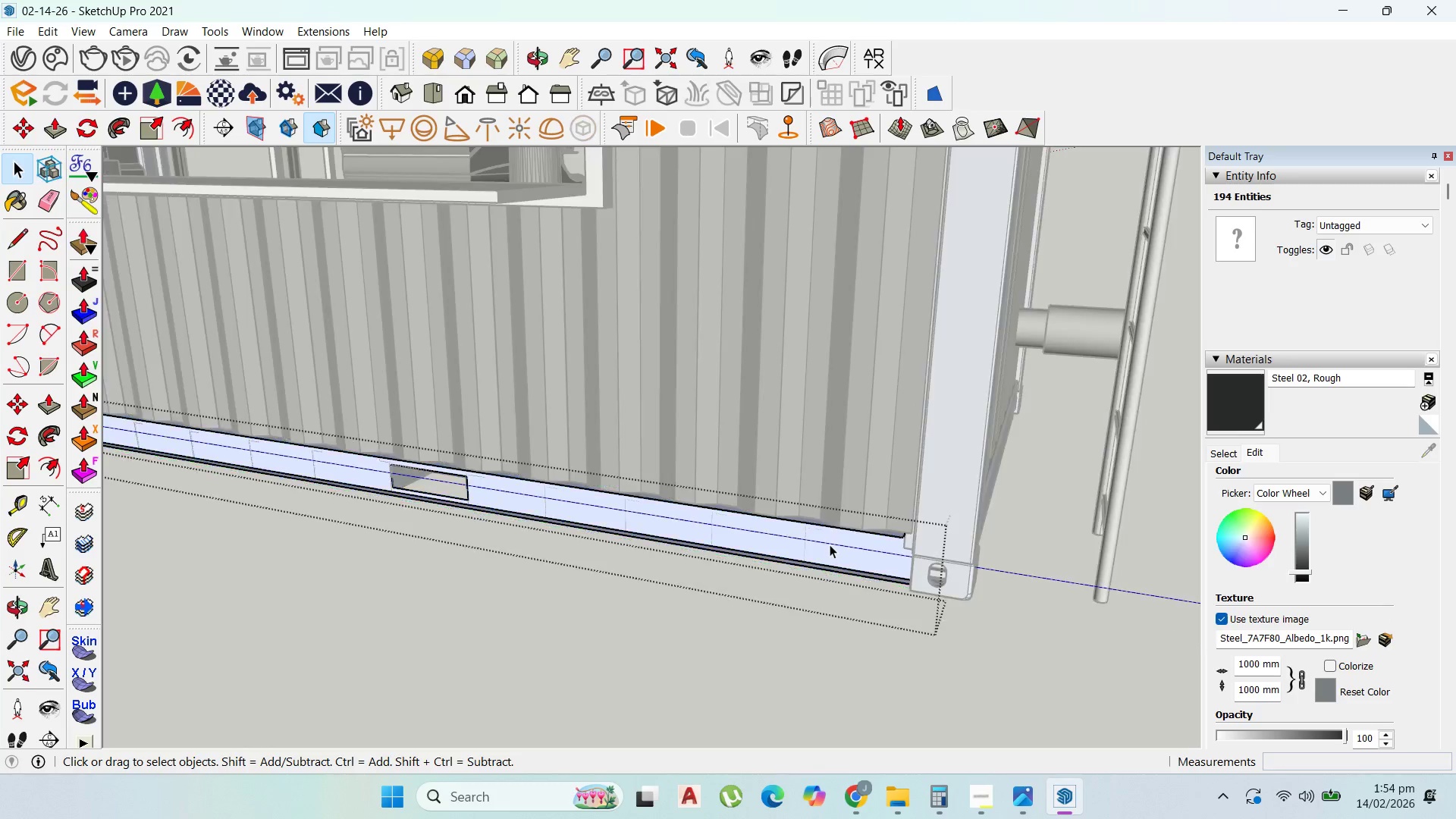 
double_click([830, 544])
 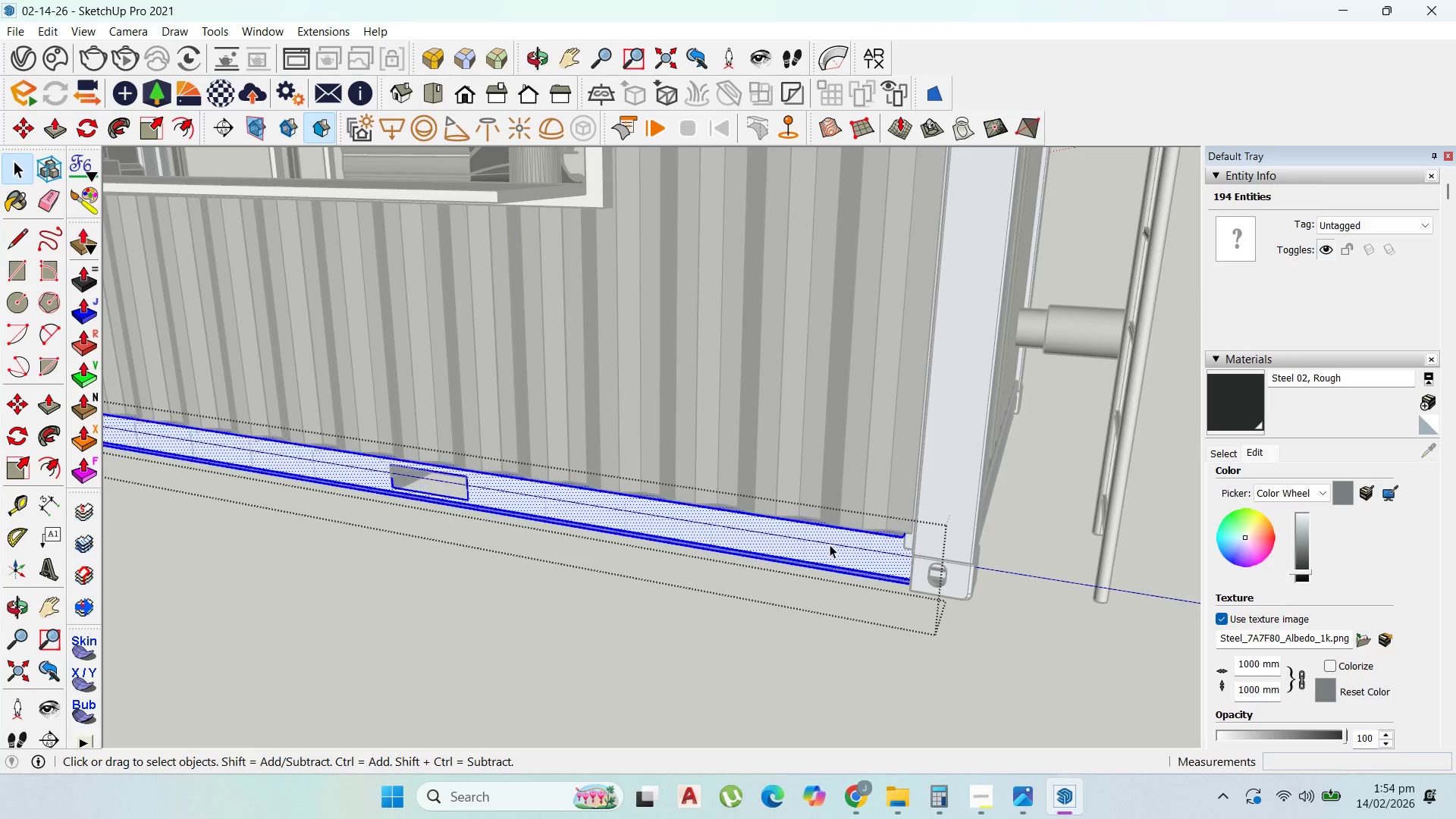 
triple_click([830, 544])
 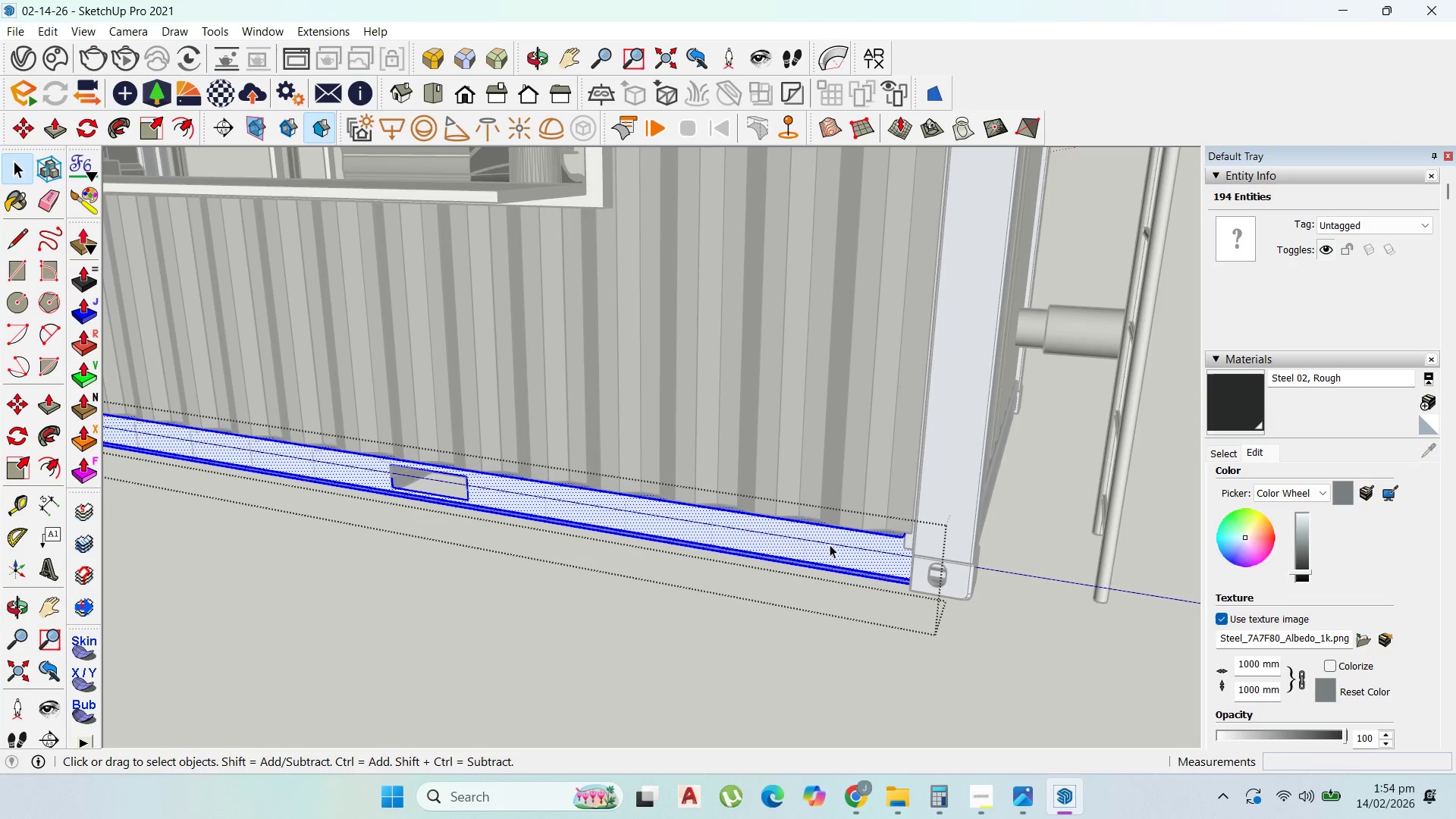 
triple_click([830, 544])
 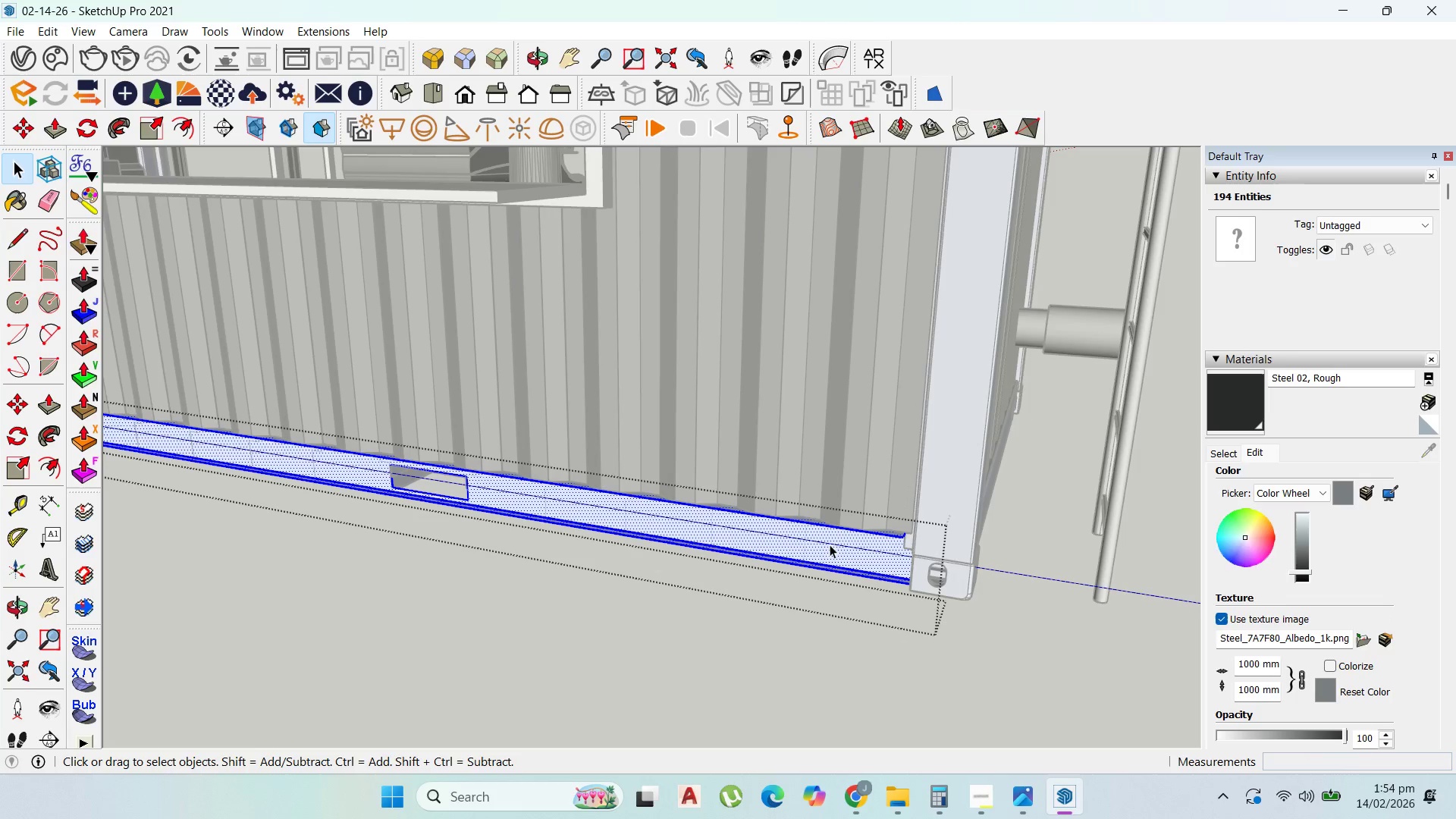 
triple_click([830, 544])
 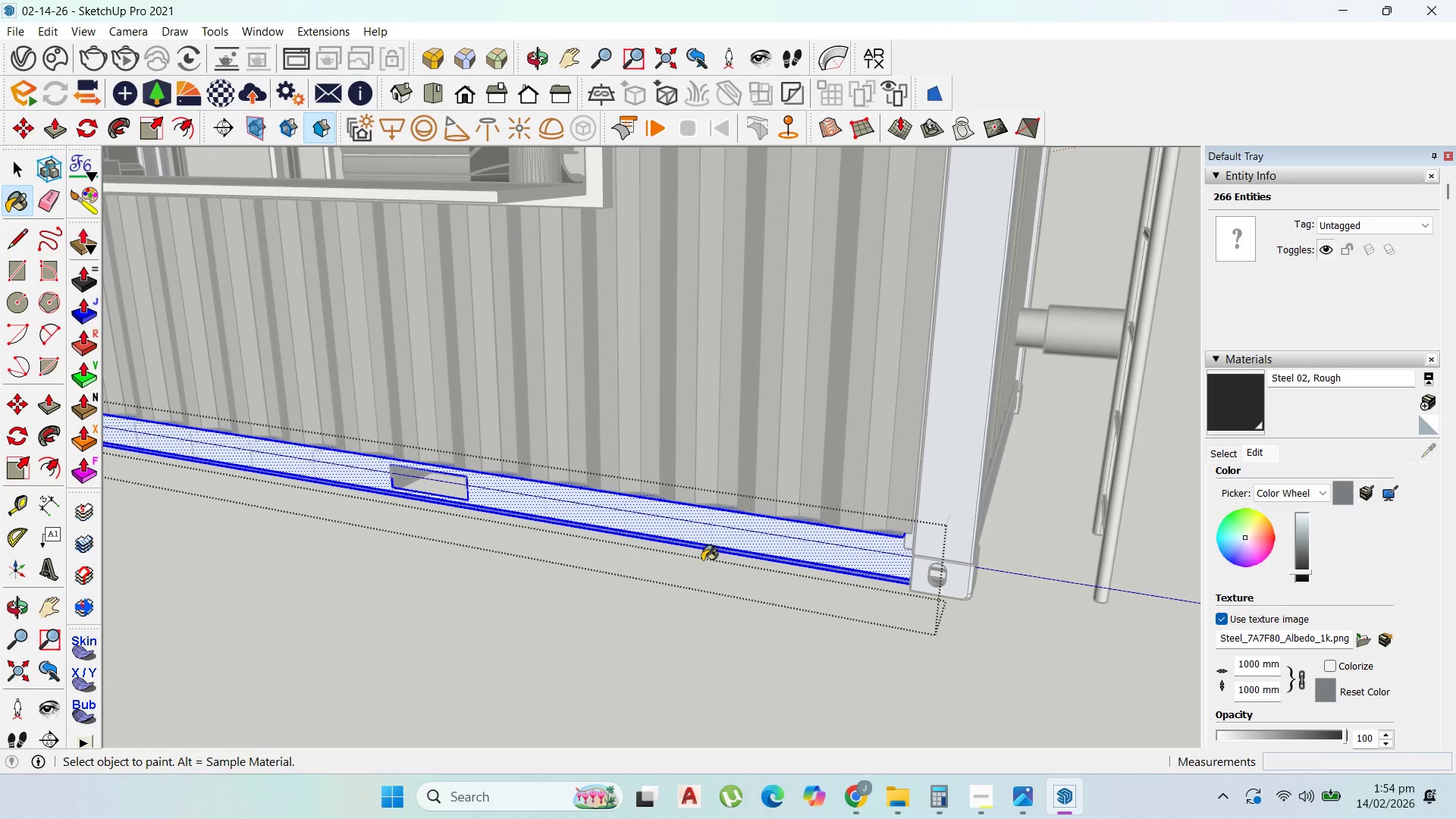 
double_click([755, 538])
 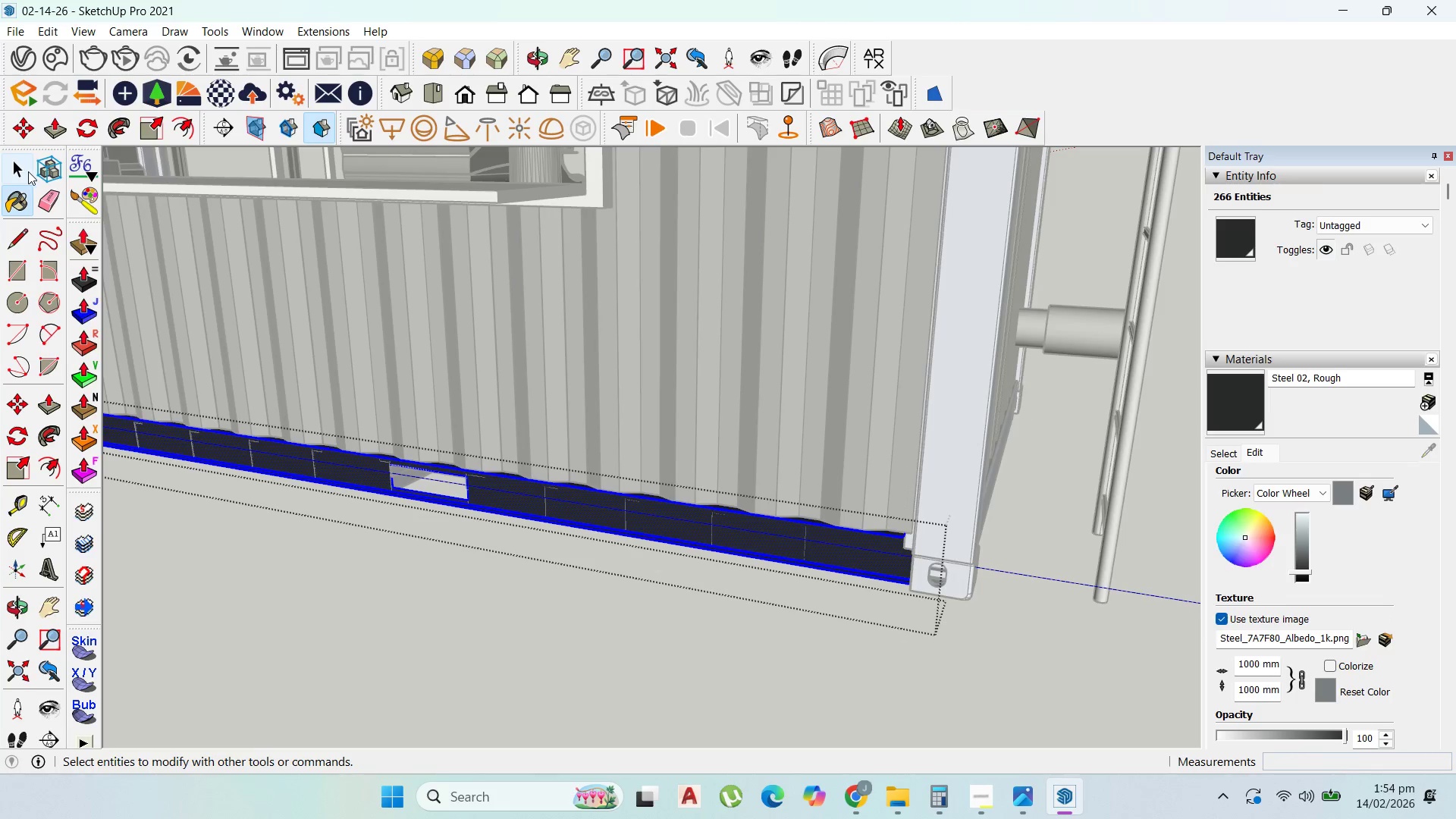 
left_click([29, 171])
 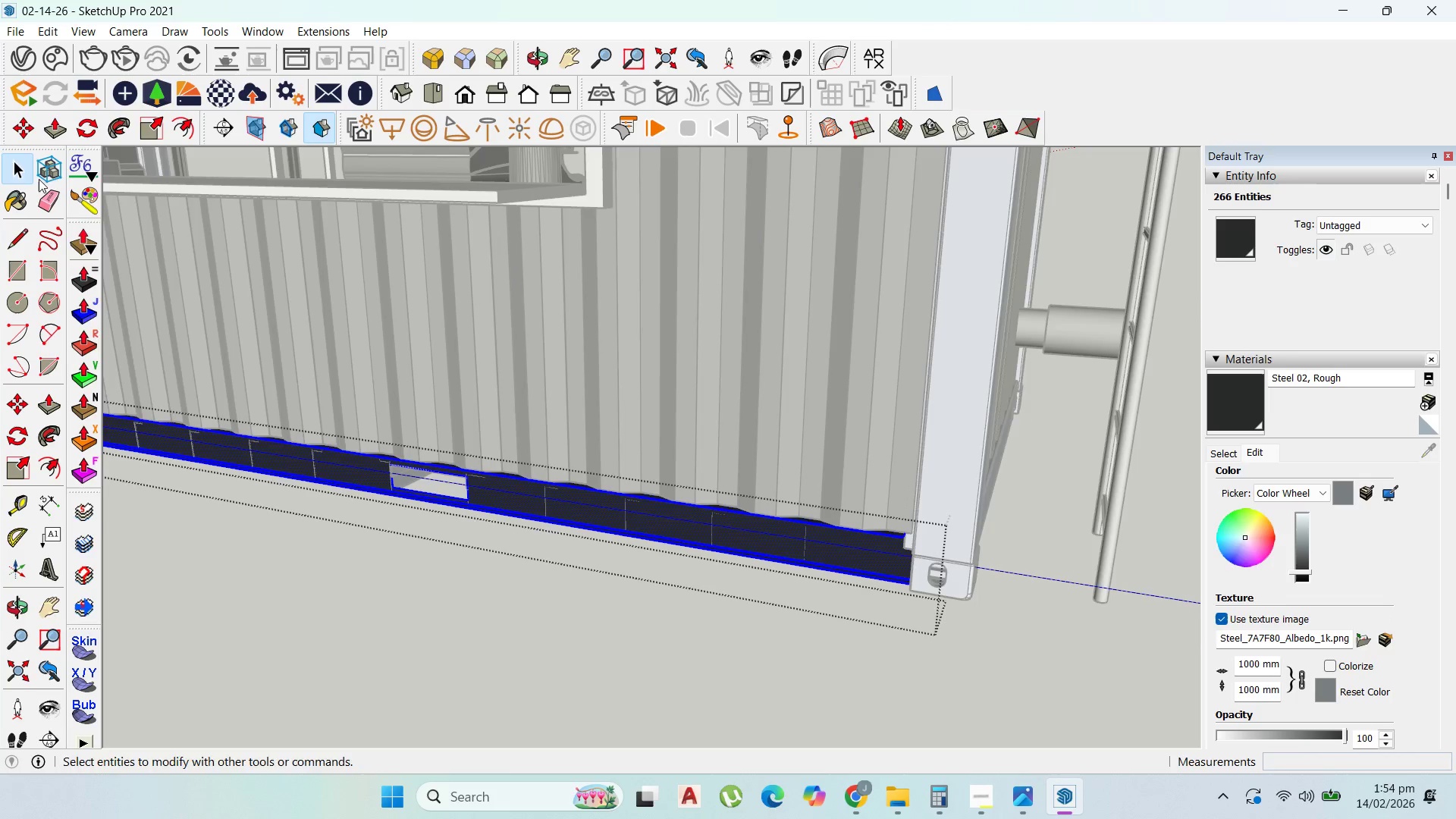 
key(Escape)
 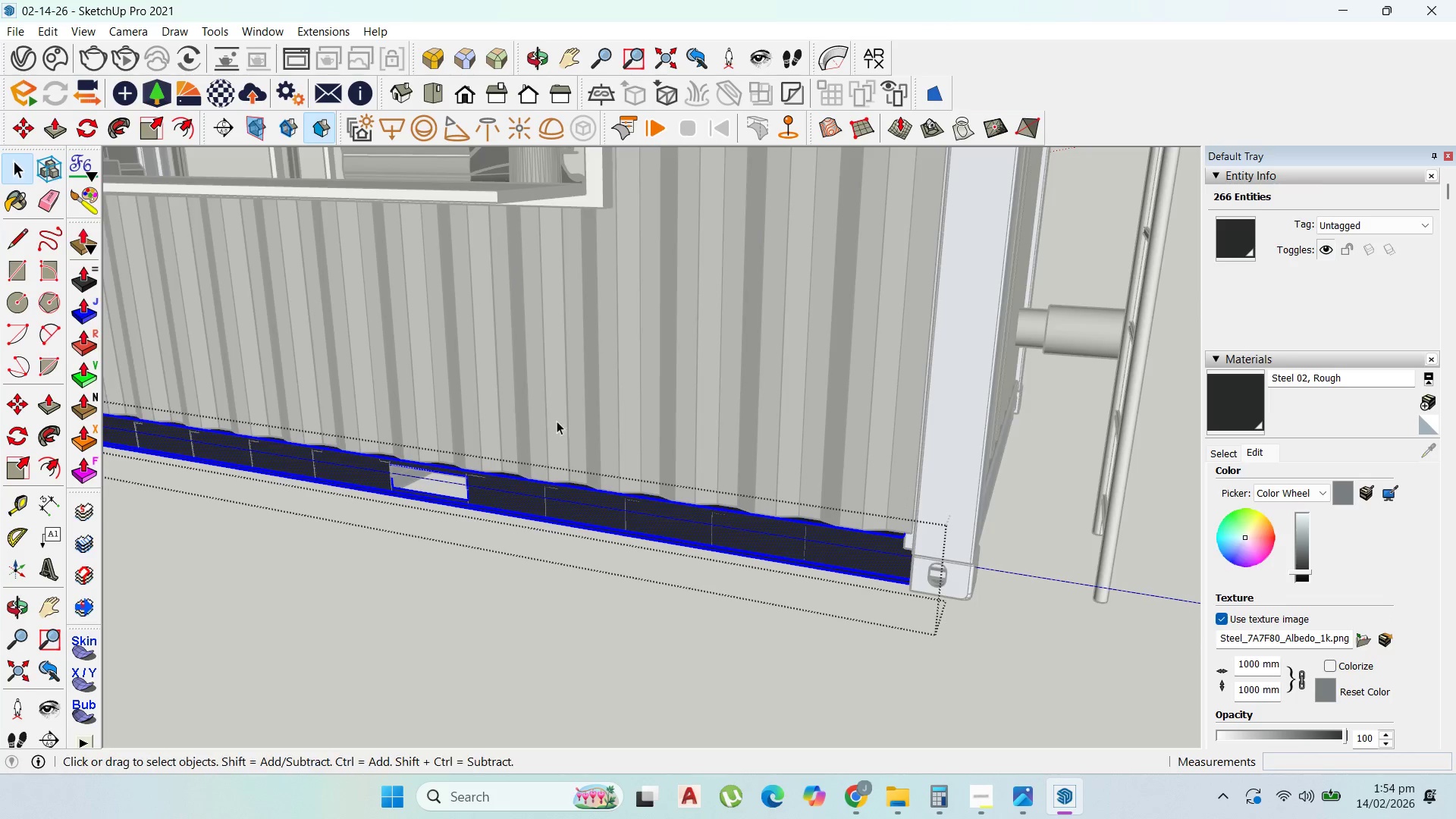 
key(Escape)
 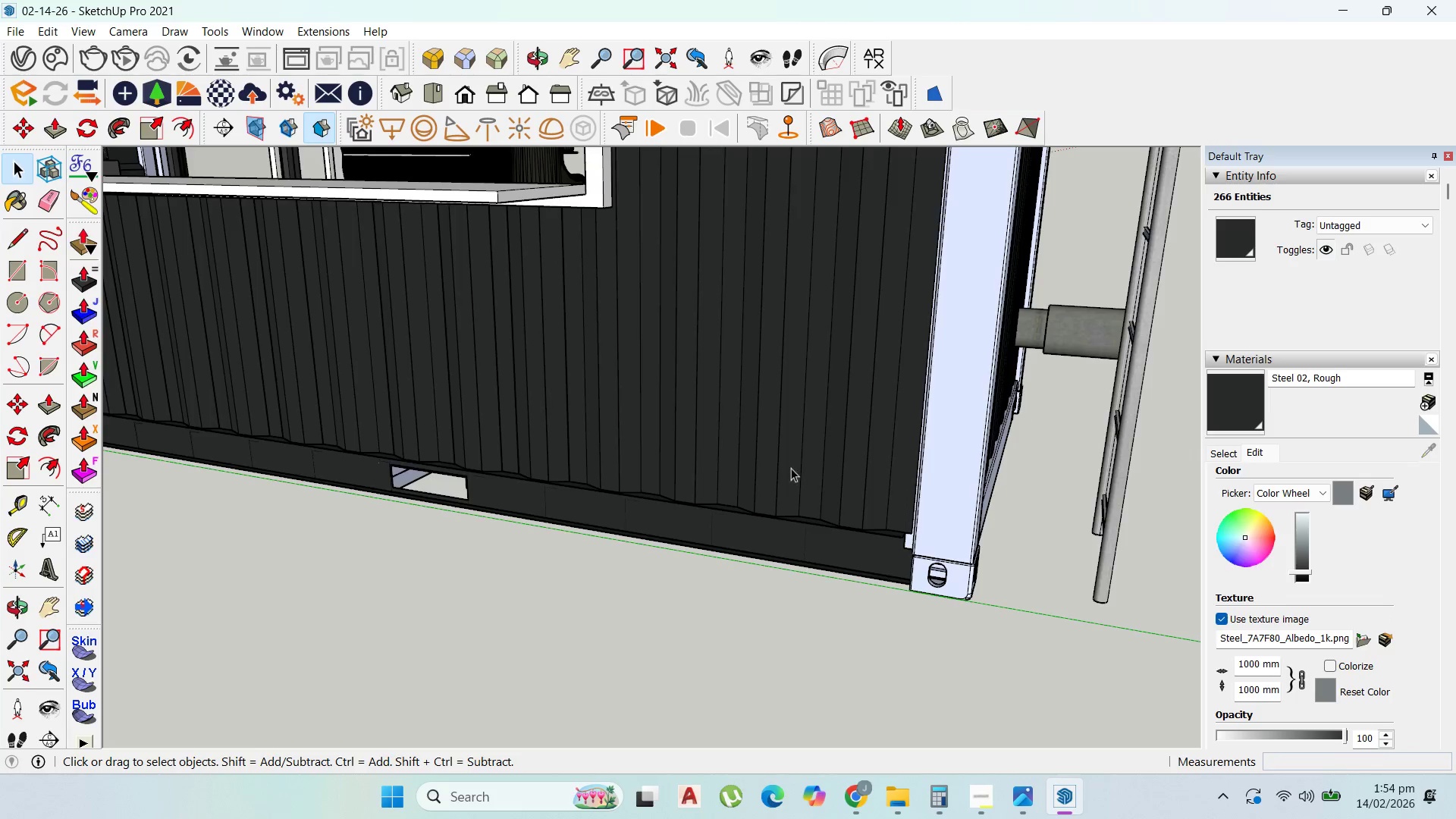 
key(Escape)
 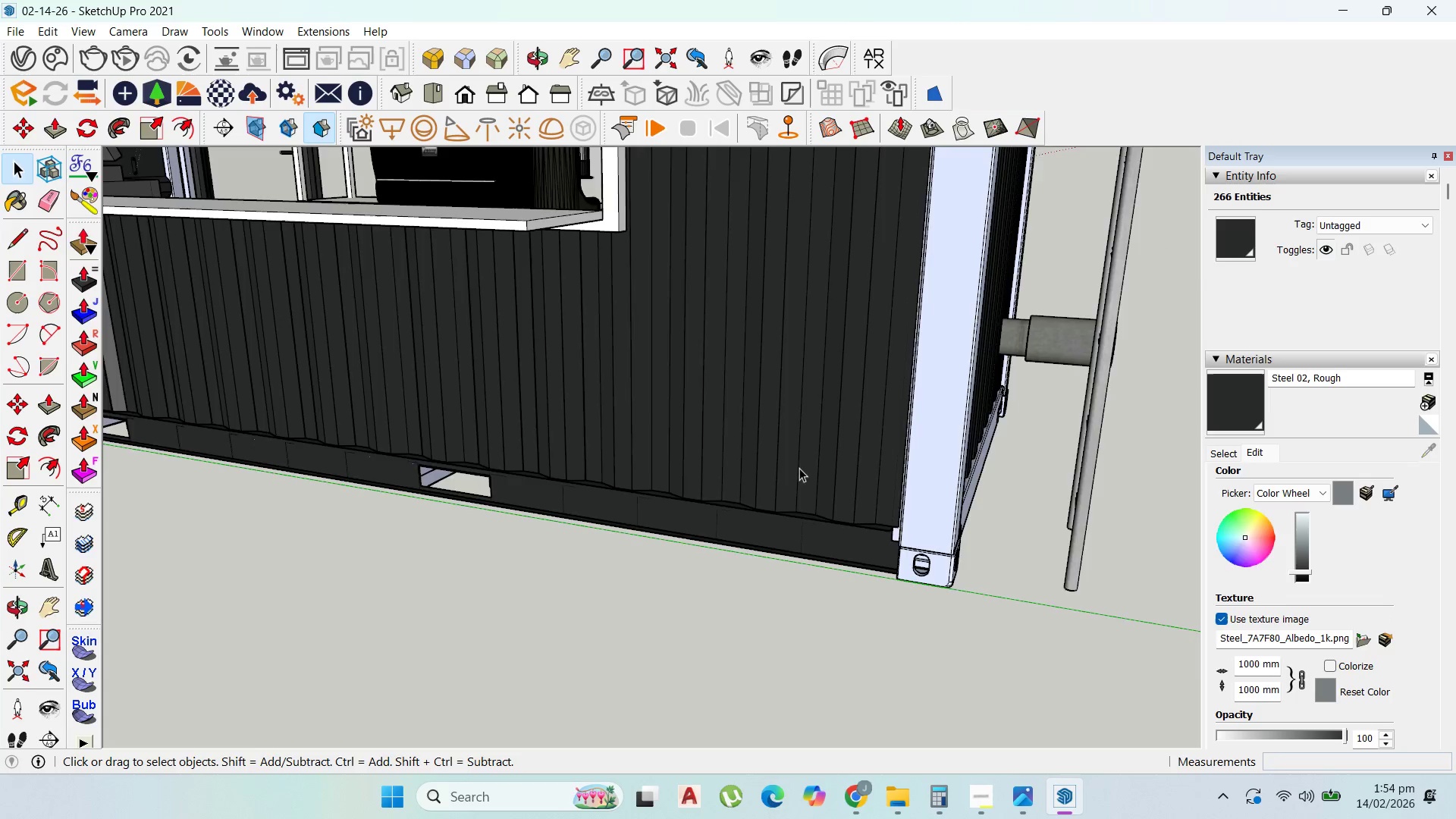 
key(Escape)
 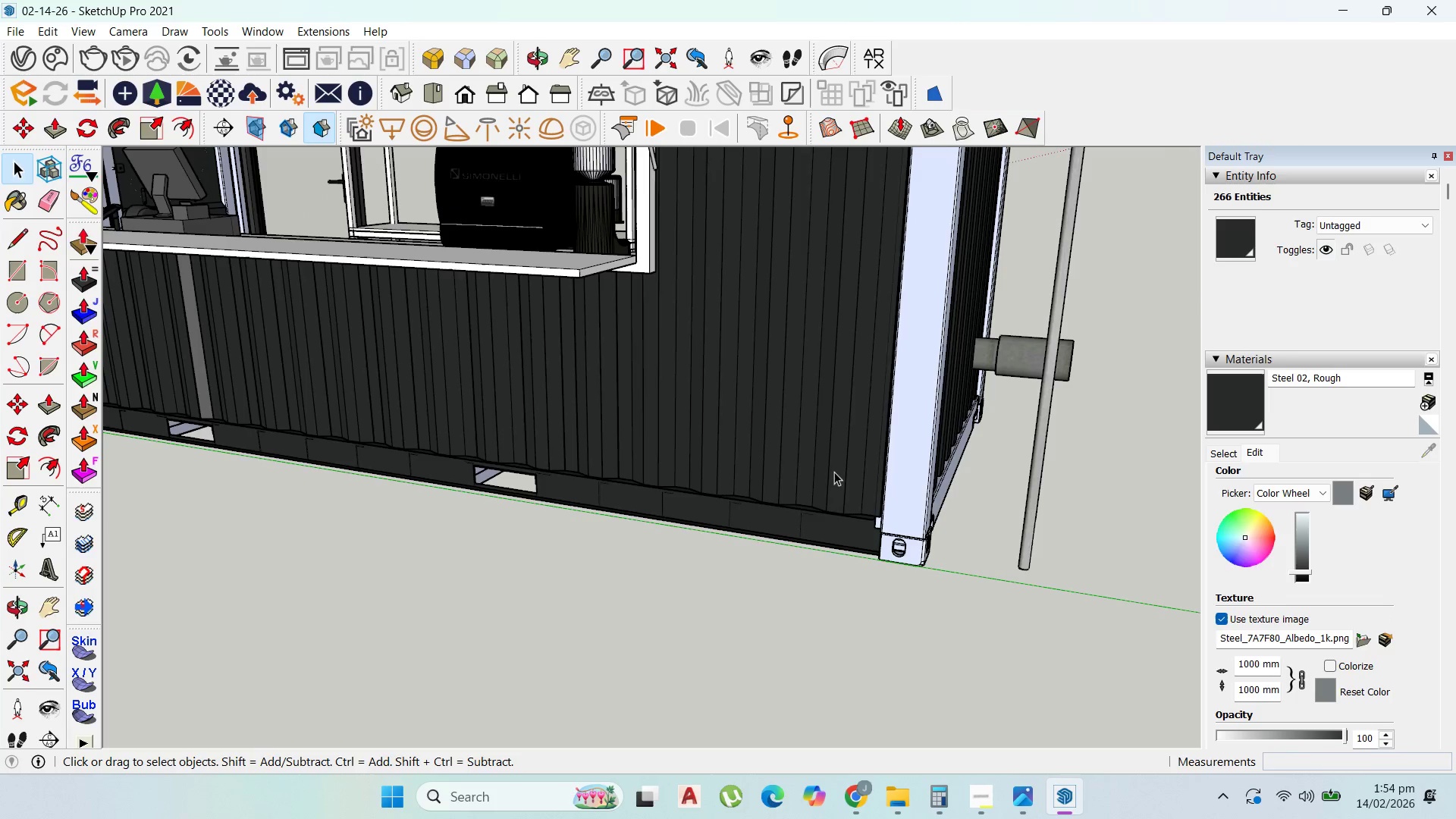 
key(Escape)
 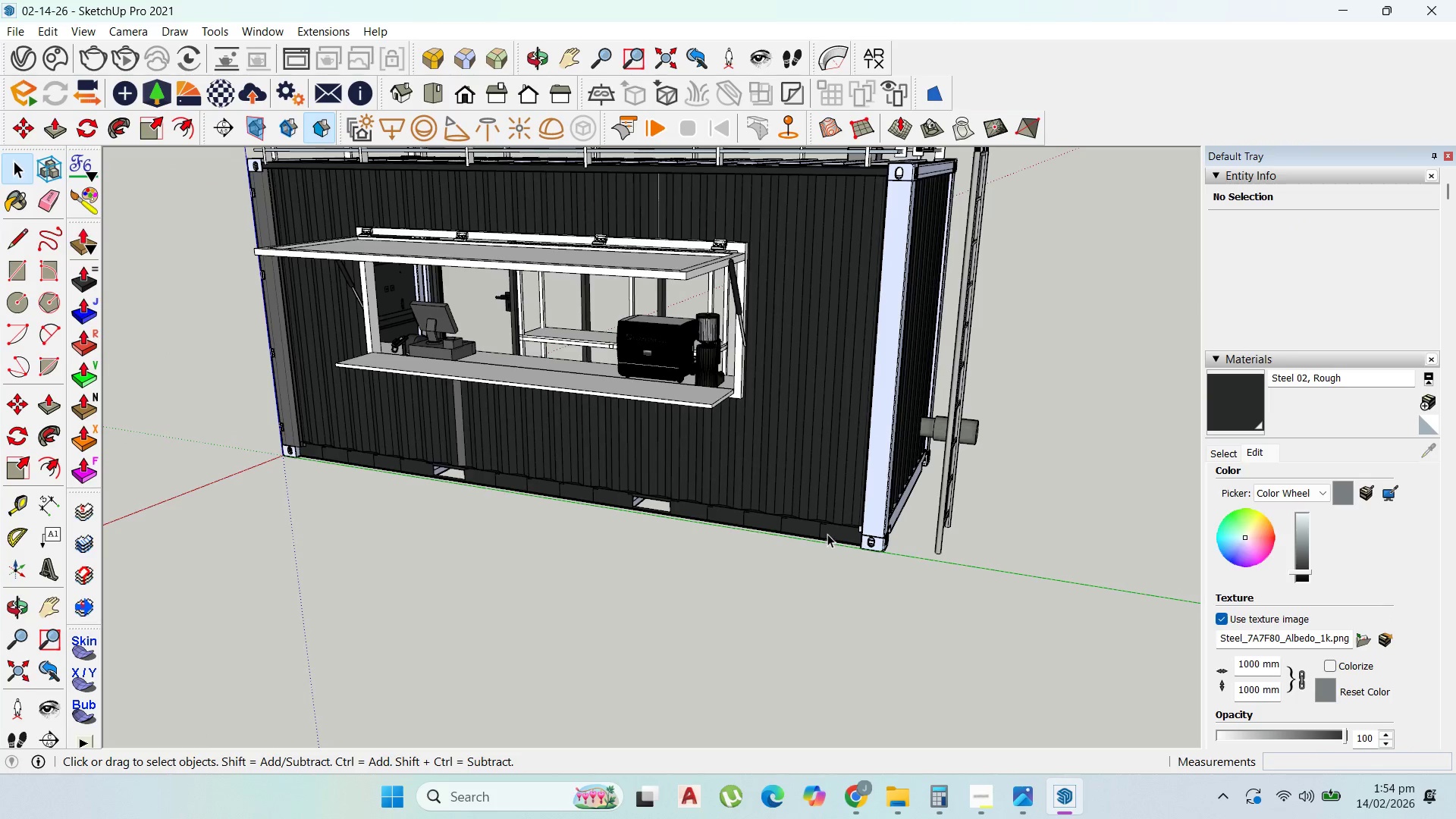 
scroll: coordinate [827, 535], scroll_direction: down, amount: 32.0
 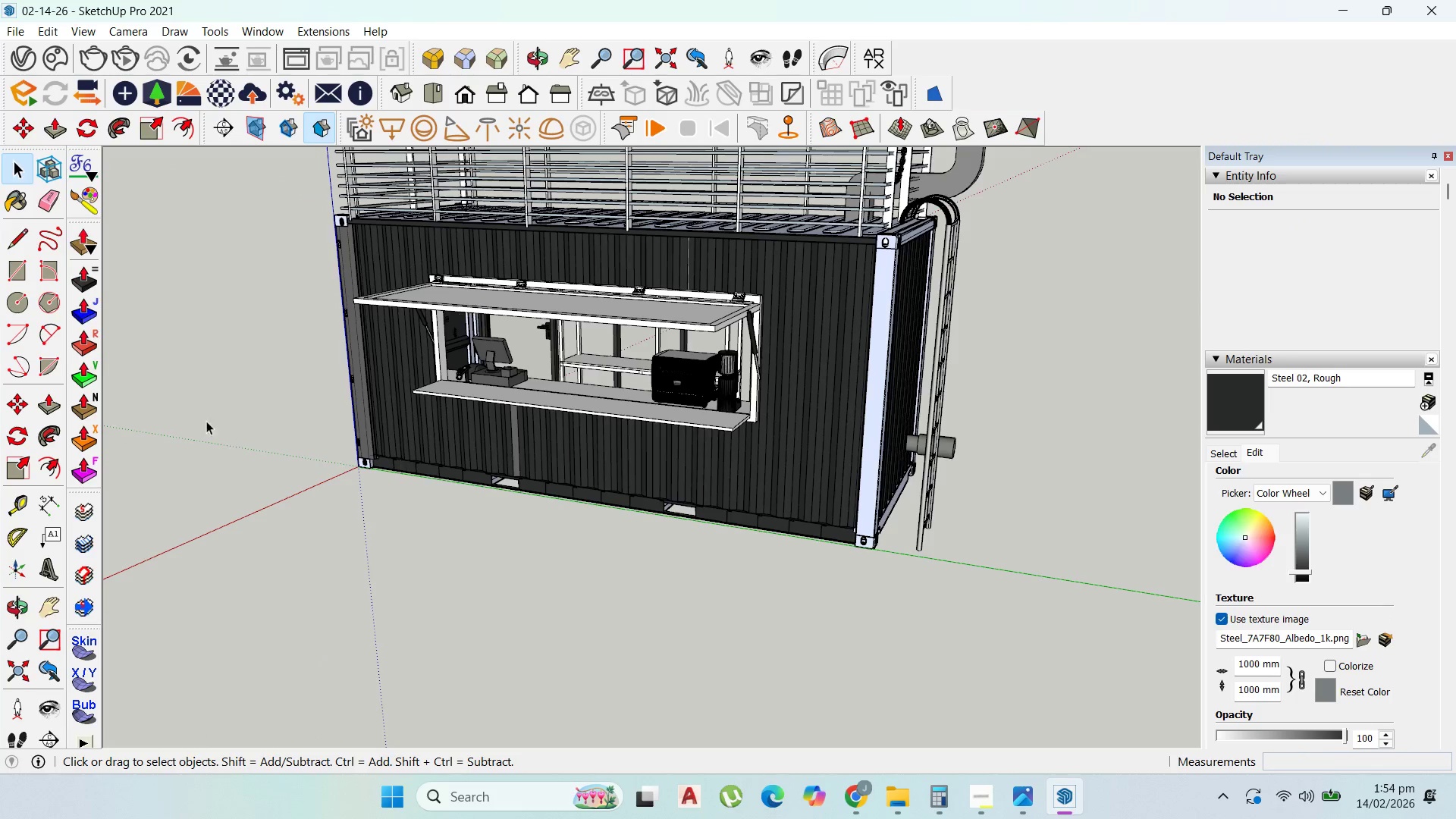 
scroll: coordinate [461, 404], scroll_direction: up, amount: 5.0
 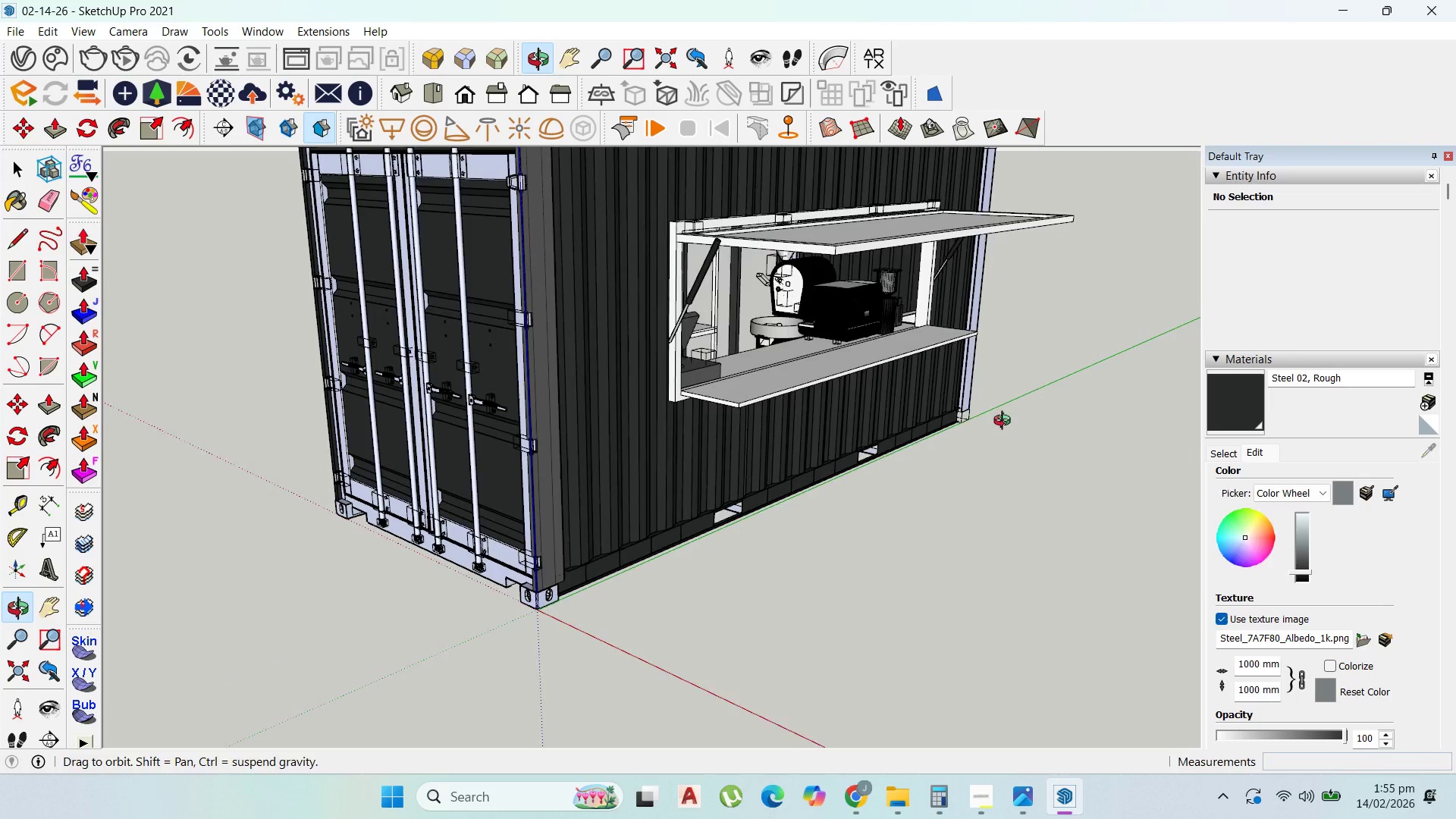 
double_click([550, 469])
 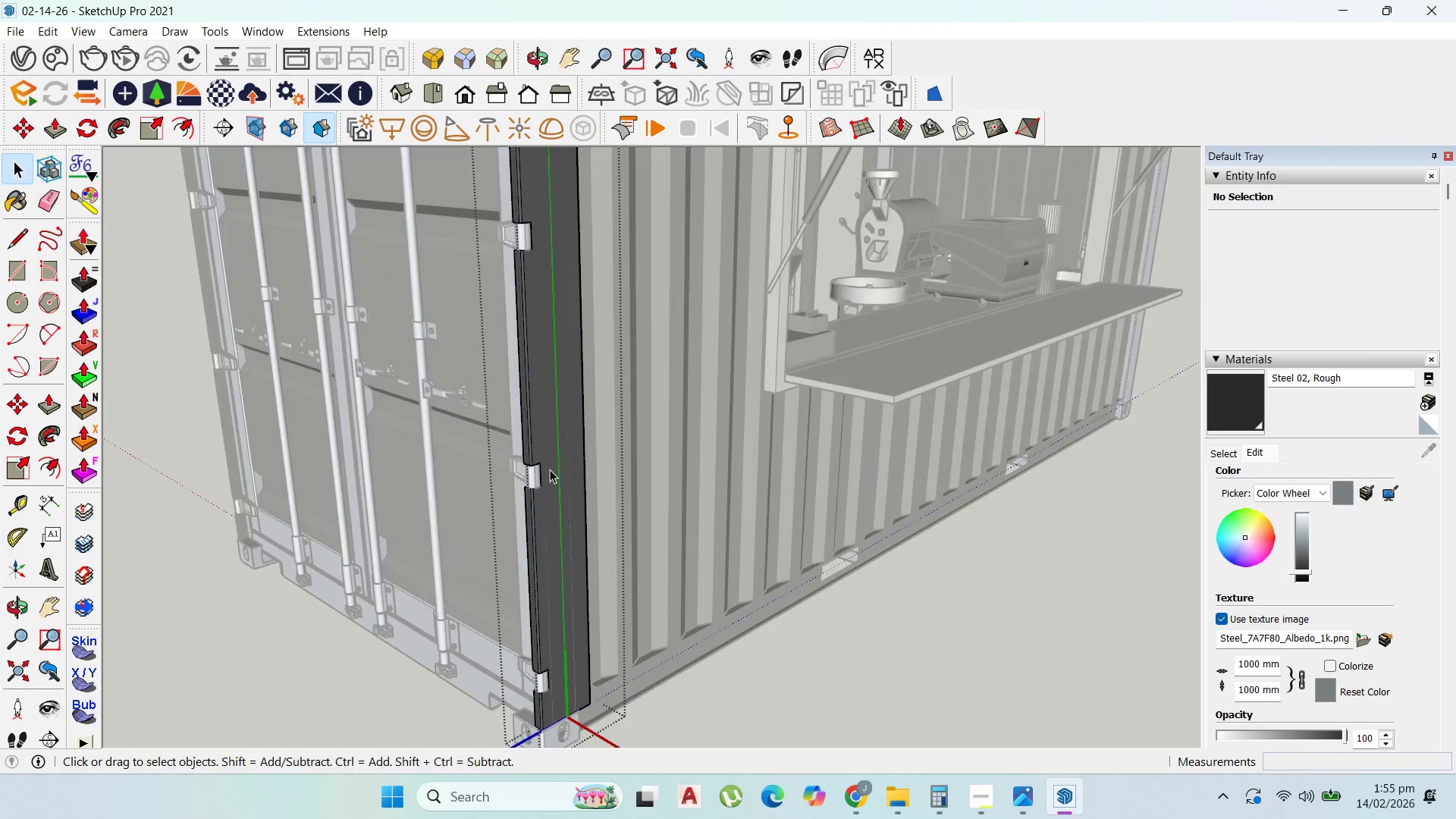 
scroll: coordinate [549, 467], scroll_direction: up, amount: 11.0
 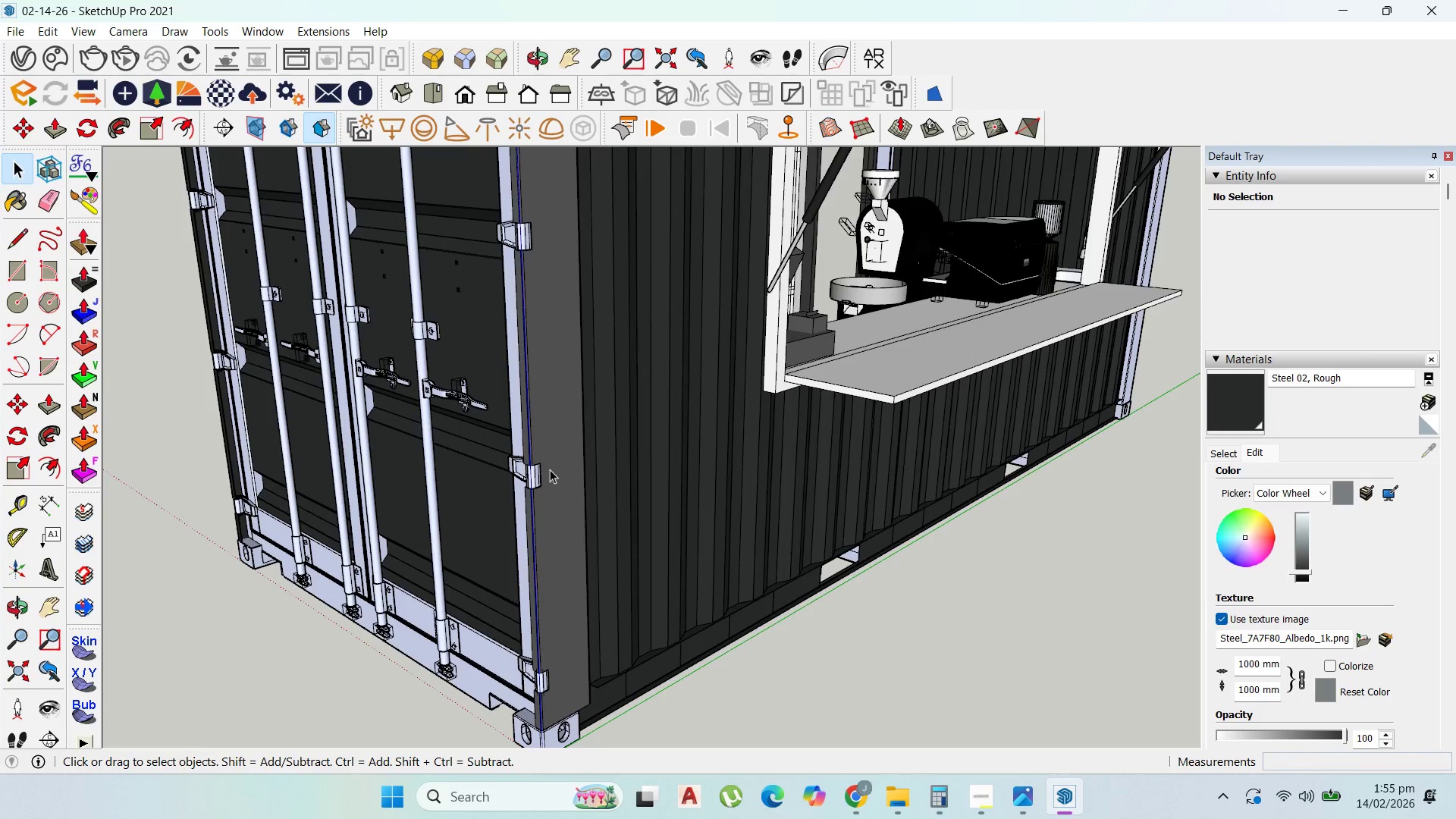 
triple_click([550, 469])
 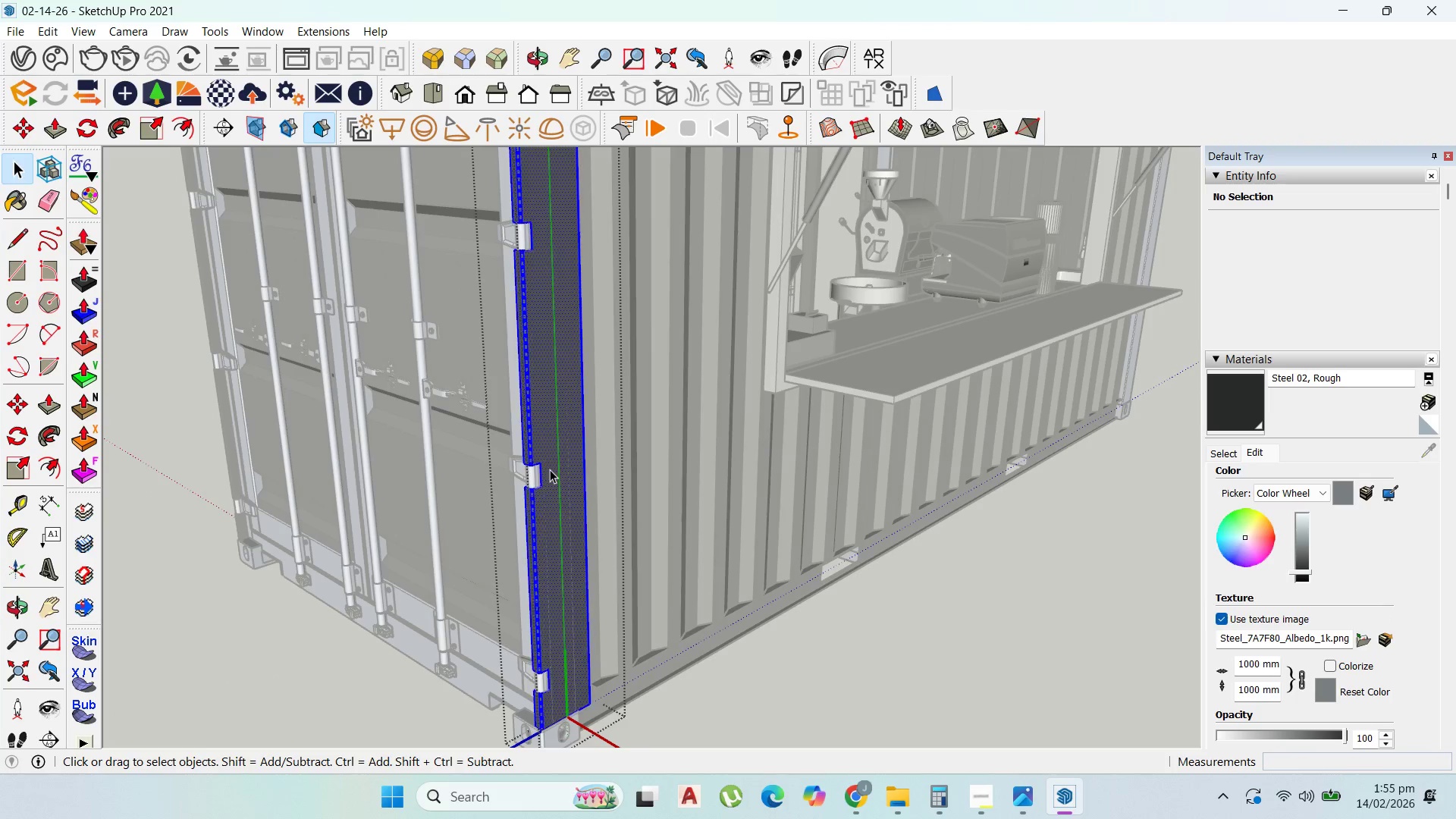 
triple_click([550, 469])
 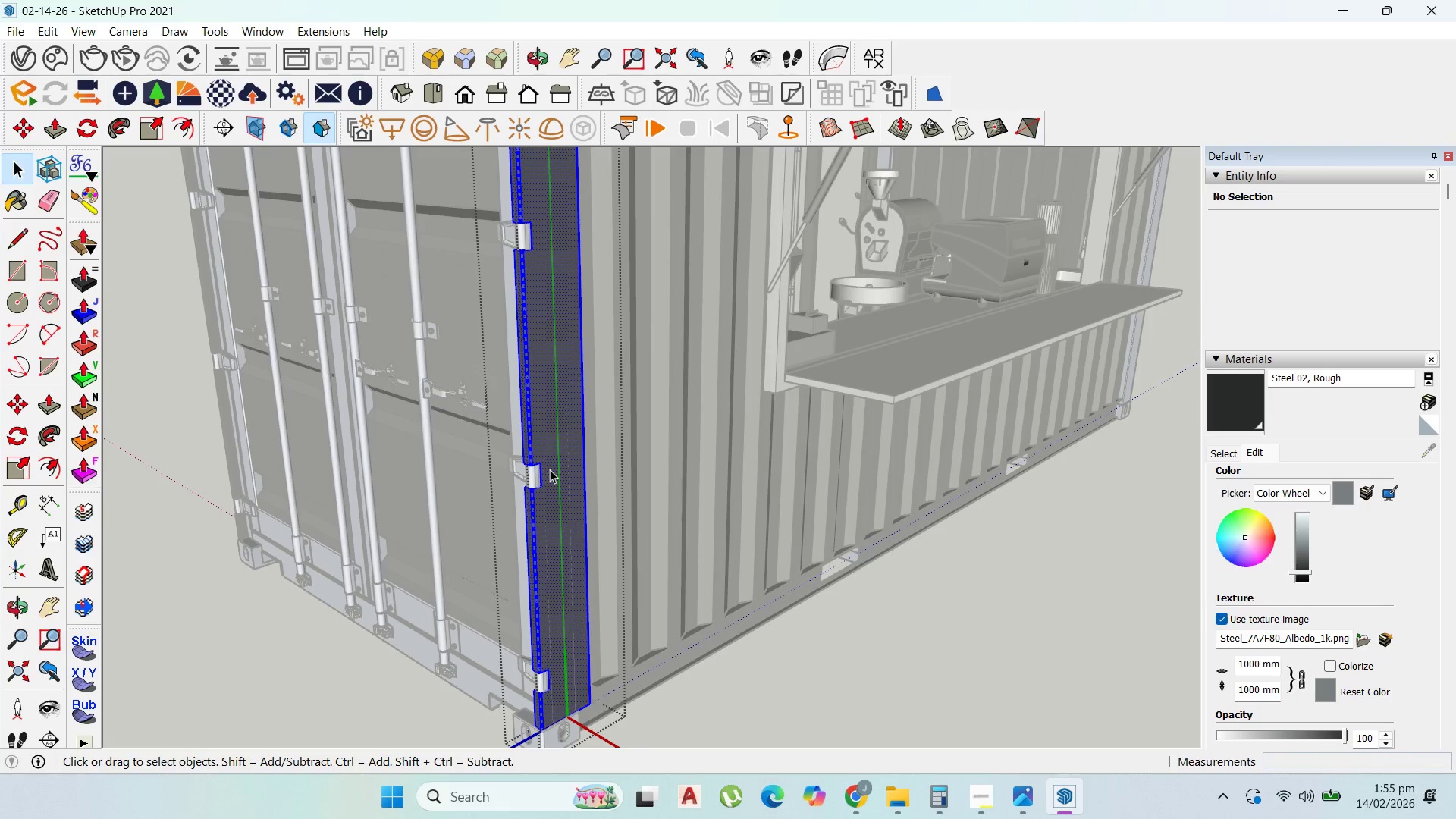 
triple_click([550, 469])
 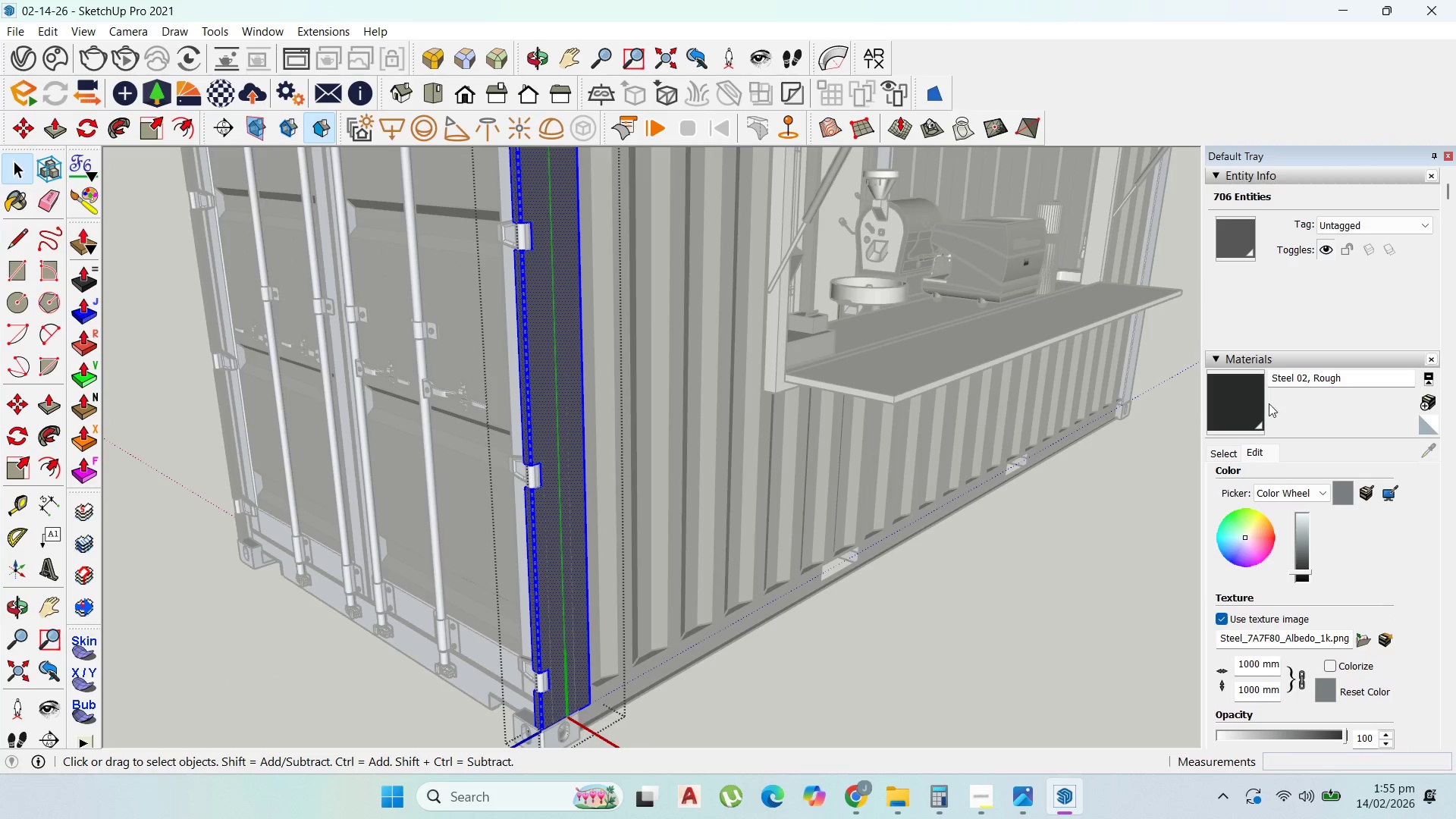 
left_click([1241, 401])
 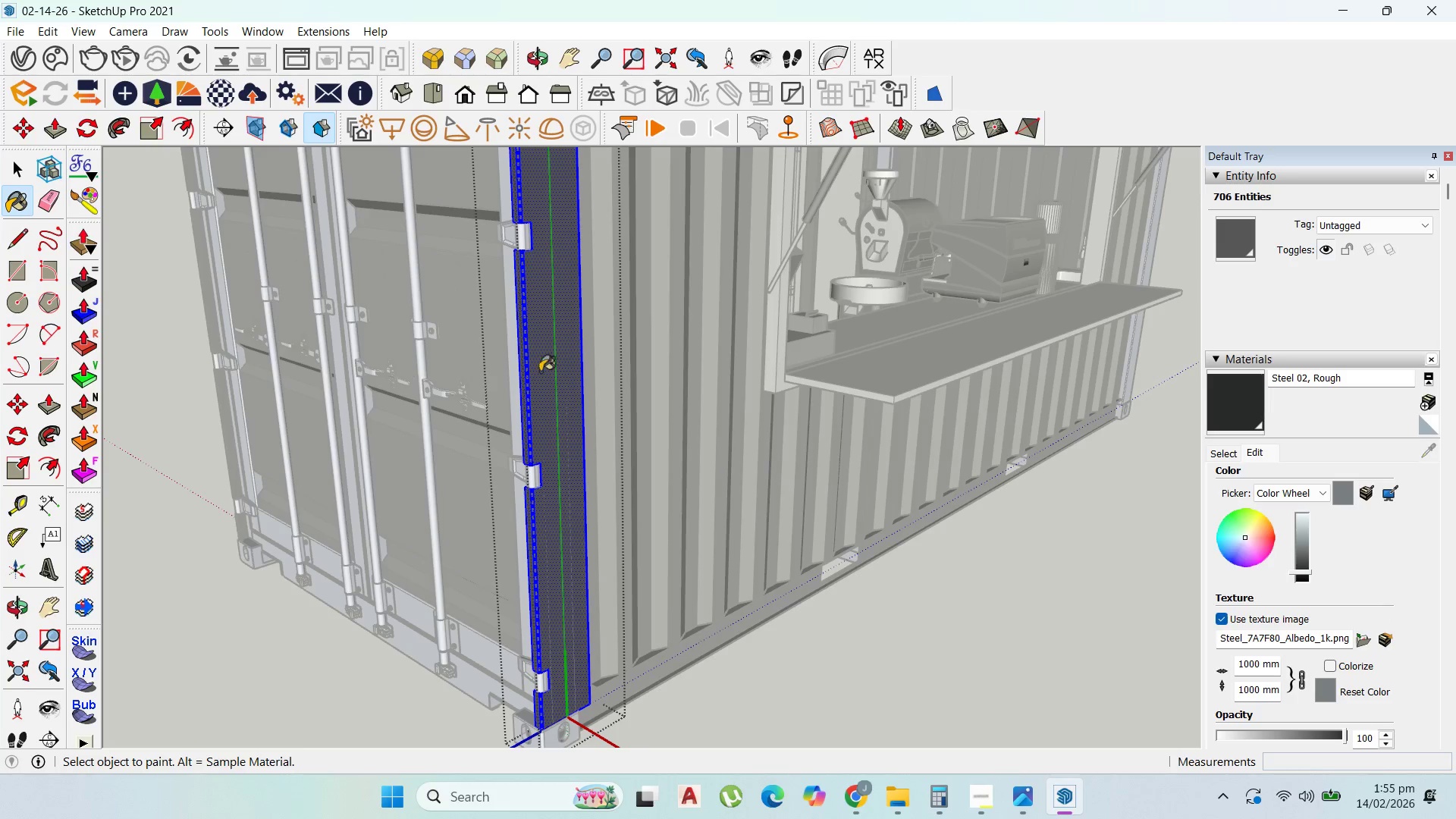 
left_click([555, 372])
 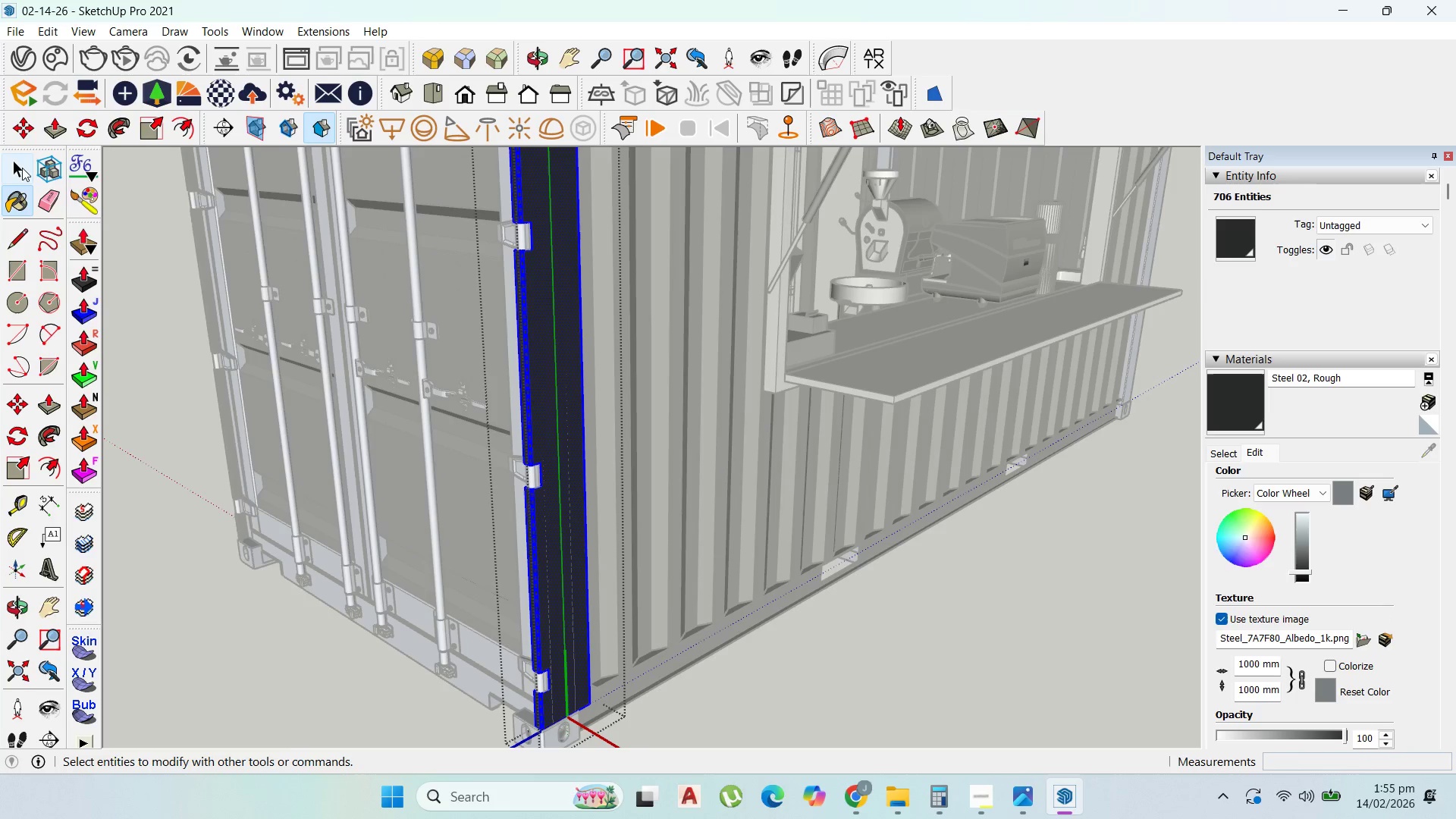 
left_click([24, 162])
 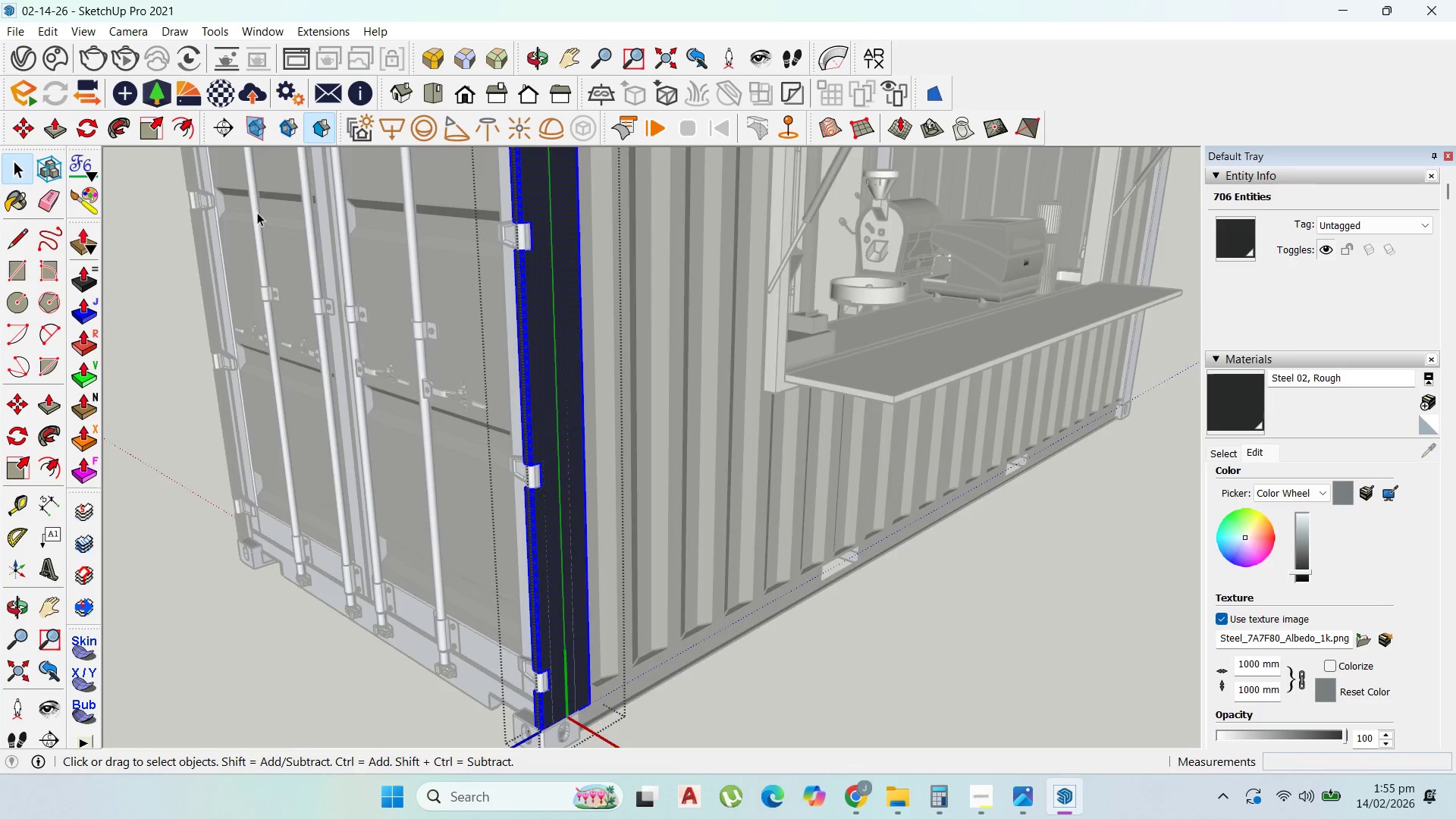 
key(Escape)
 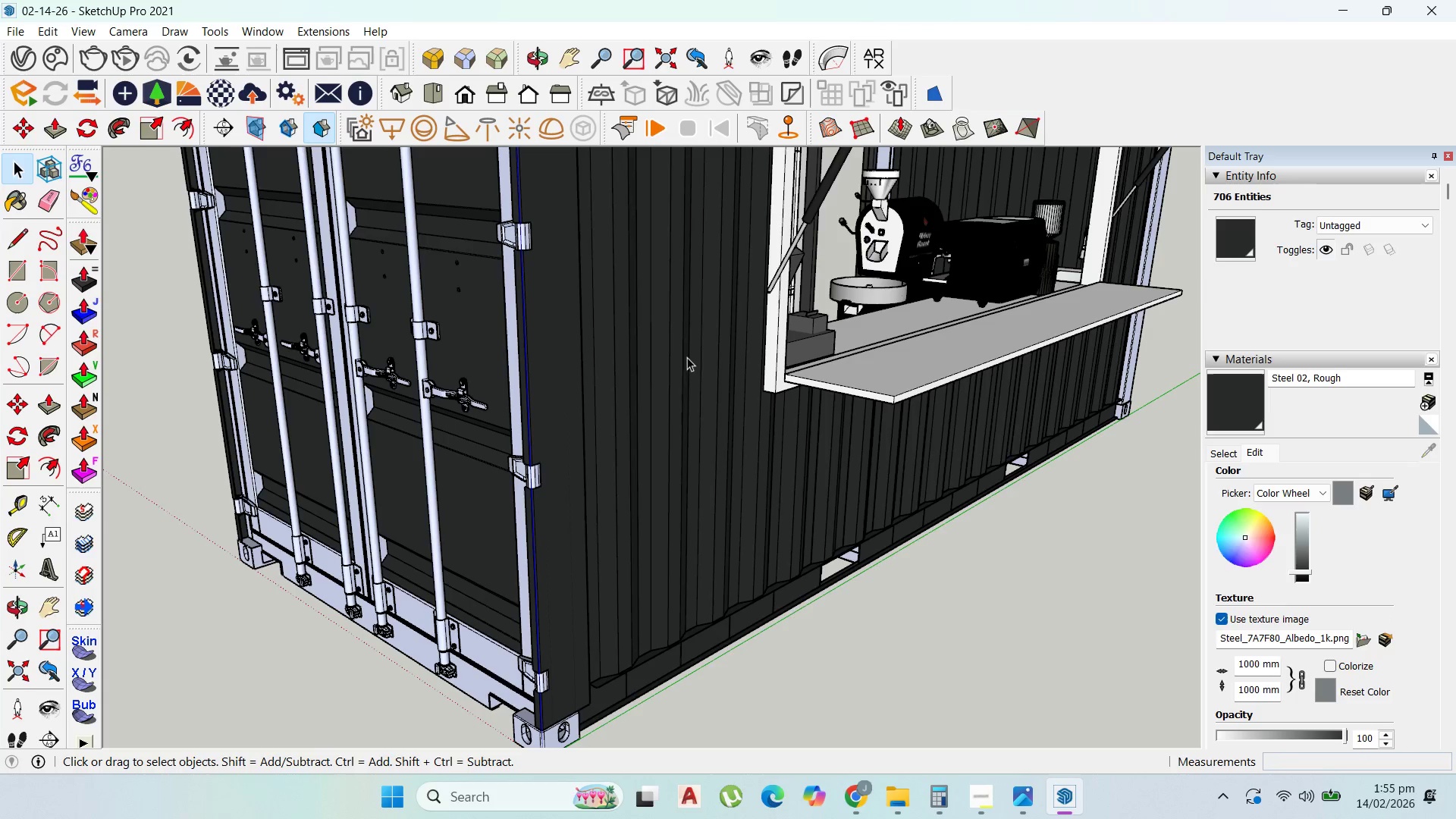 
key(Escape)
 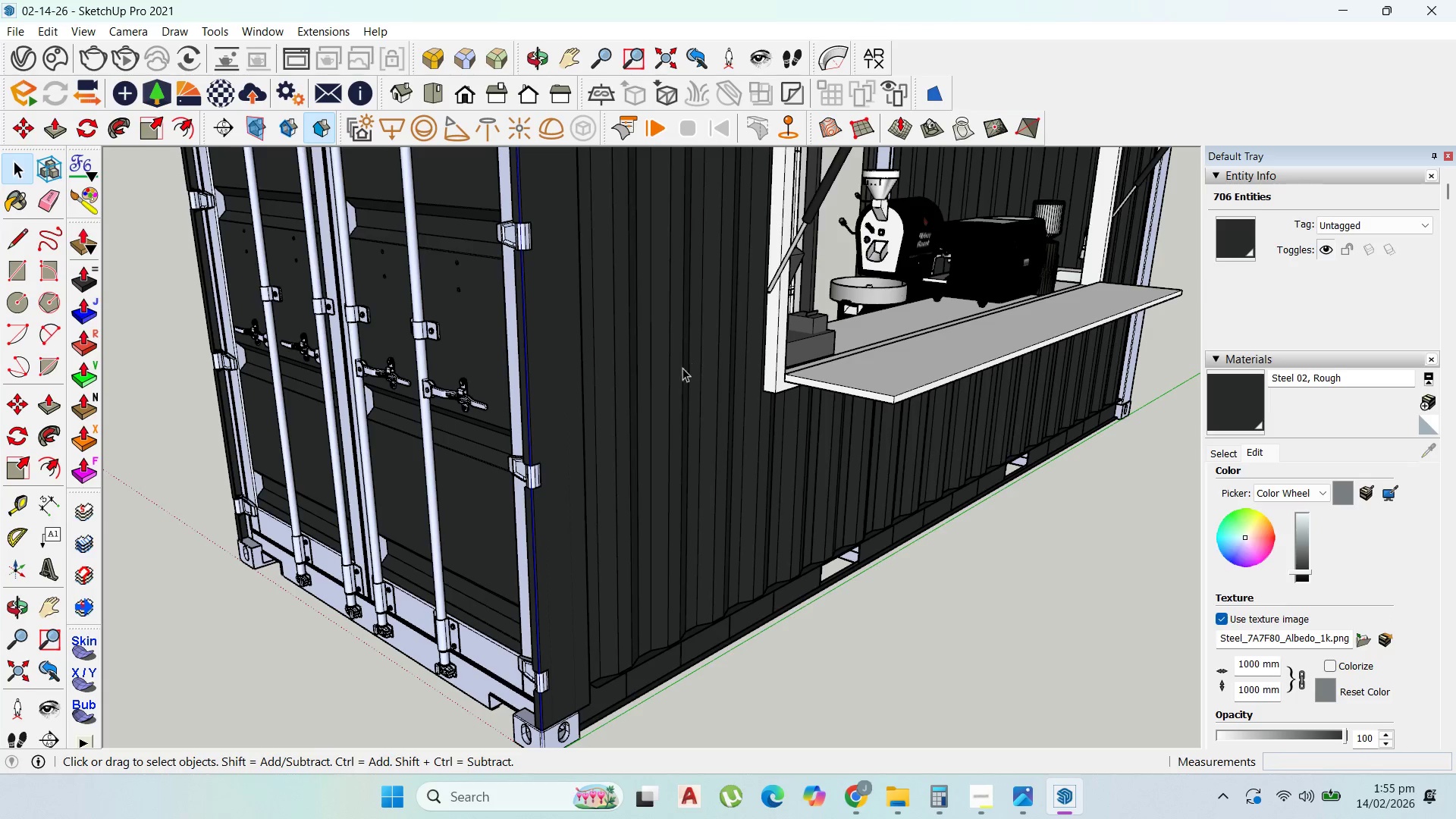 
key(Escape)
 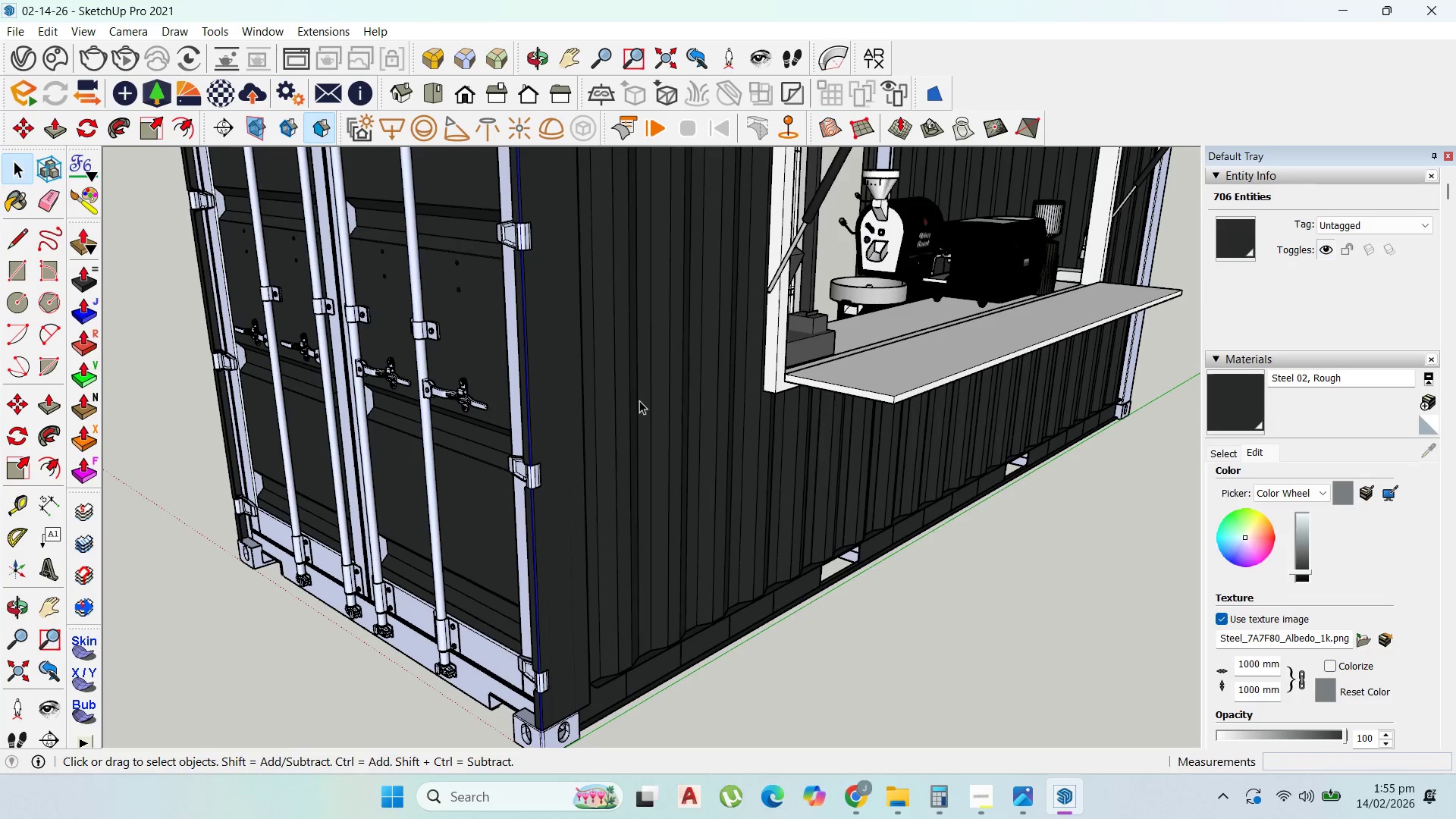 
scroll: coordinate [730, 510], scroll_direction: down, amount: 26.0
 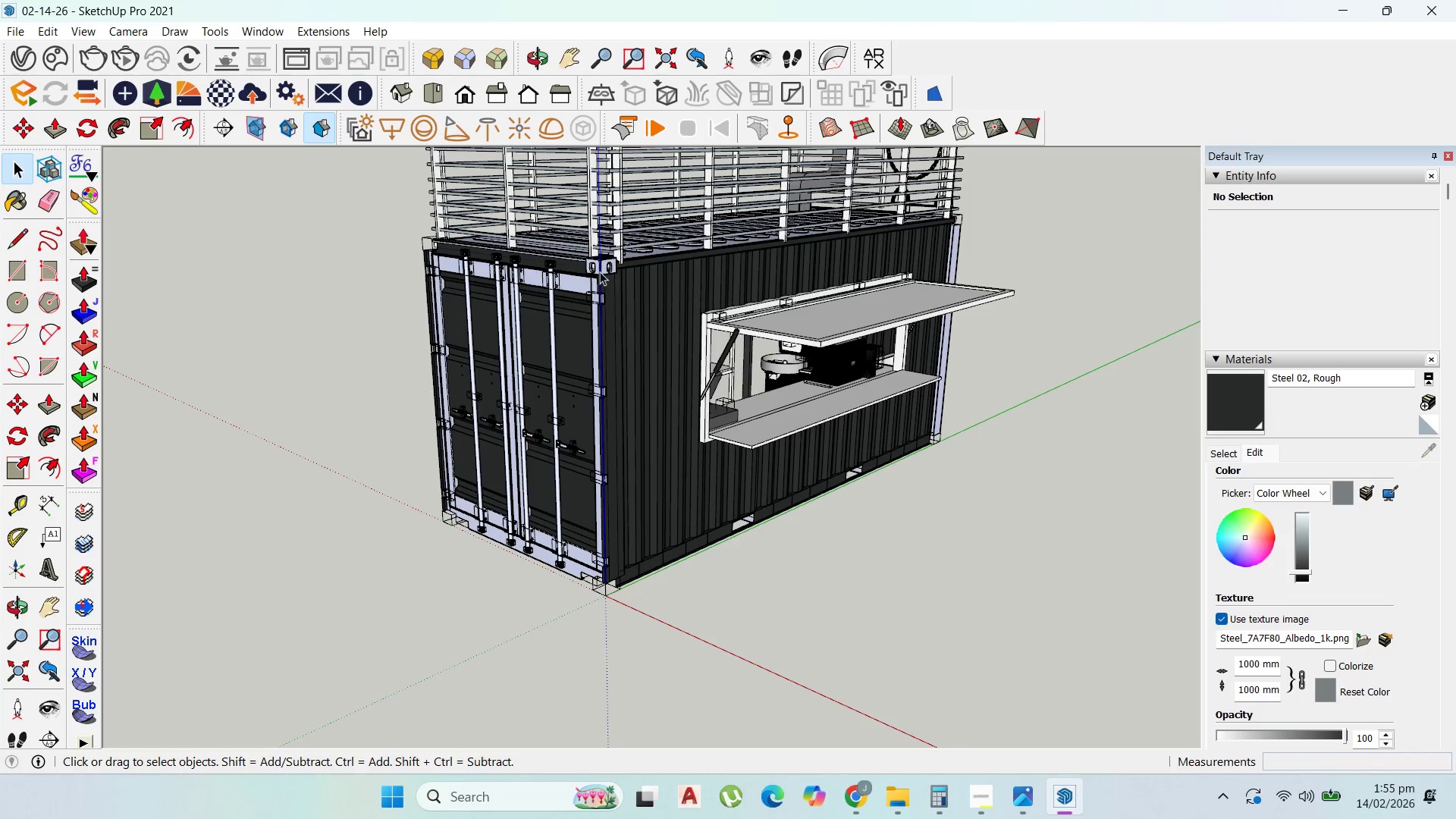 
scroll: coordinate [594, 265], scroll_direction: up, amount: 14.0
 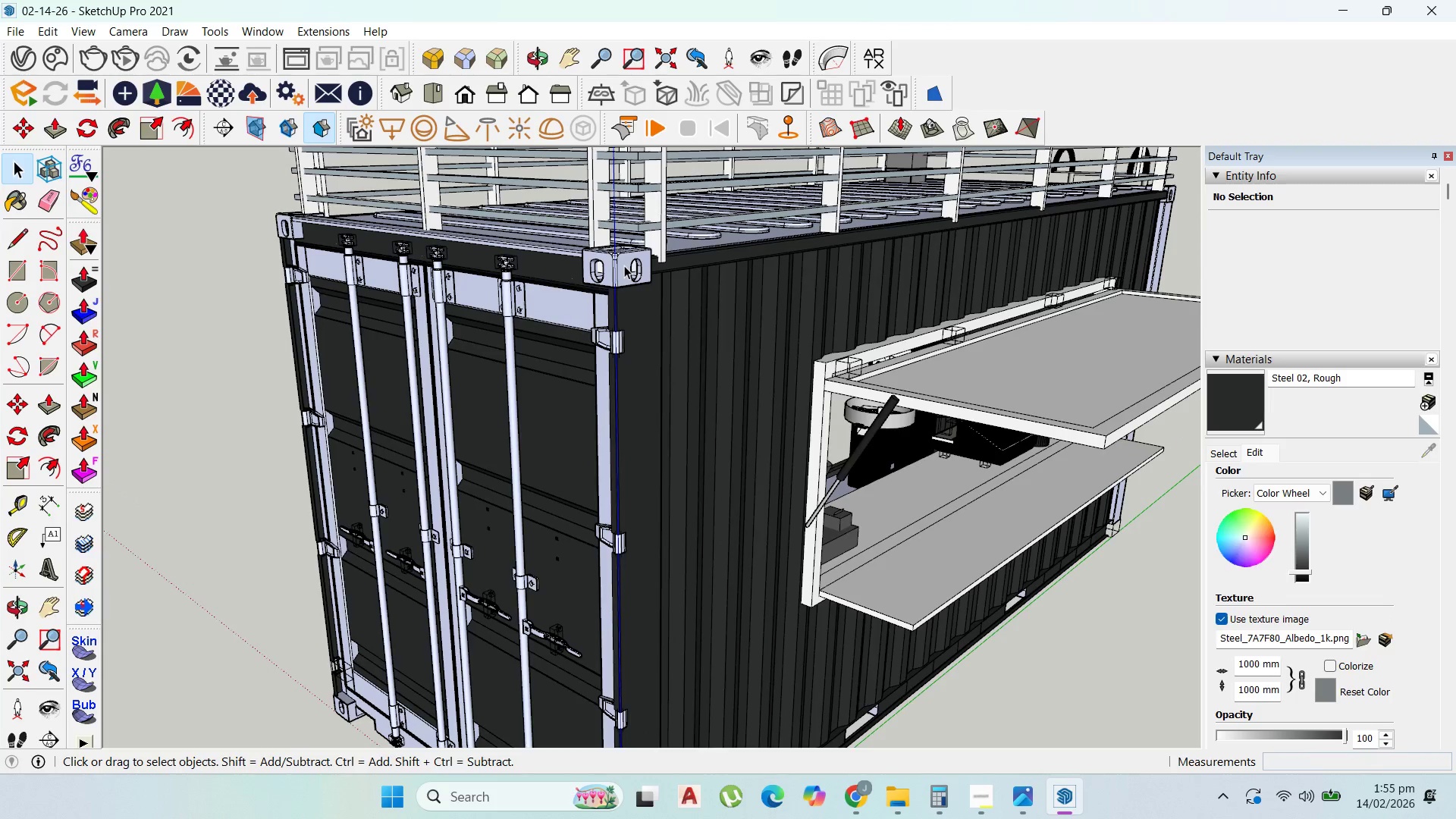 
double_click([624, 265])
 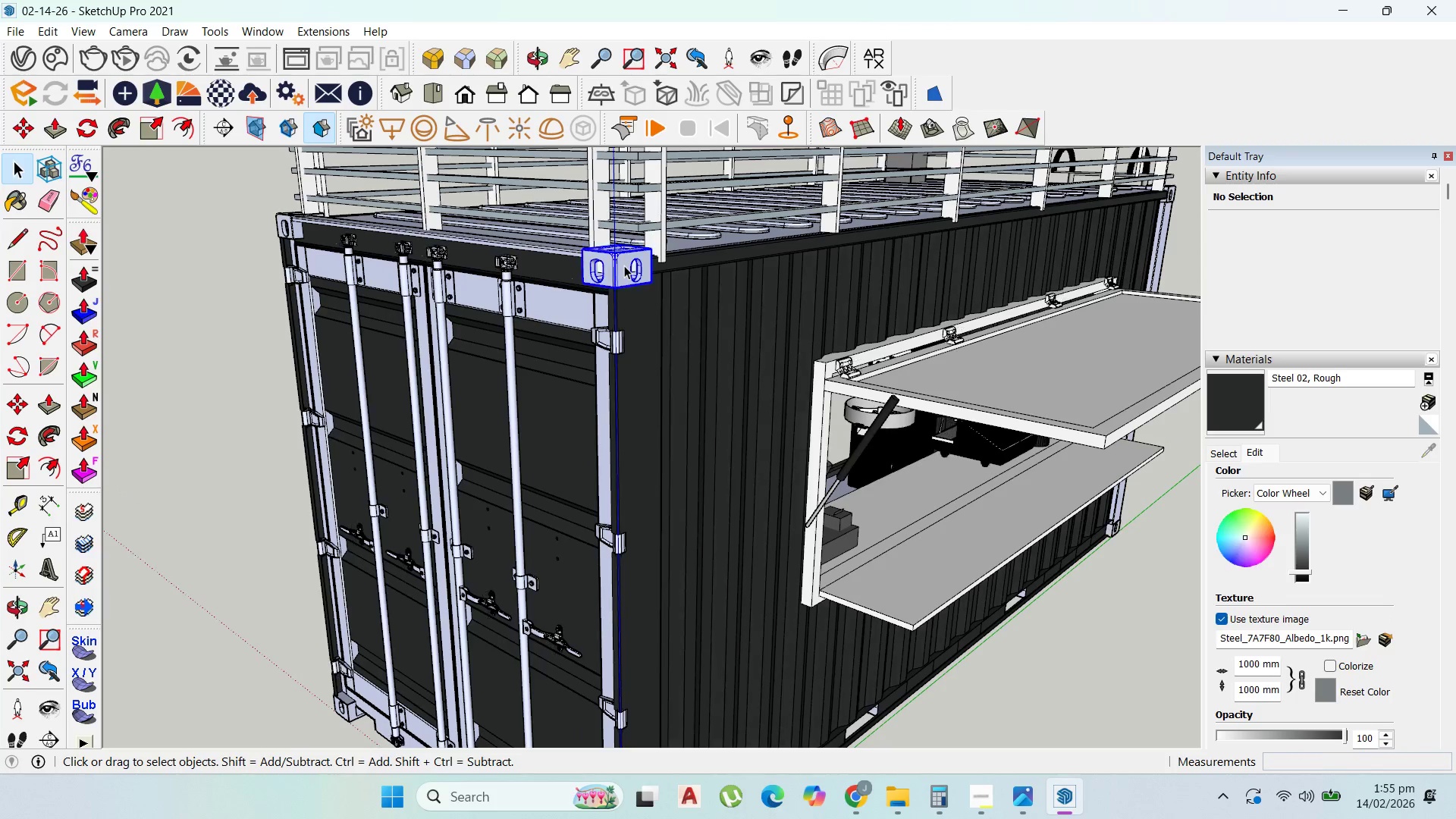 
triple_click([624, 265])
 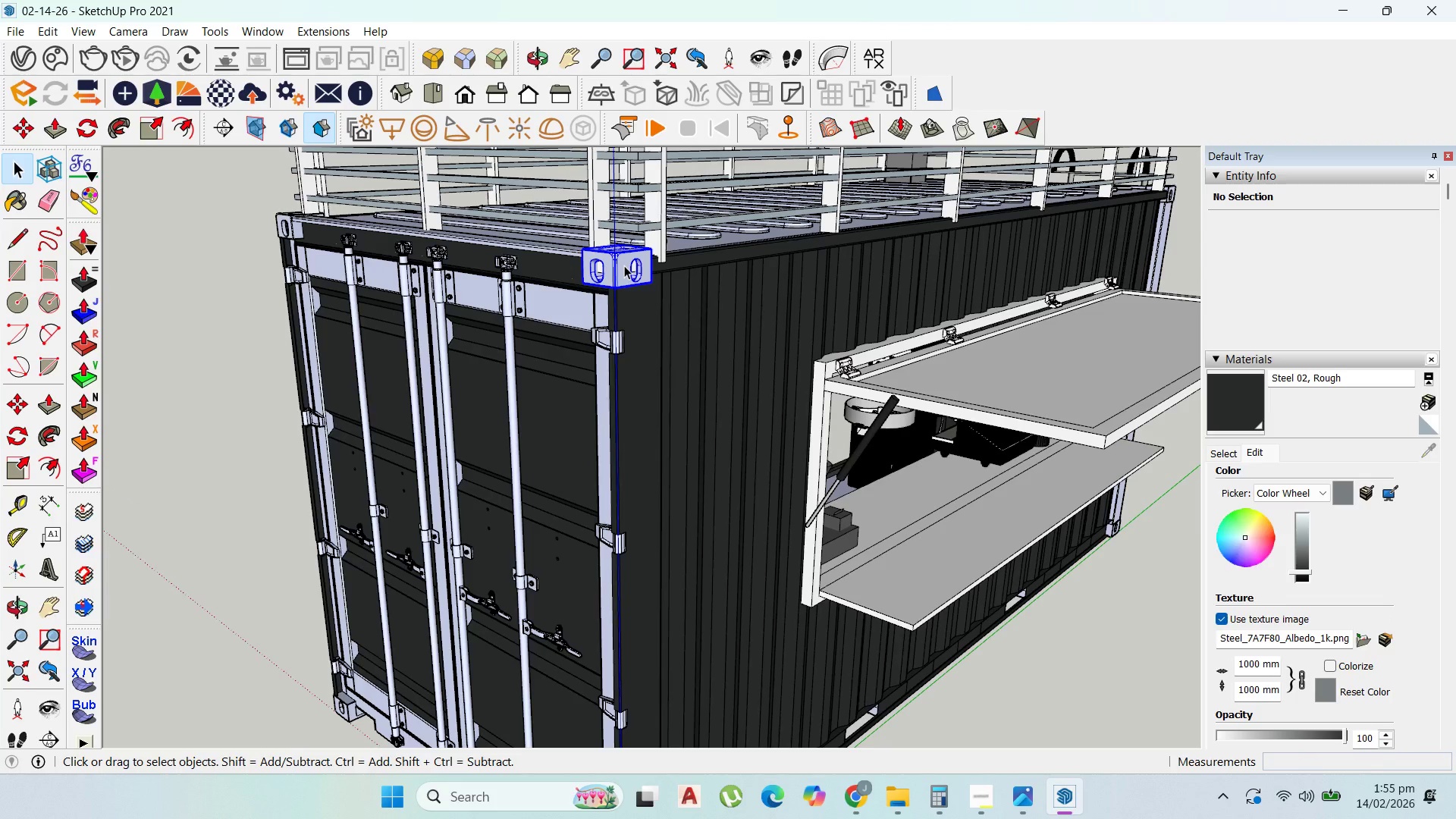 
triple_click([624, 265])
 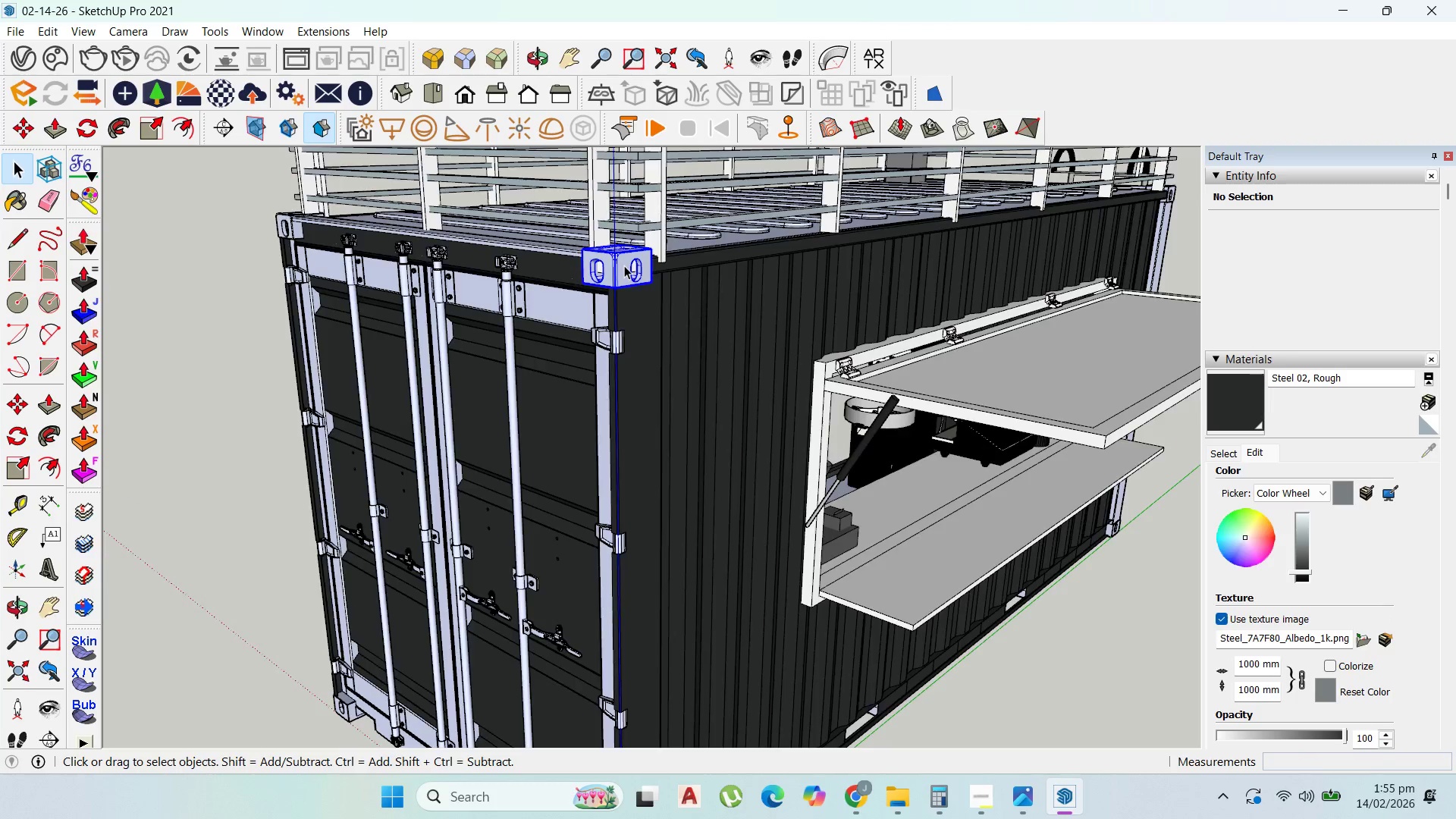 
triple_click([624, 265])
 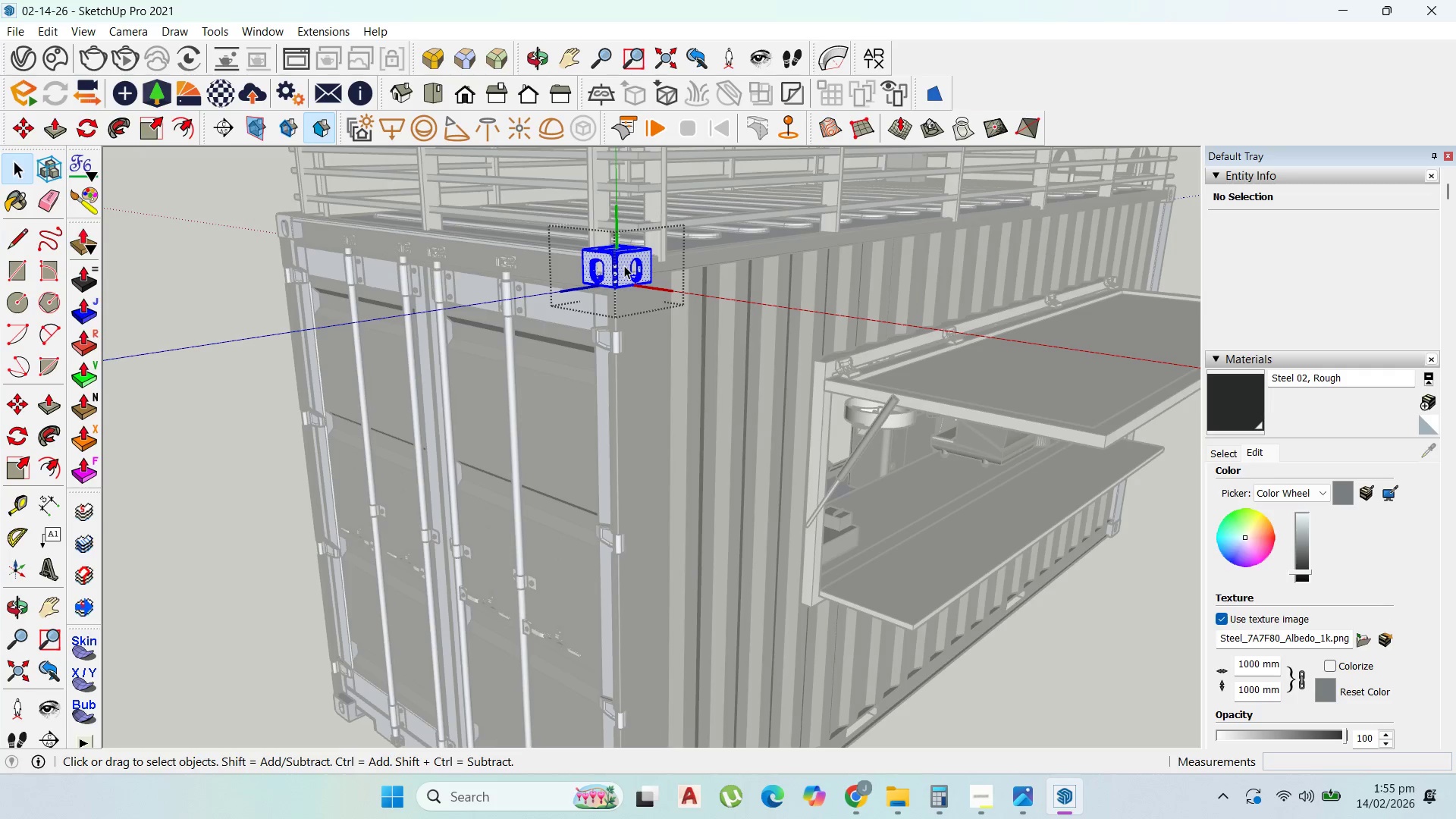 
triple_click([624, 265])
 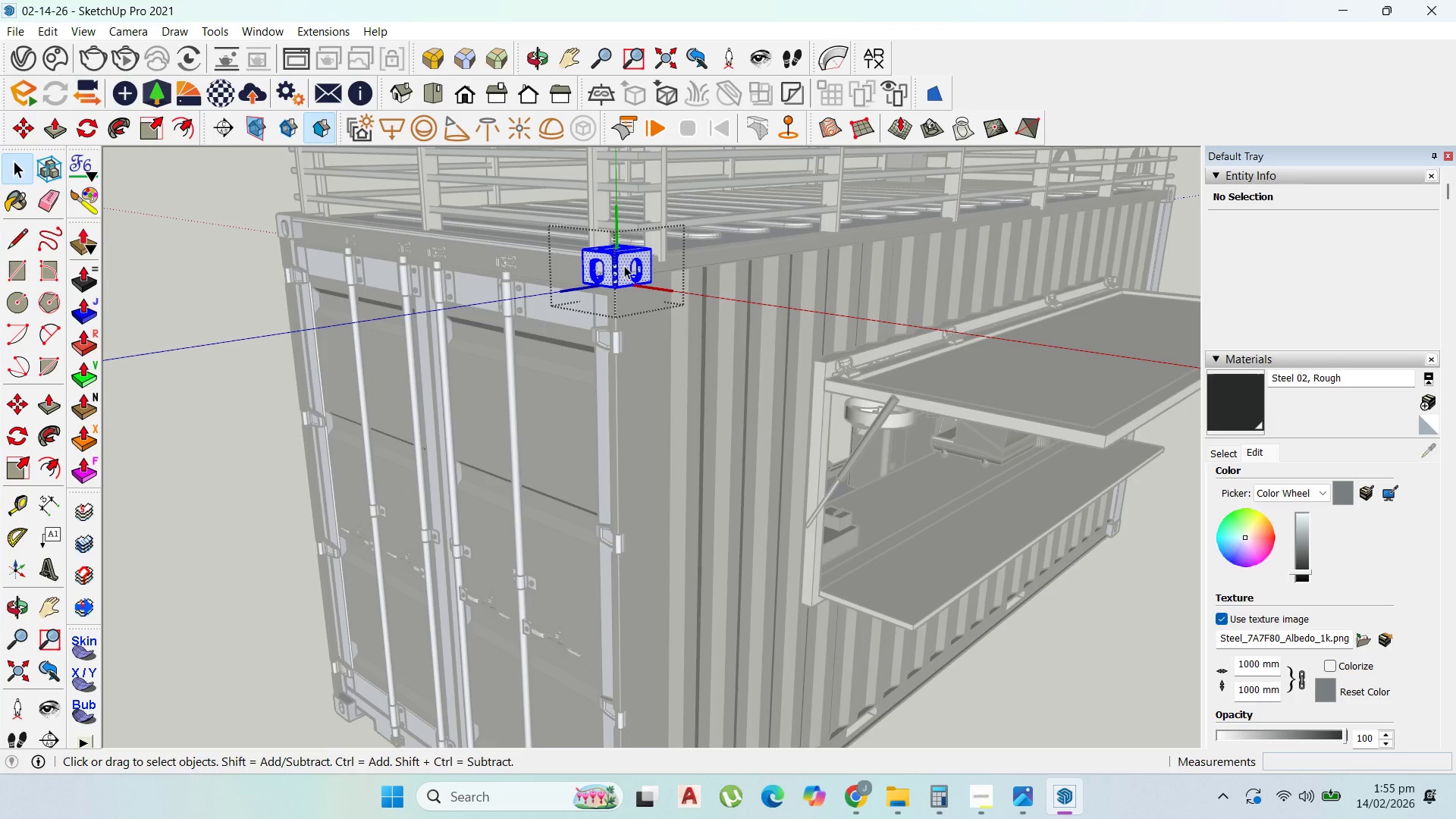 
triple_click([624, 265])
 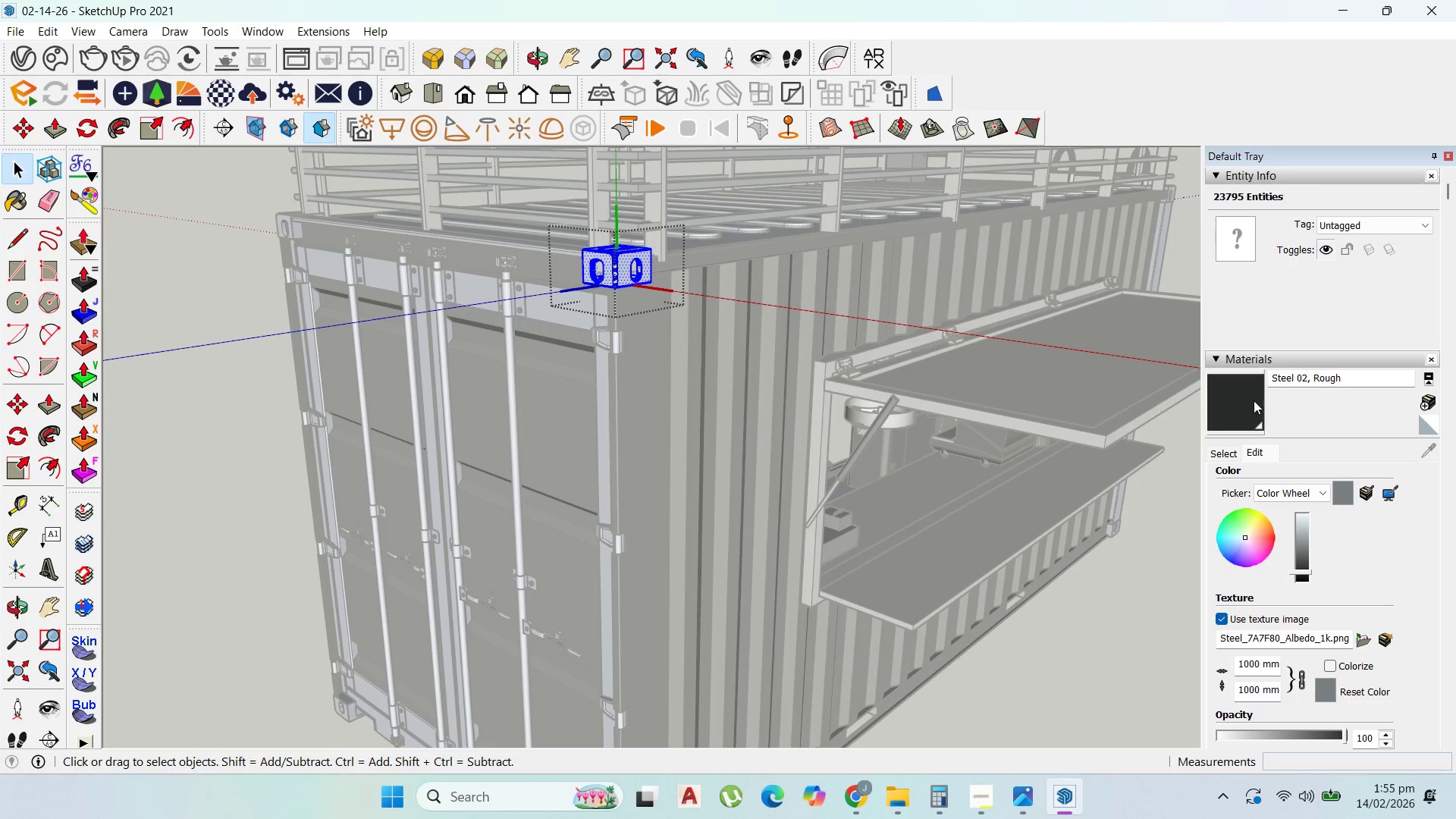 
left_click([1254, 400])
 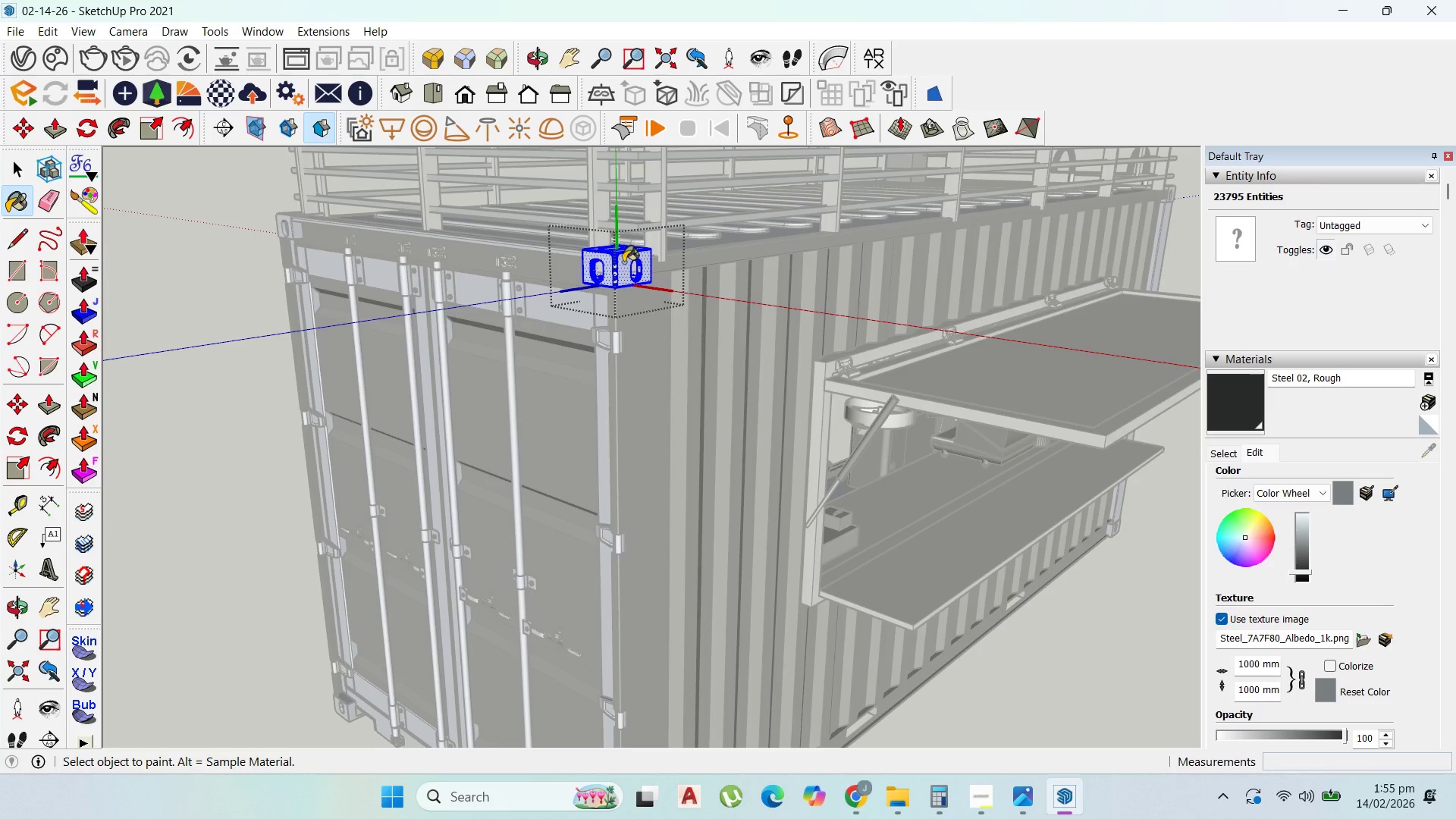 
double_click([624, 263])
 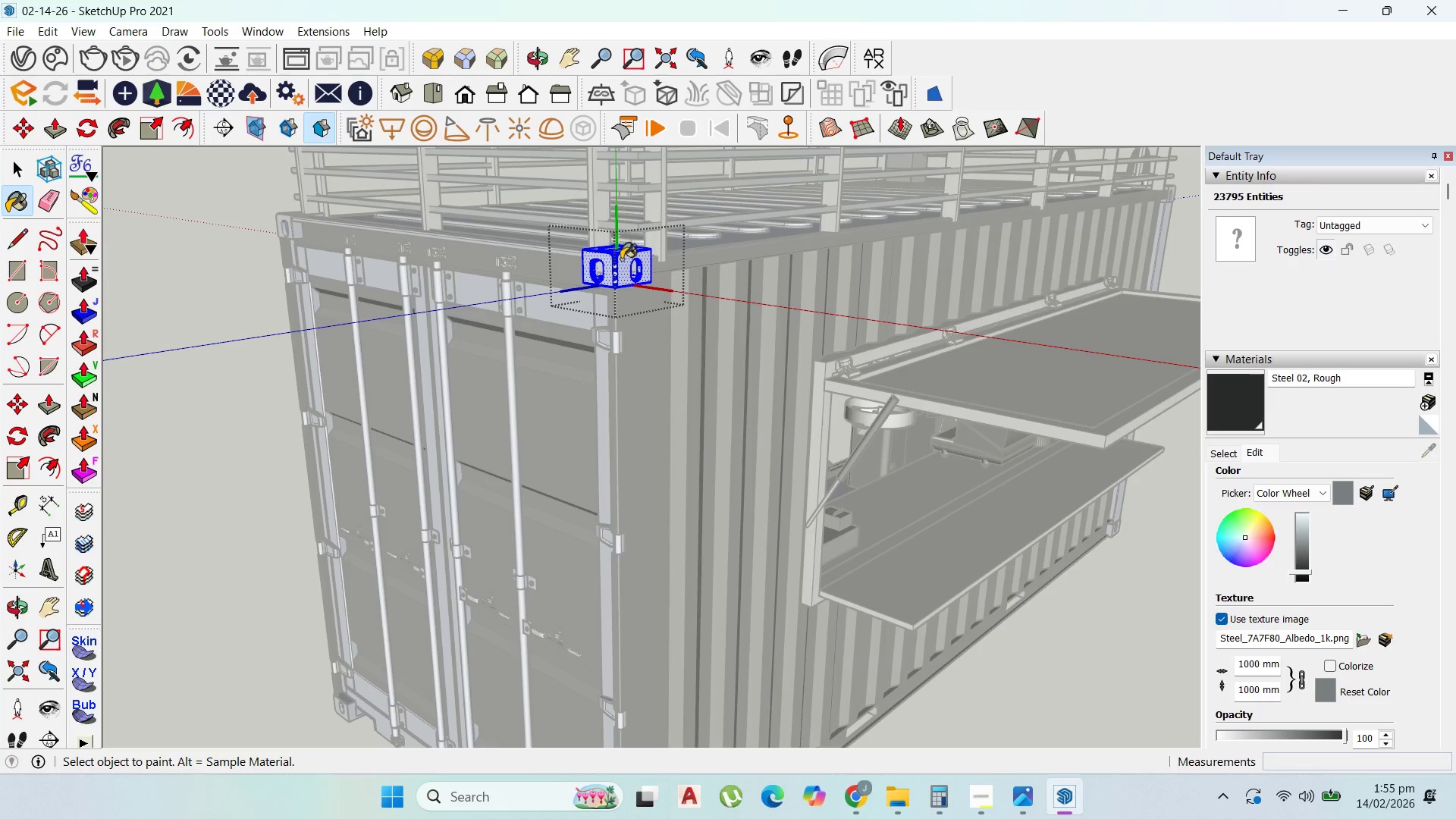 
triple_click([623, 259])
 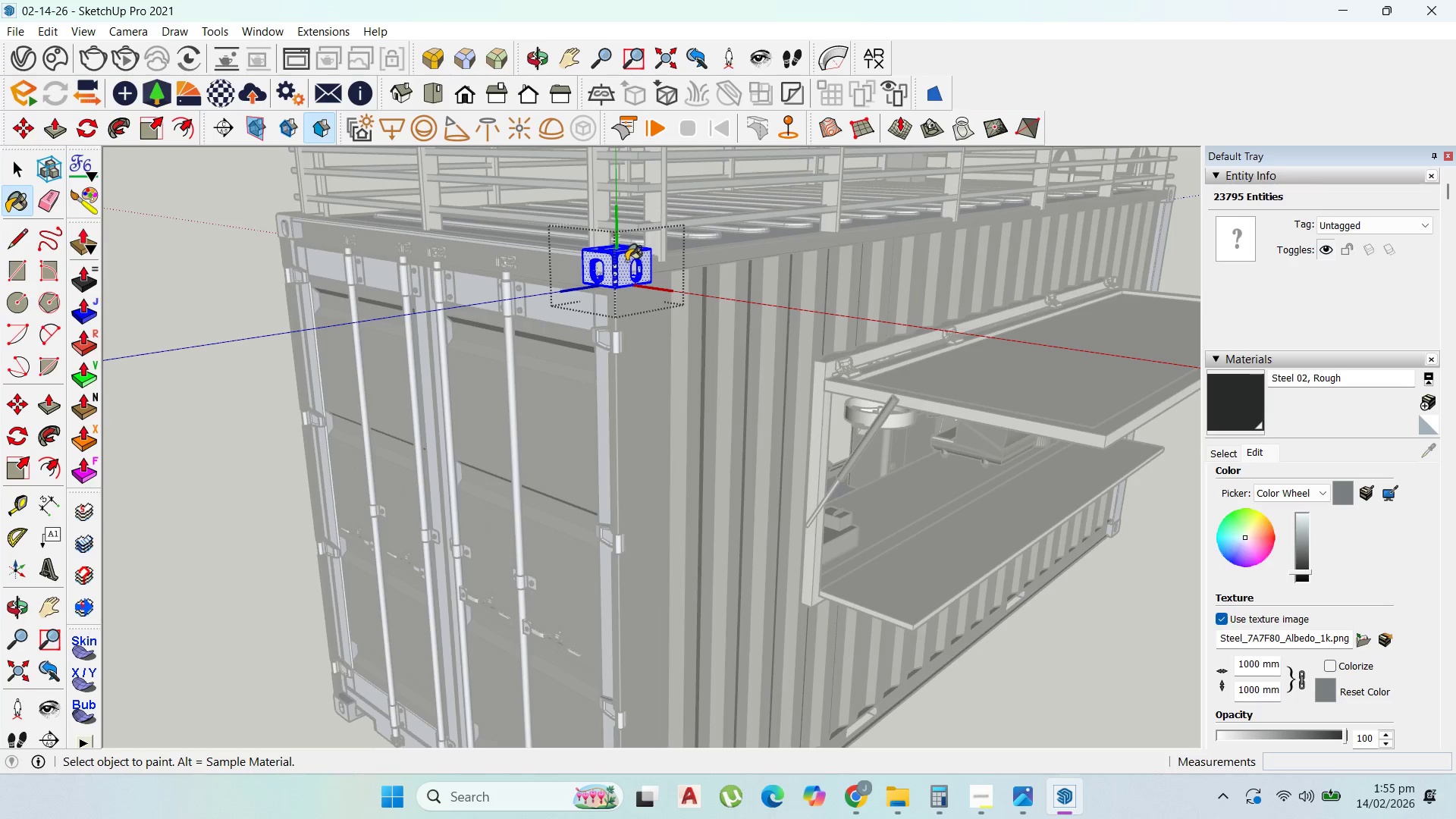 
triple_click([626, 260])
 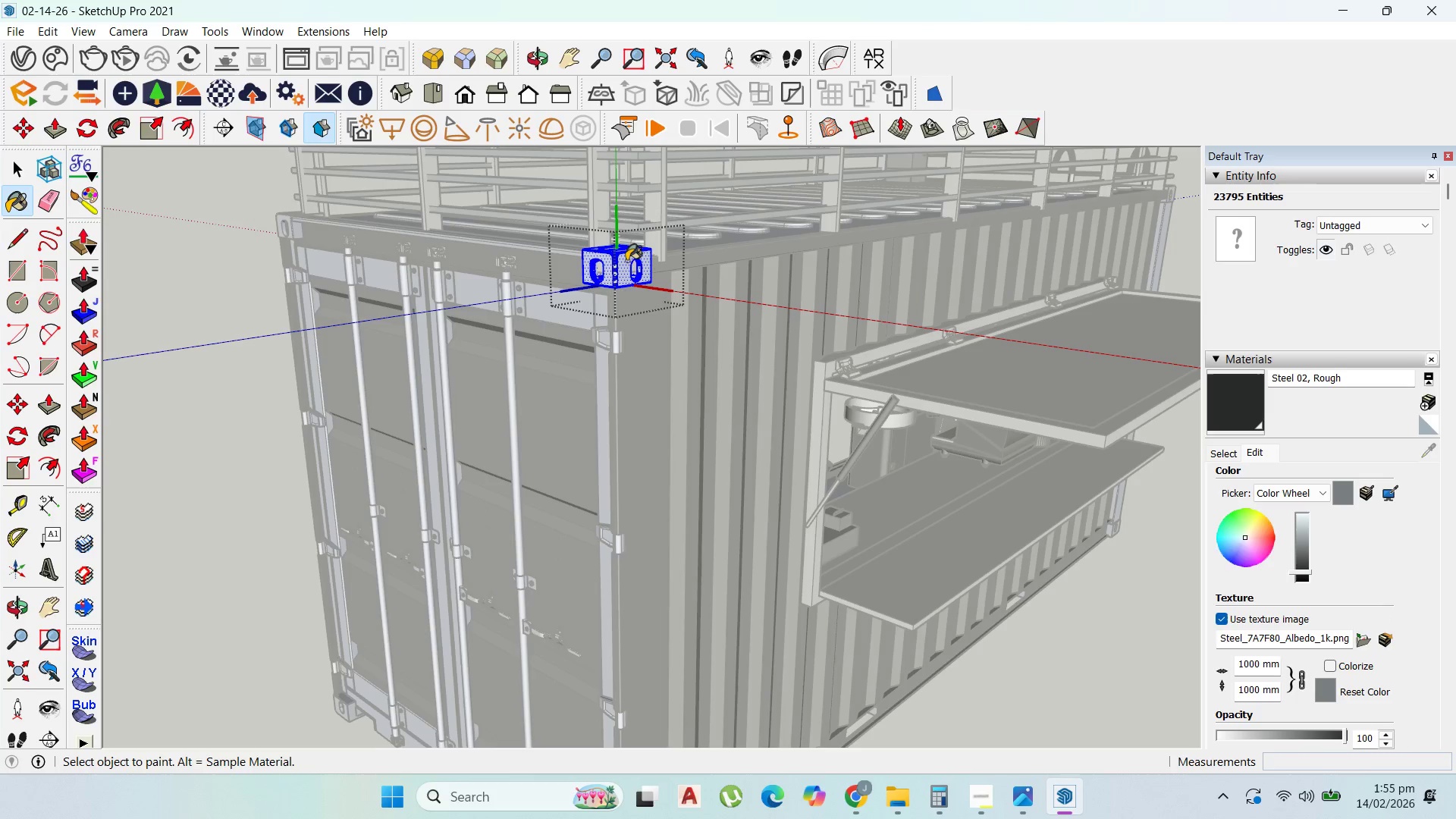 
triple_click([626, 261])
 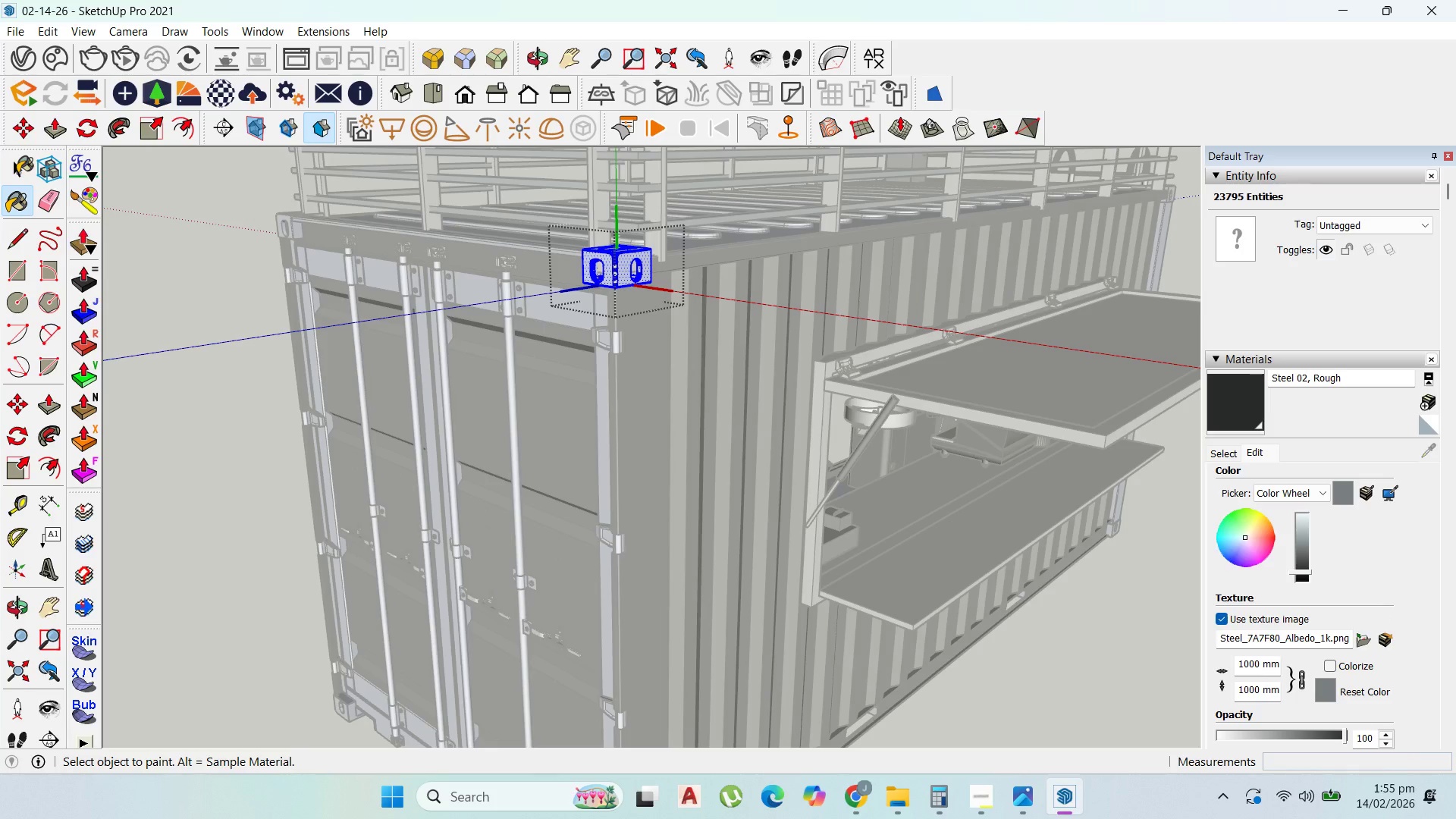 
mouse_move([31, 187])
 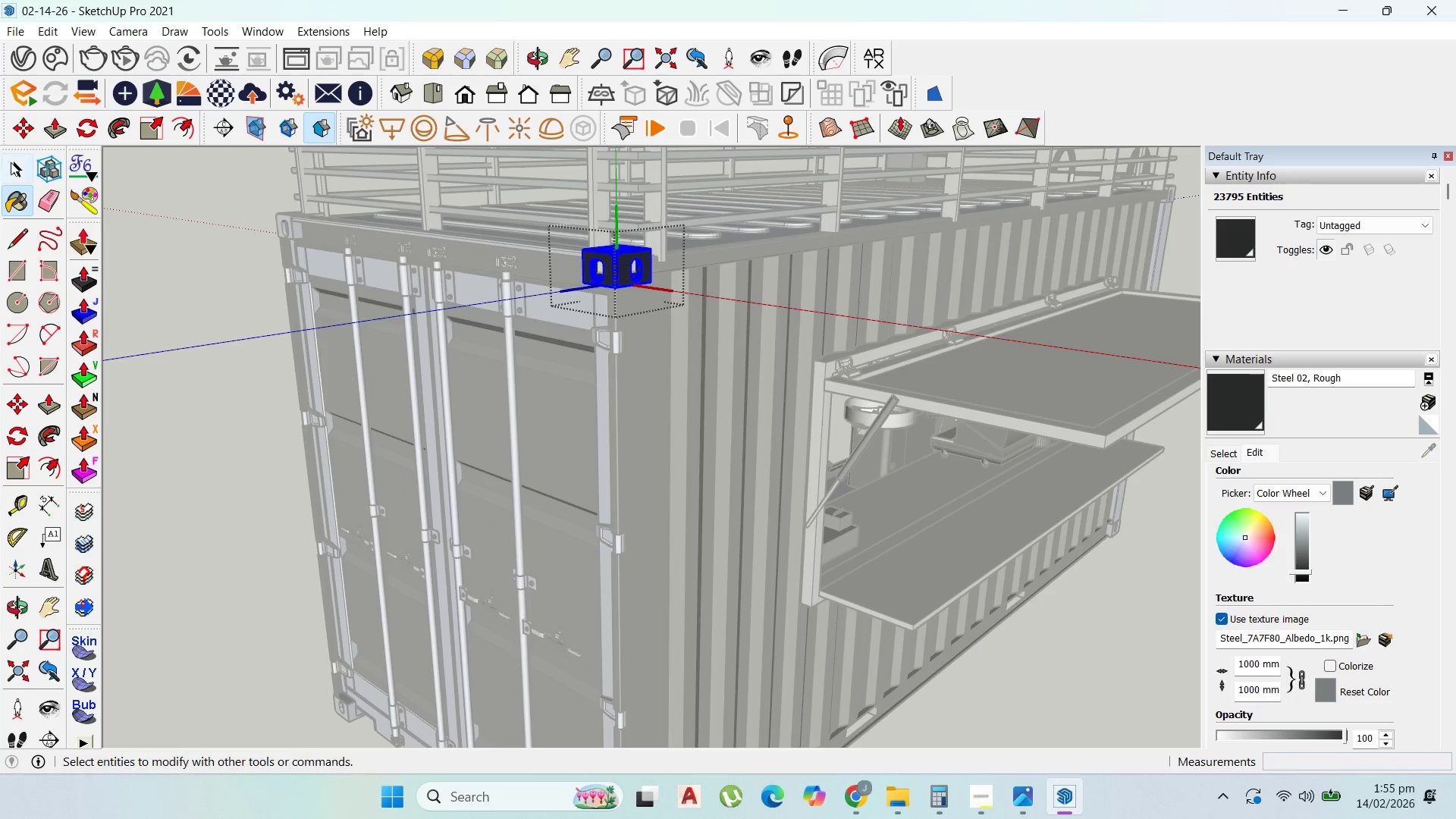 
left_click([12, 163])
 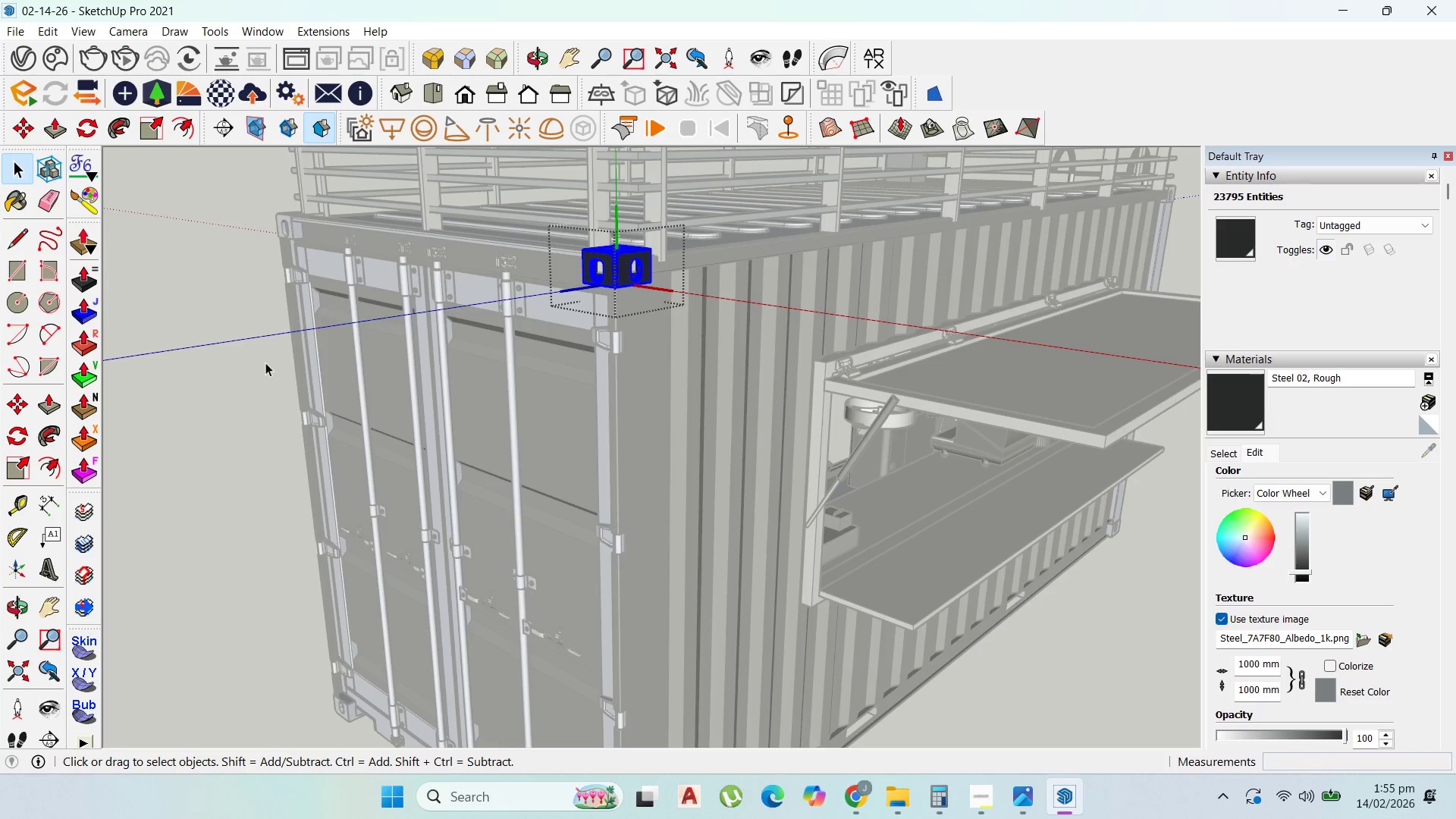 
double_click([265, 362])
 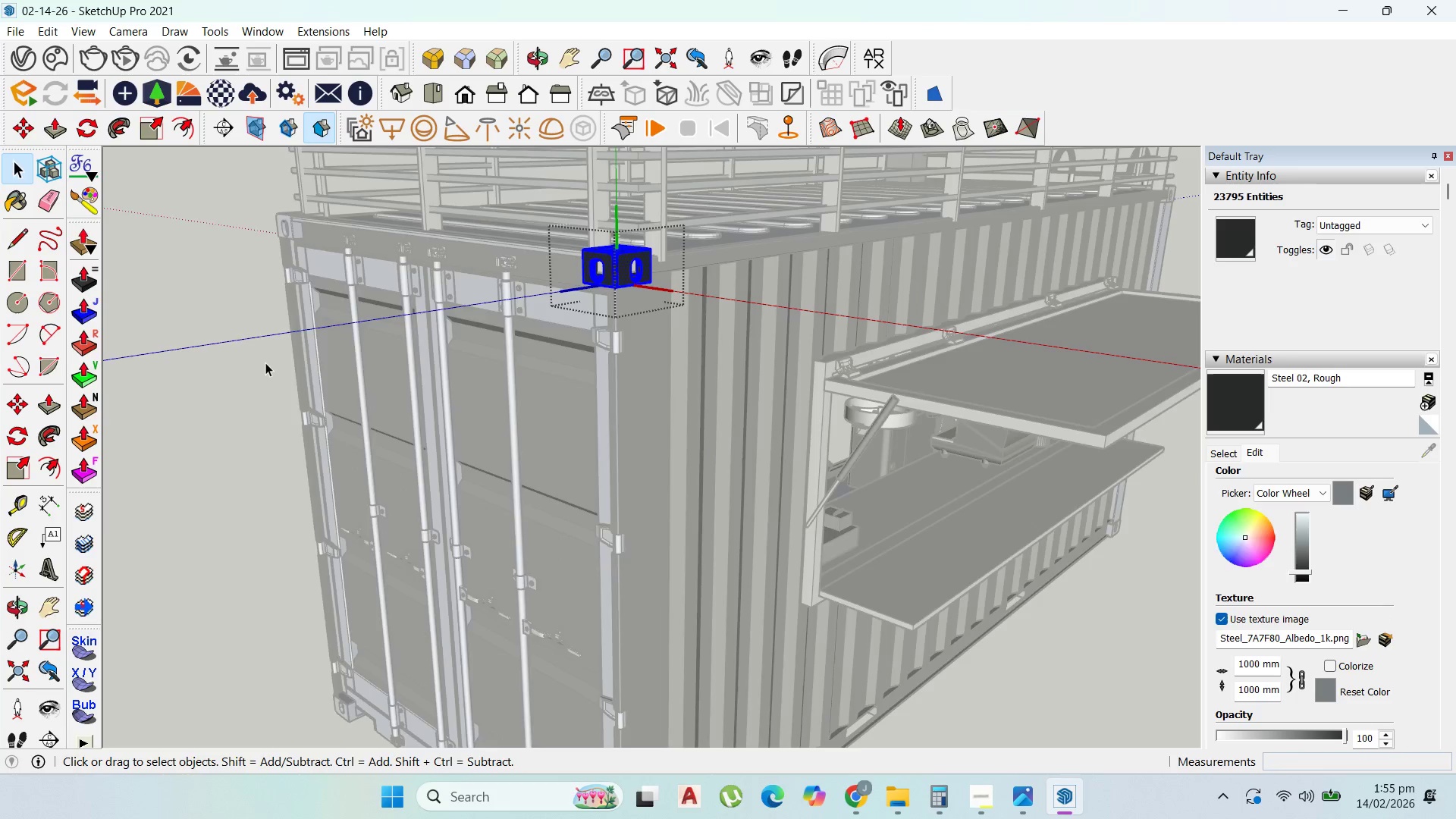 
triple_click([265, 362])
 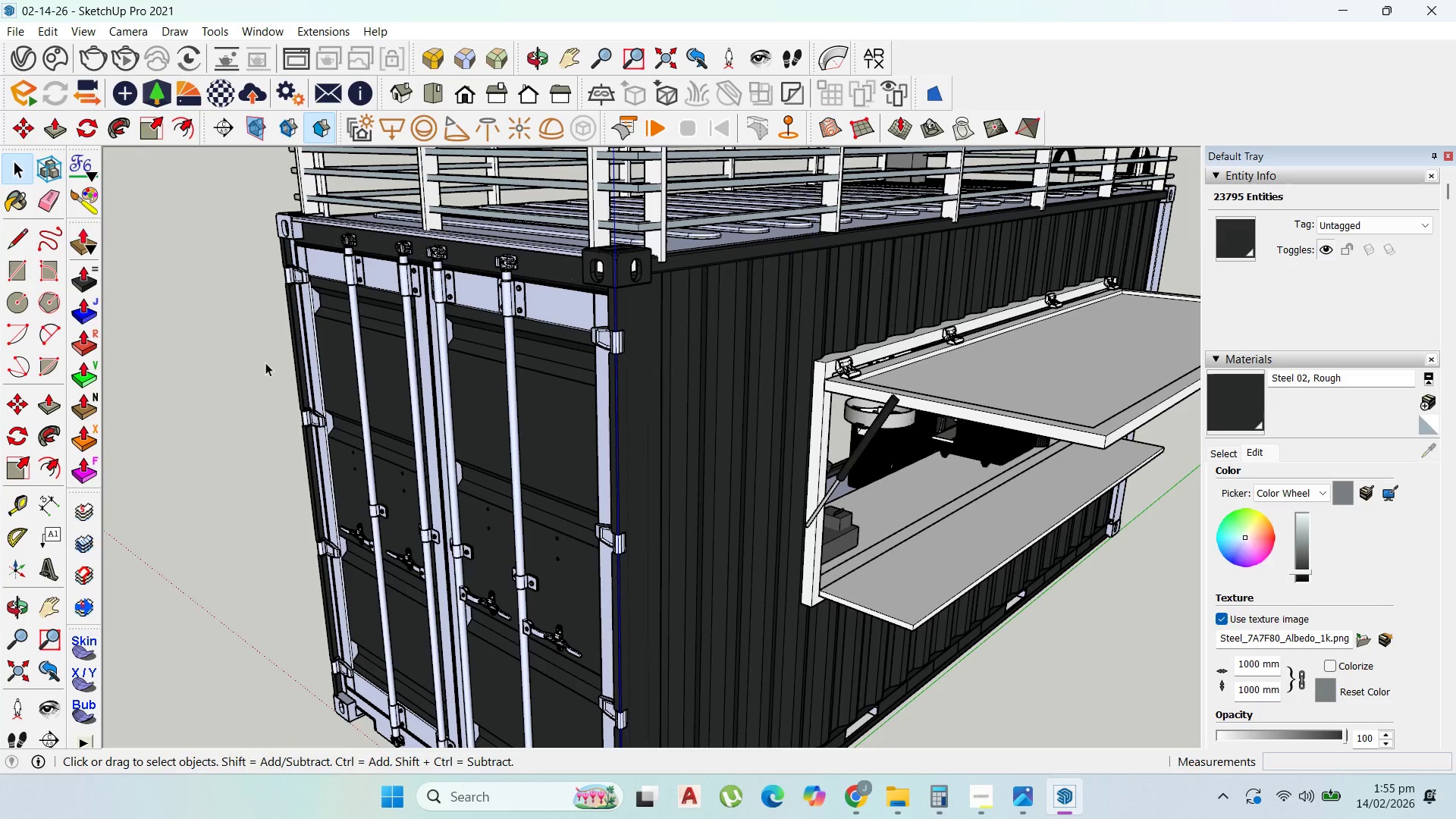 
triple_click([265, 362])
 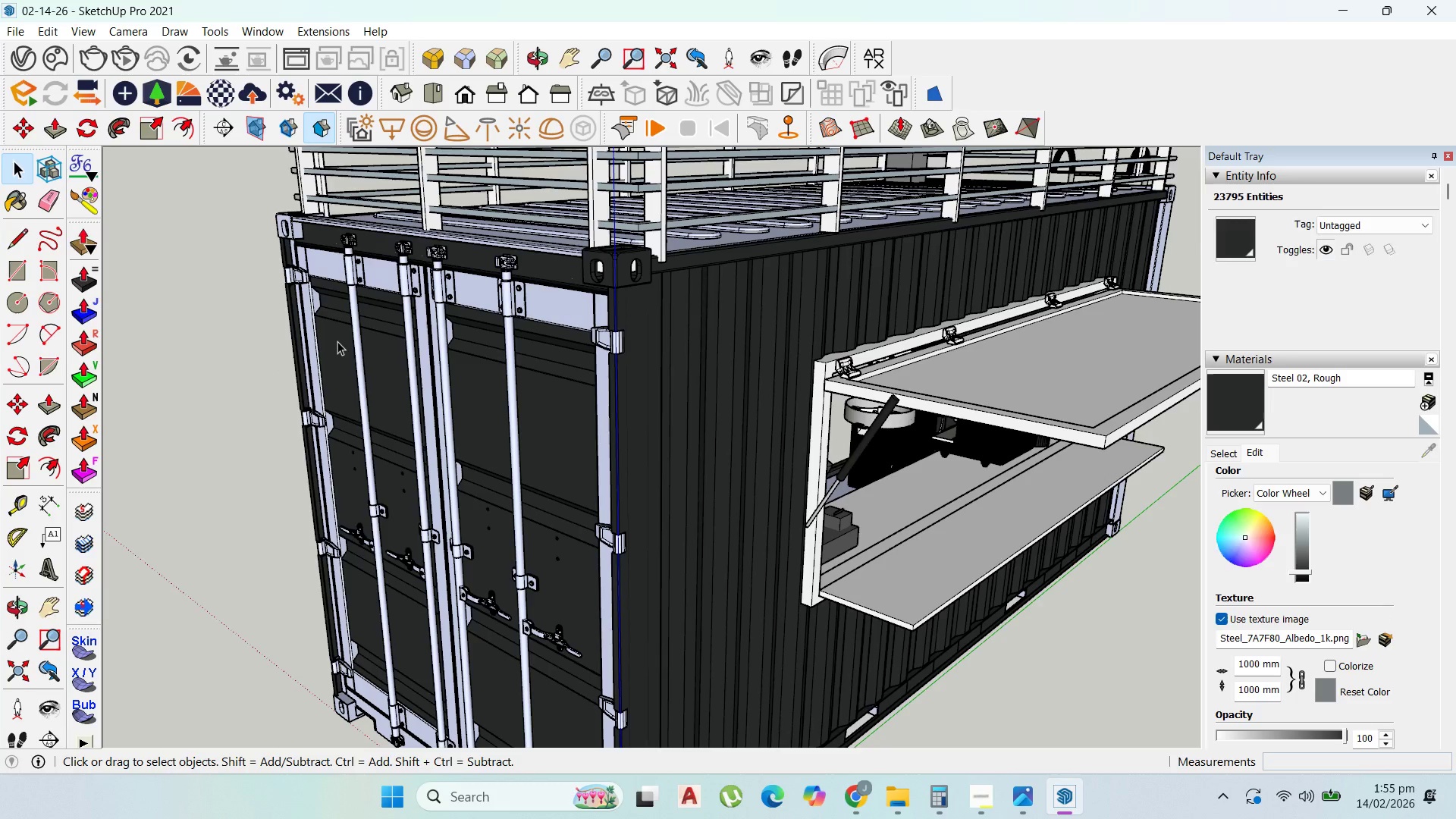 
scroll: coordinate [639, 340], scroll_direction: down, amount: 14.0
 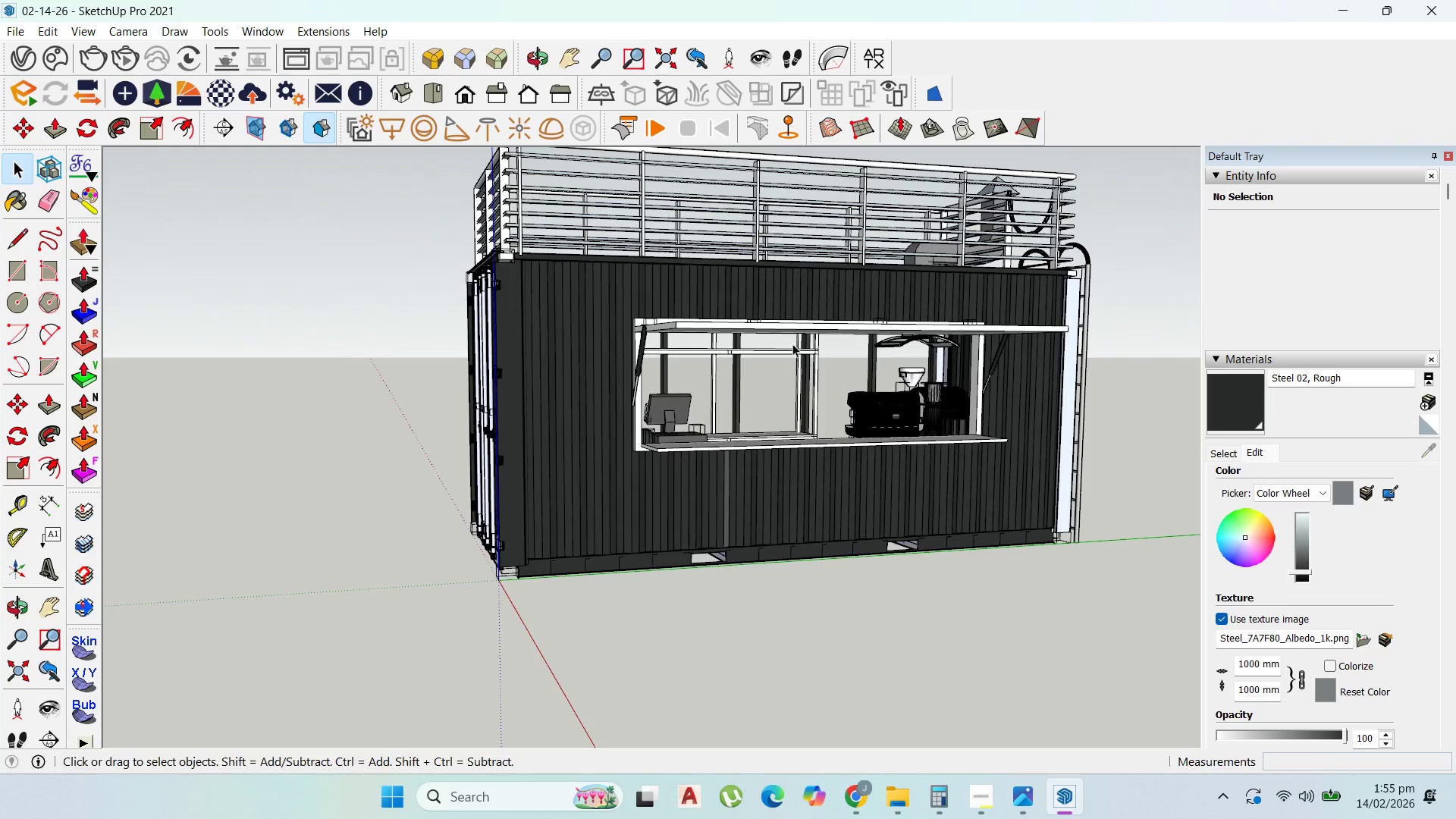 
scroll: coordinate [1091, 390], scroll_direction: up, amount: 8.0
 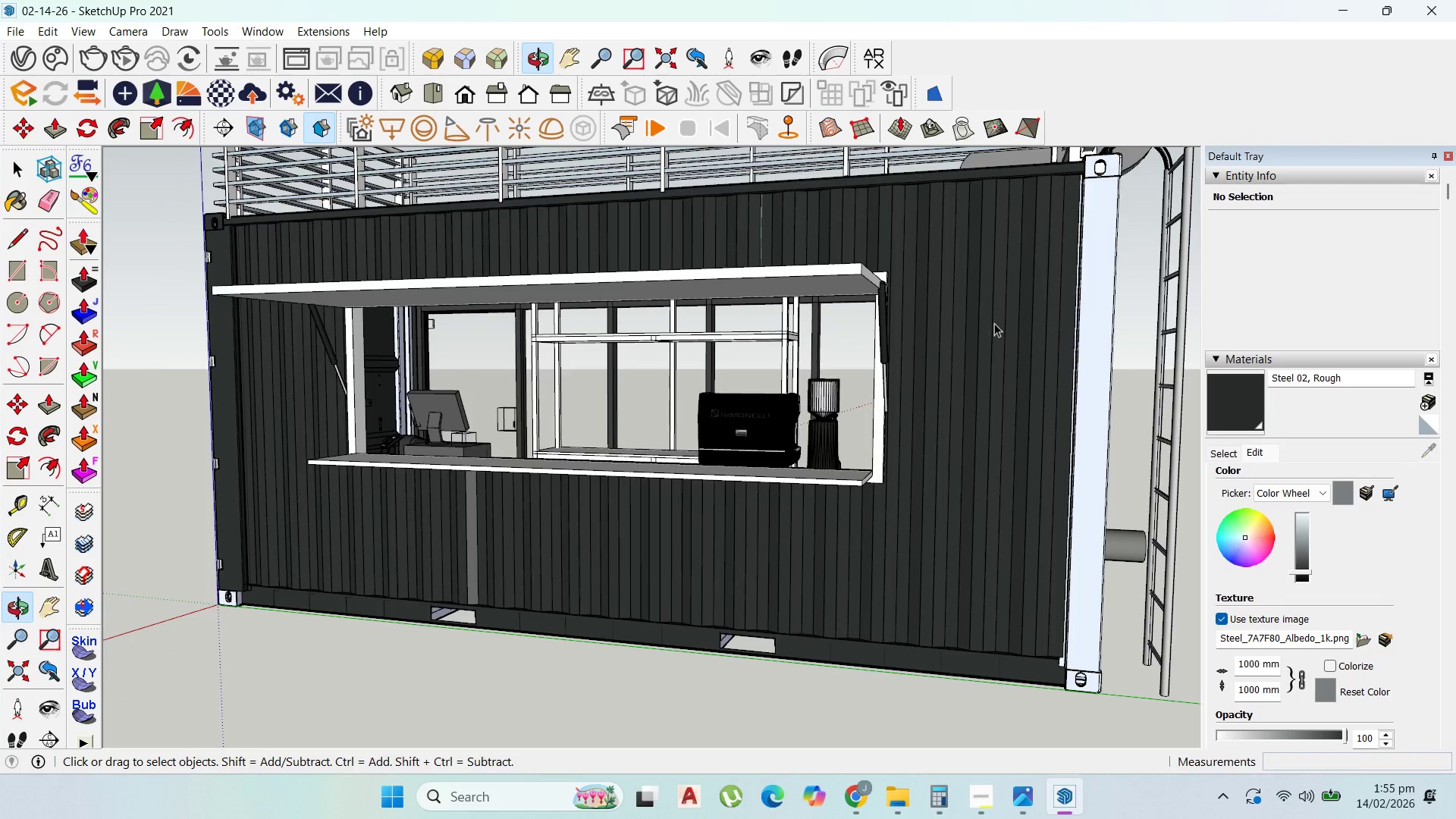 
scroll: coordinate [451, 388], scroll_direction: down, amount: 3.0
 